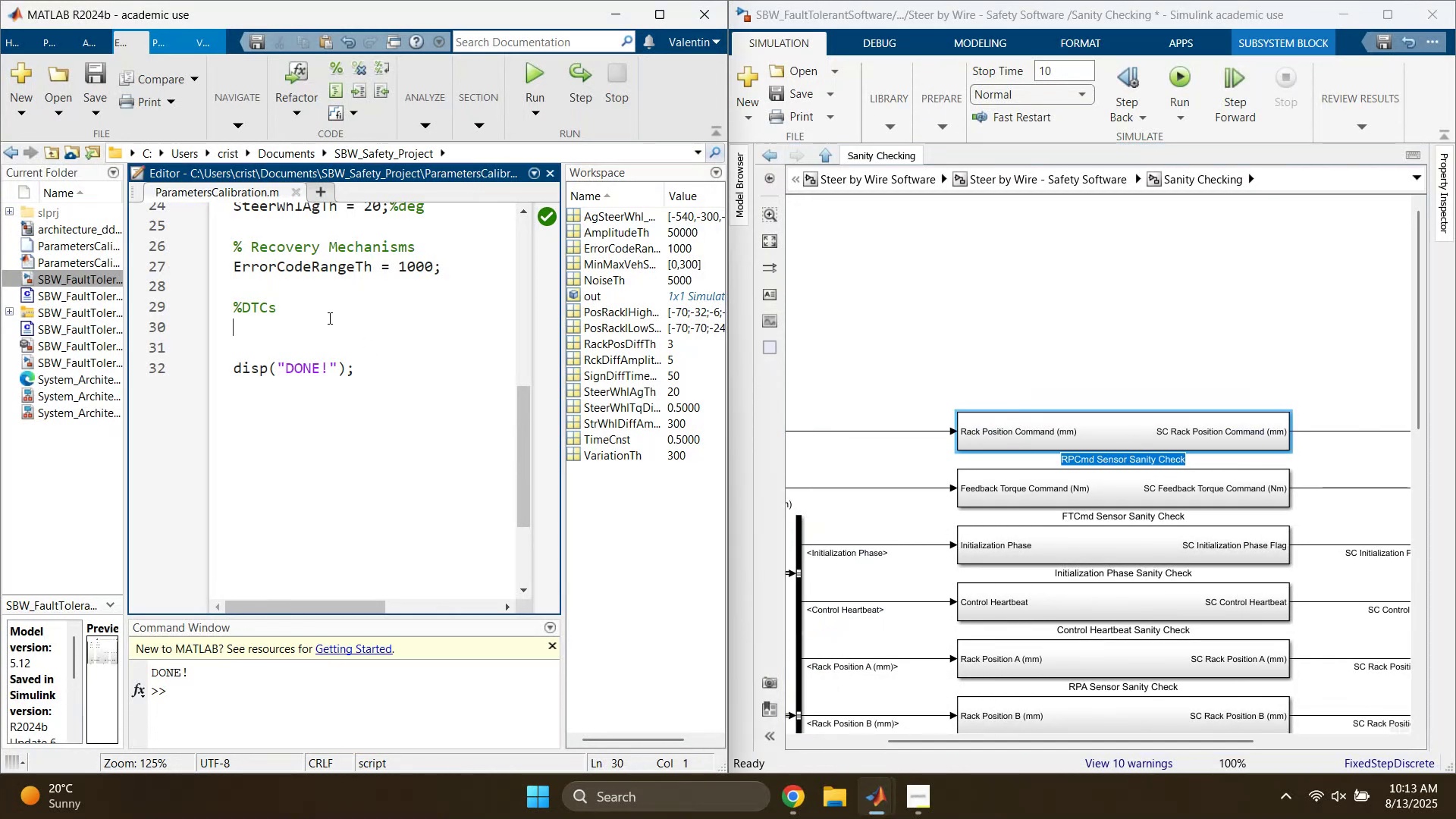 
key(Control+ControlLeft)
 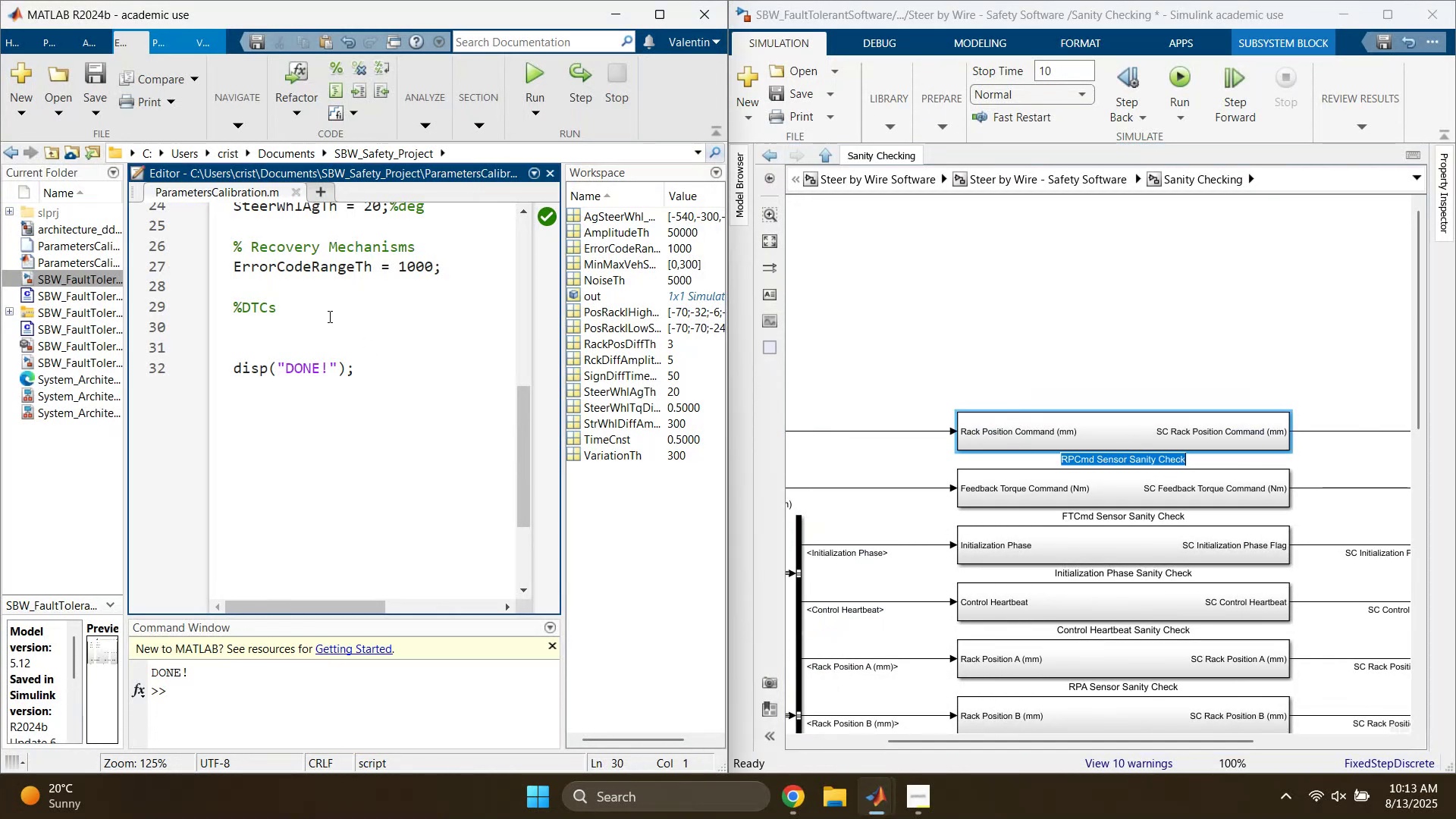 
key(Control+V)
 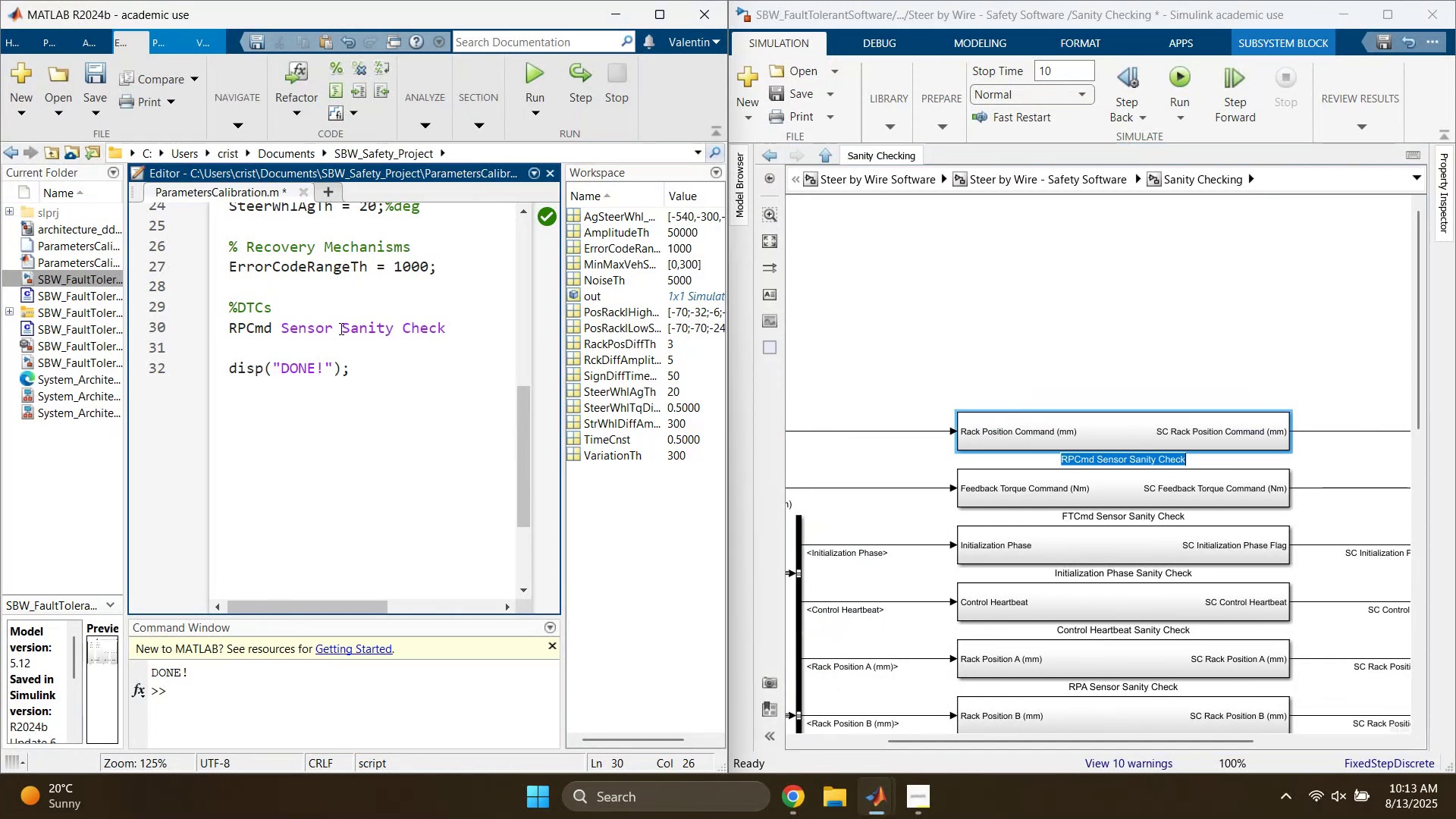 
left_click([385, 327])
 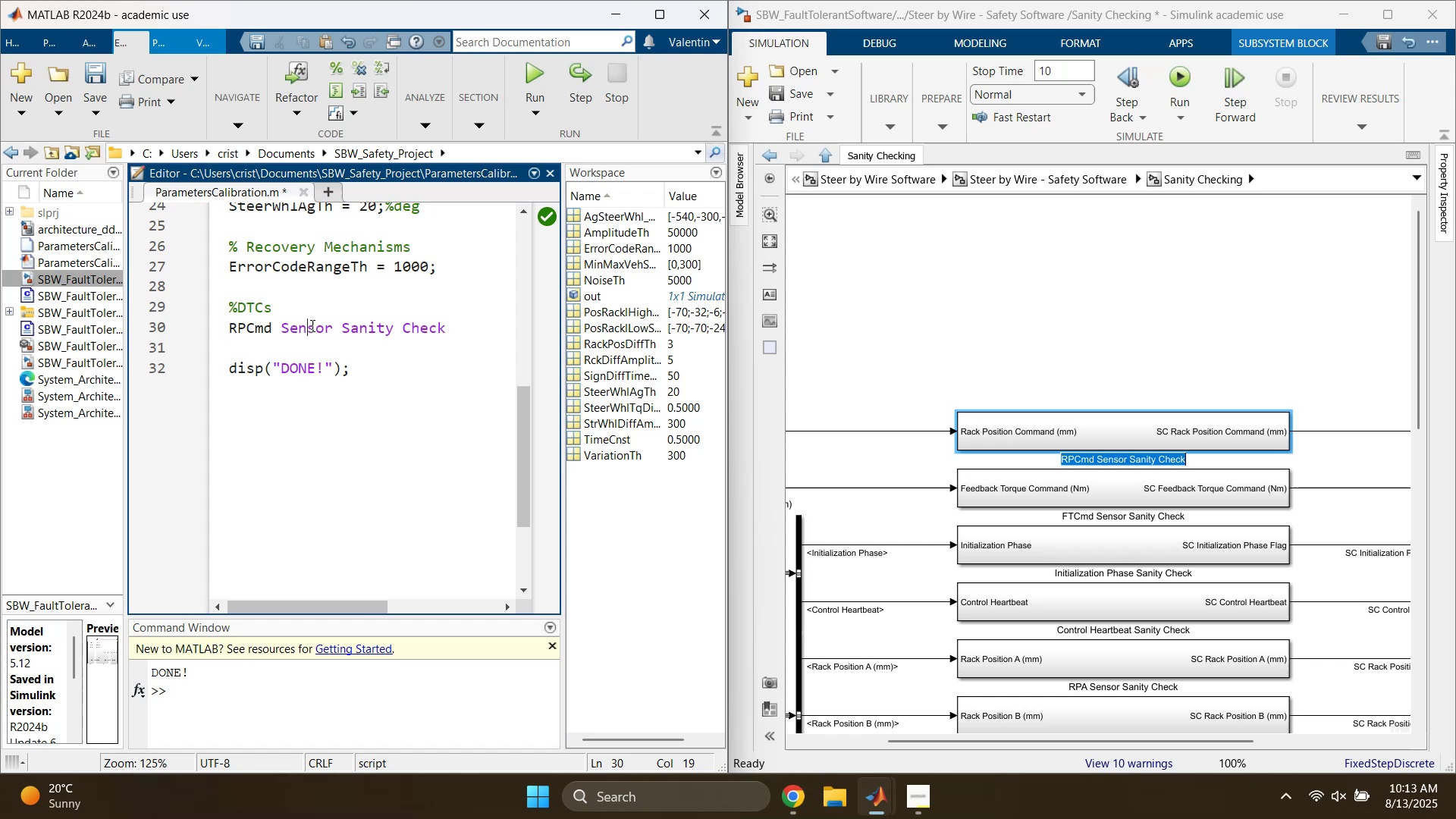 
double_click([311, 325])
 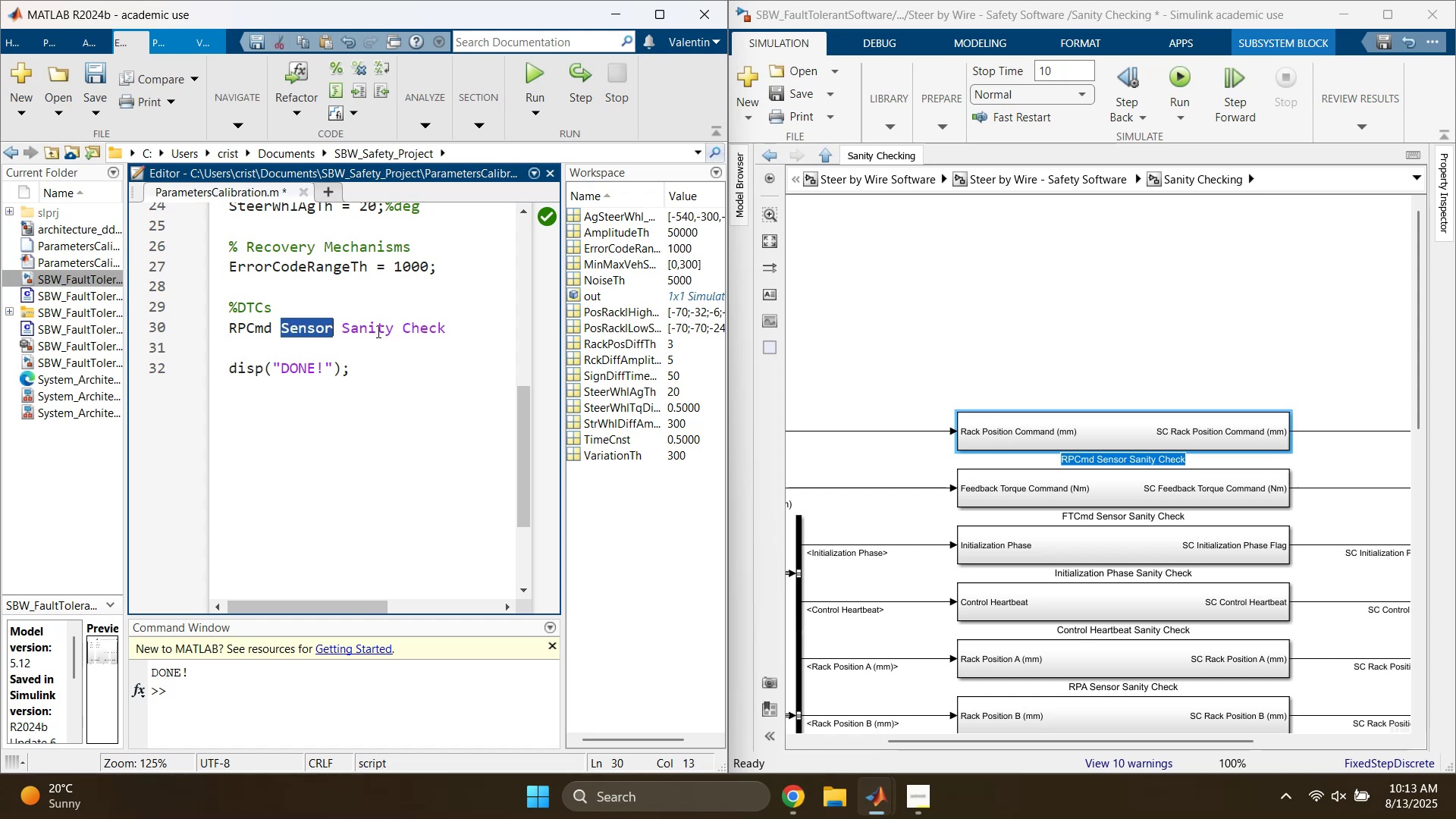 
triple_click([377, 331])
 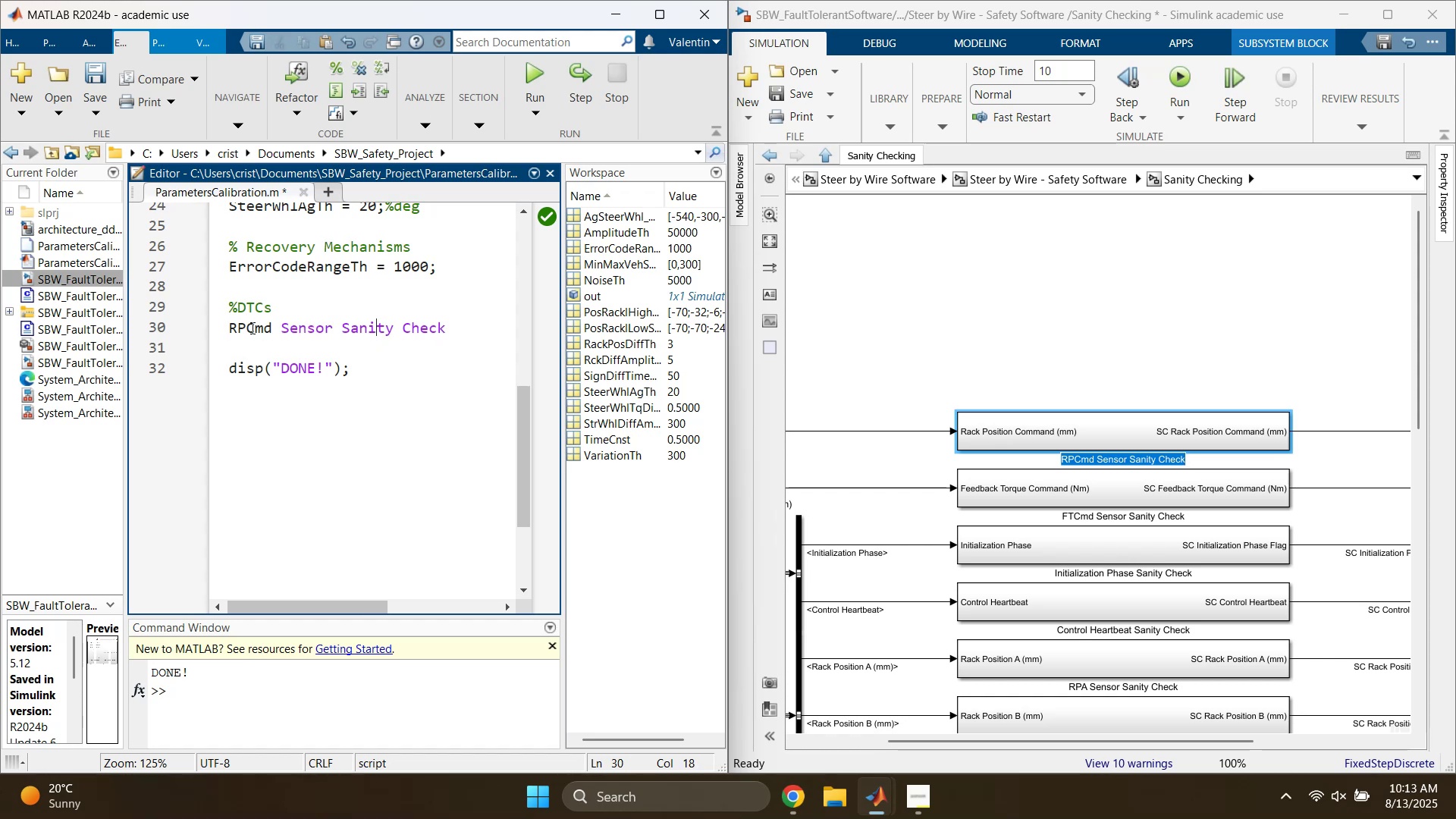 
left_click([230, 329])
 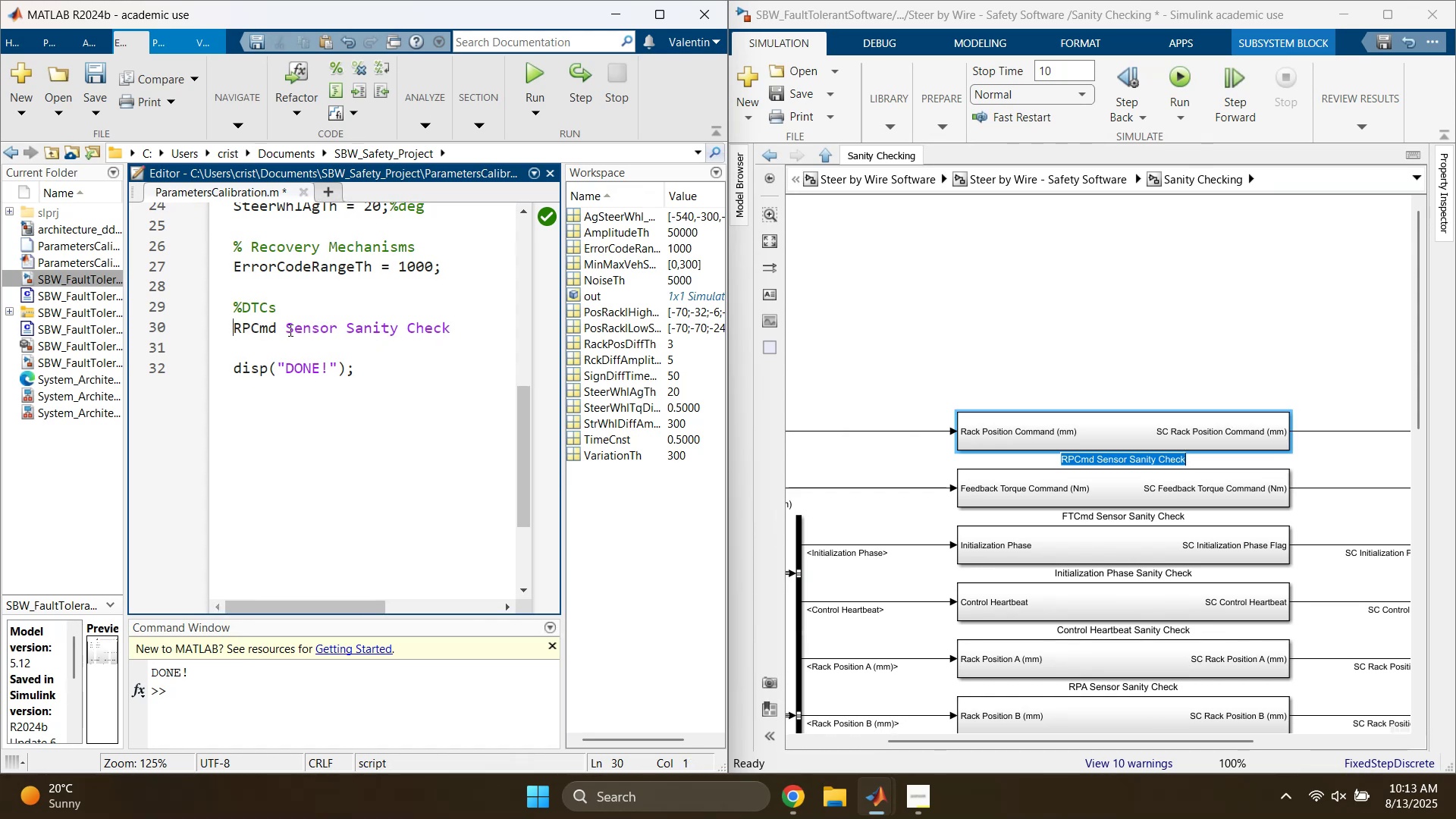 
key(Shift+7)
 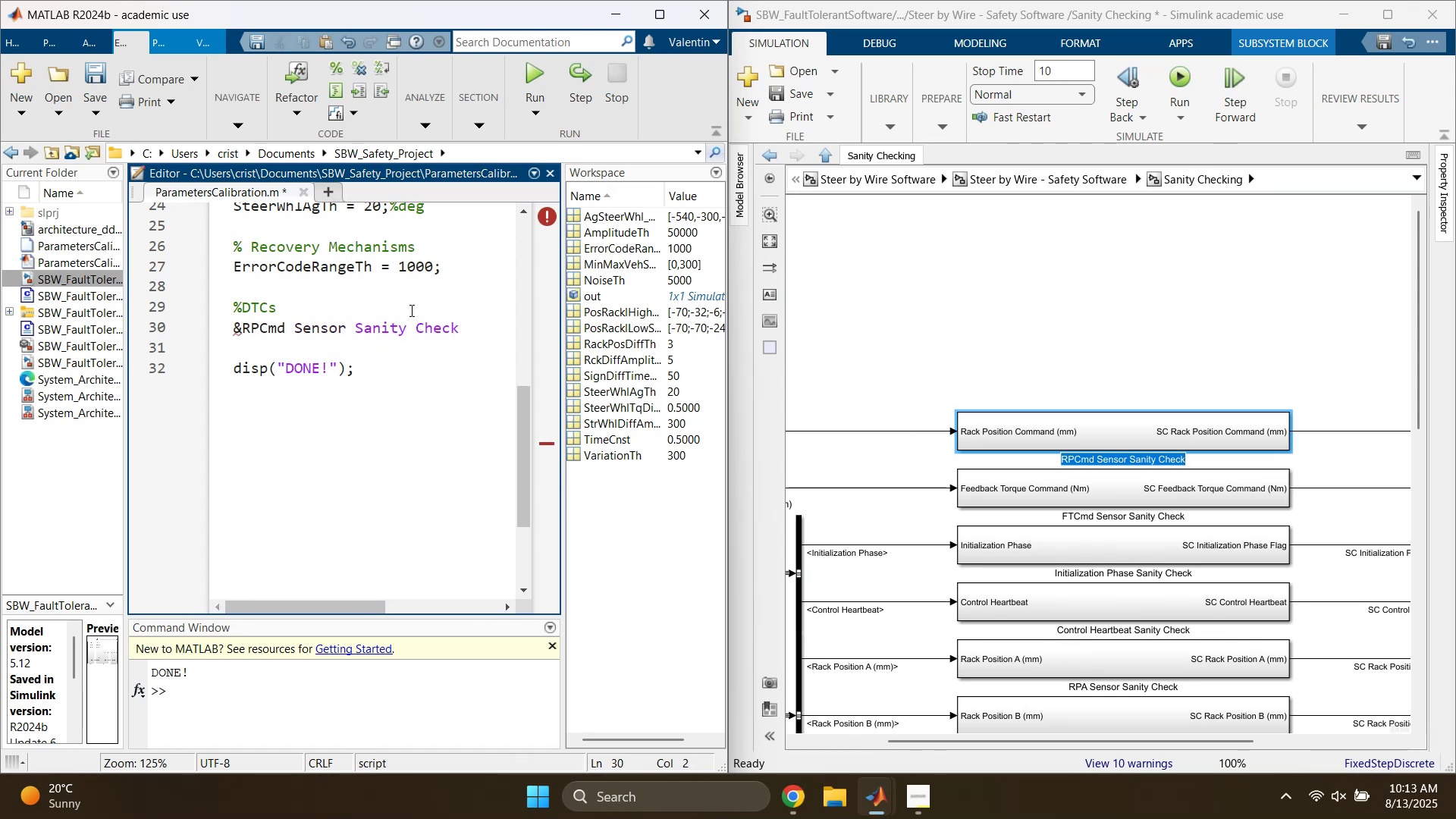 
key(Backspace)
 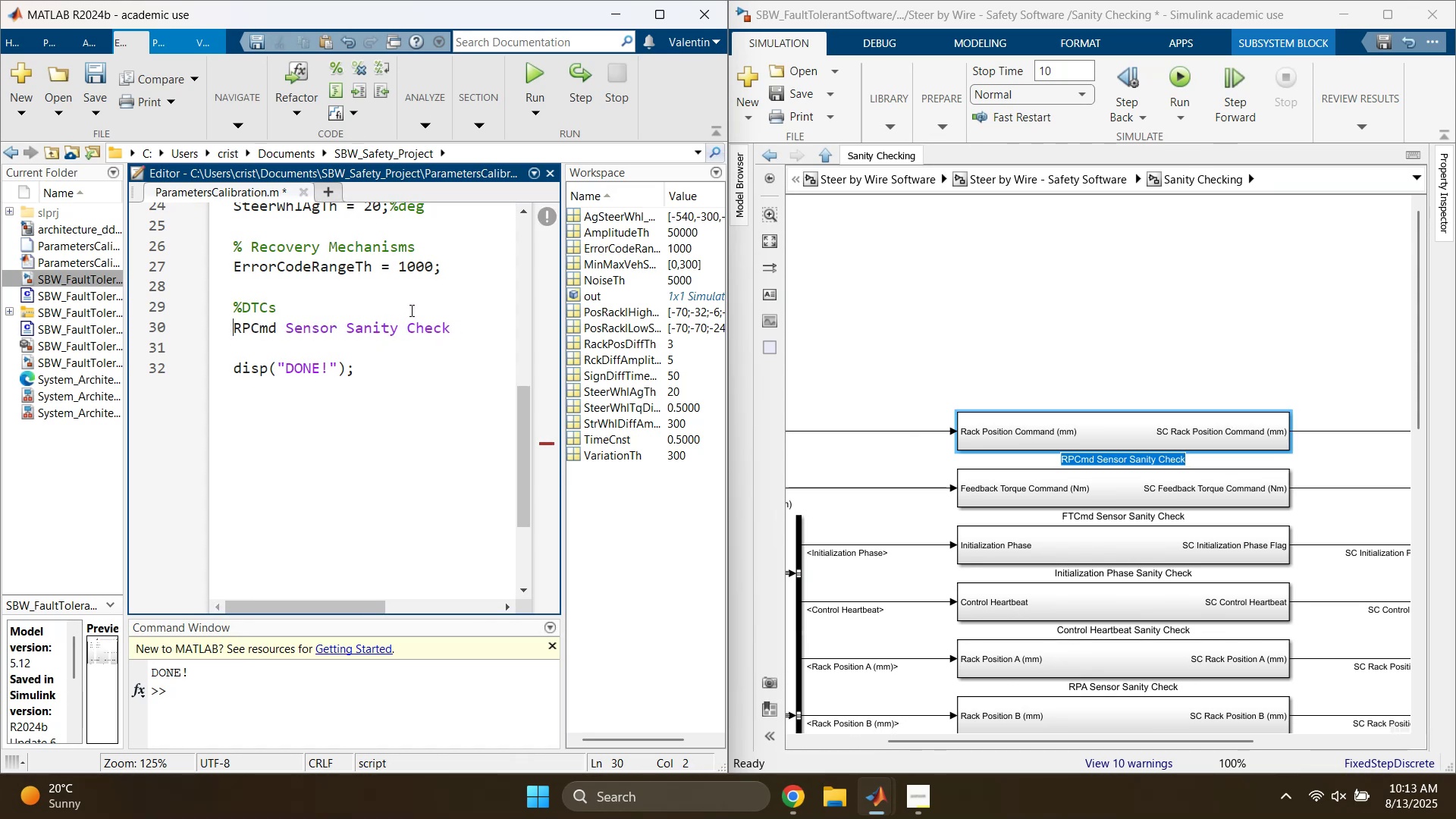 
hold_key(key=ShiftLeft, duration=0.46)
 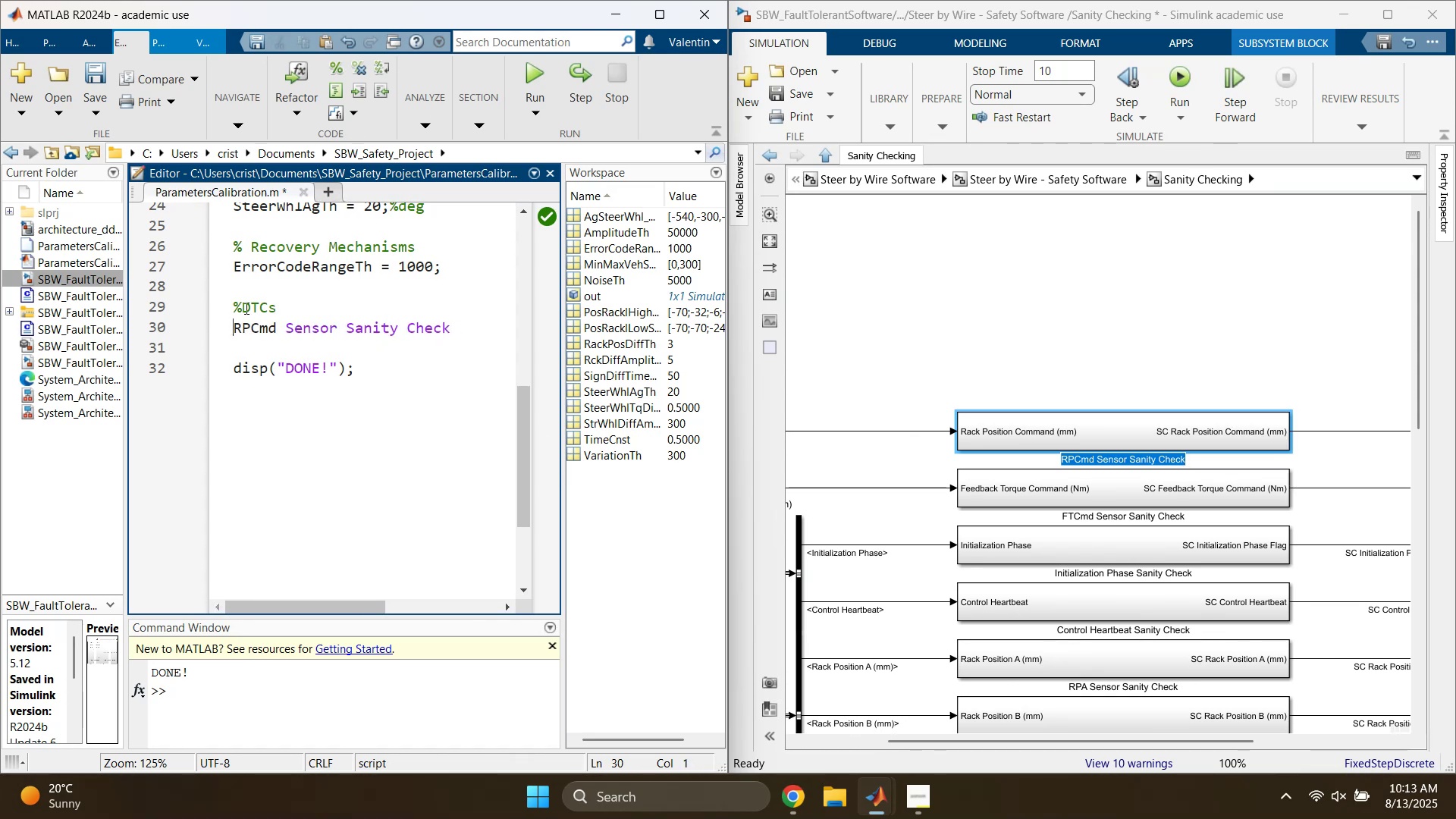 
left_click([236, 308])
 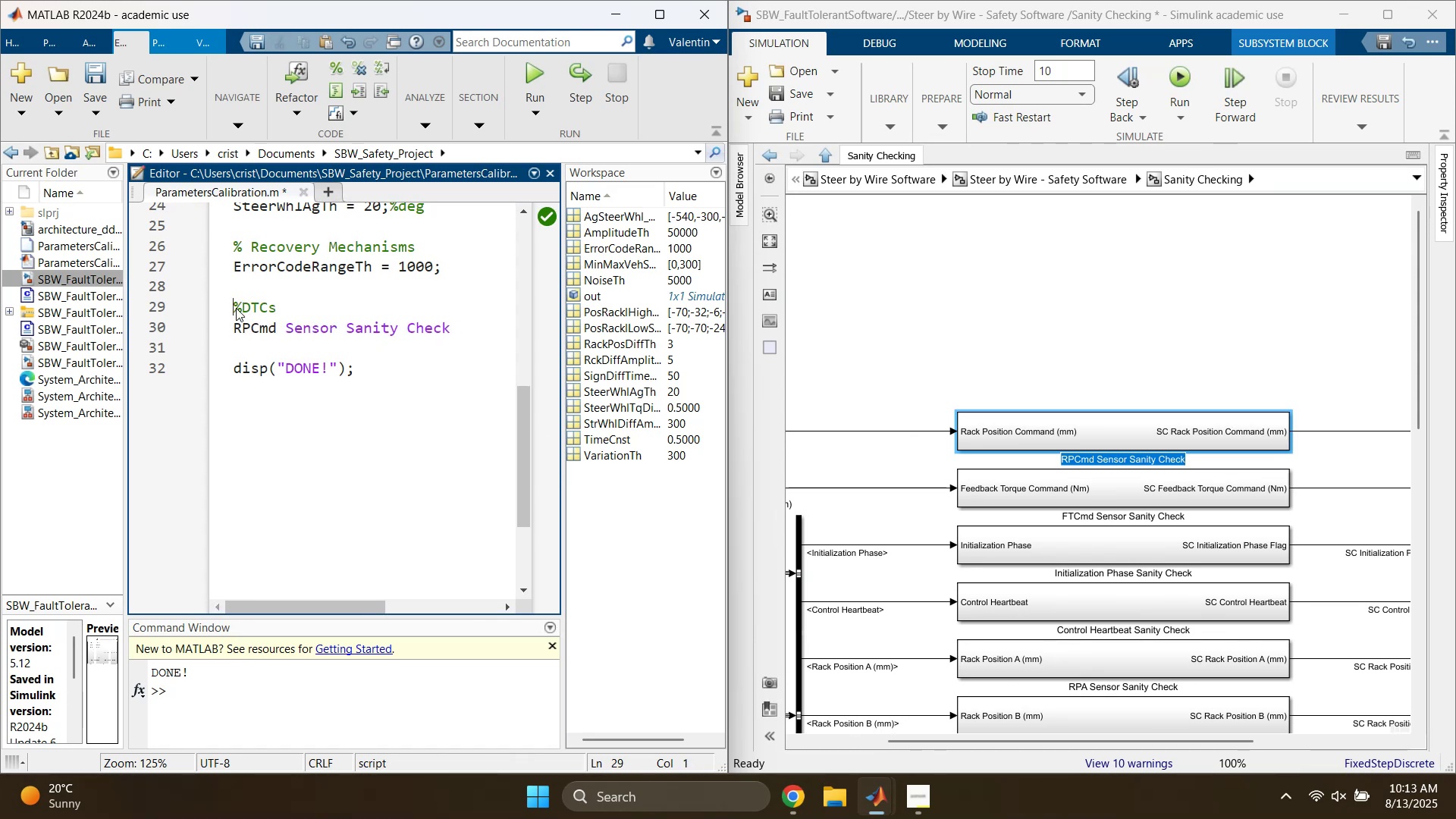 
type(%% )
key(Backspace)
key(Backspace)
 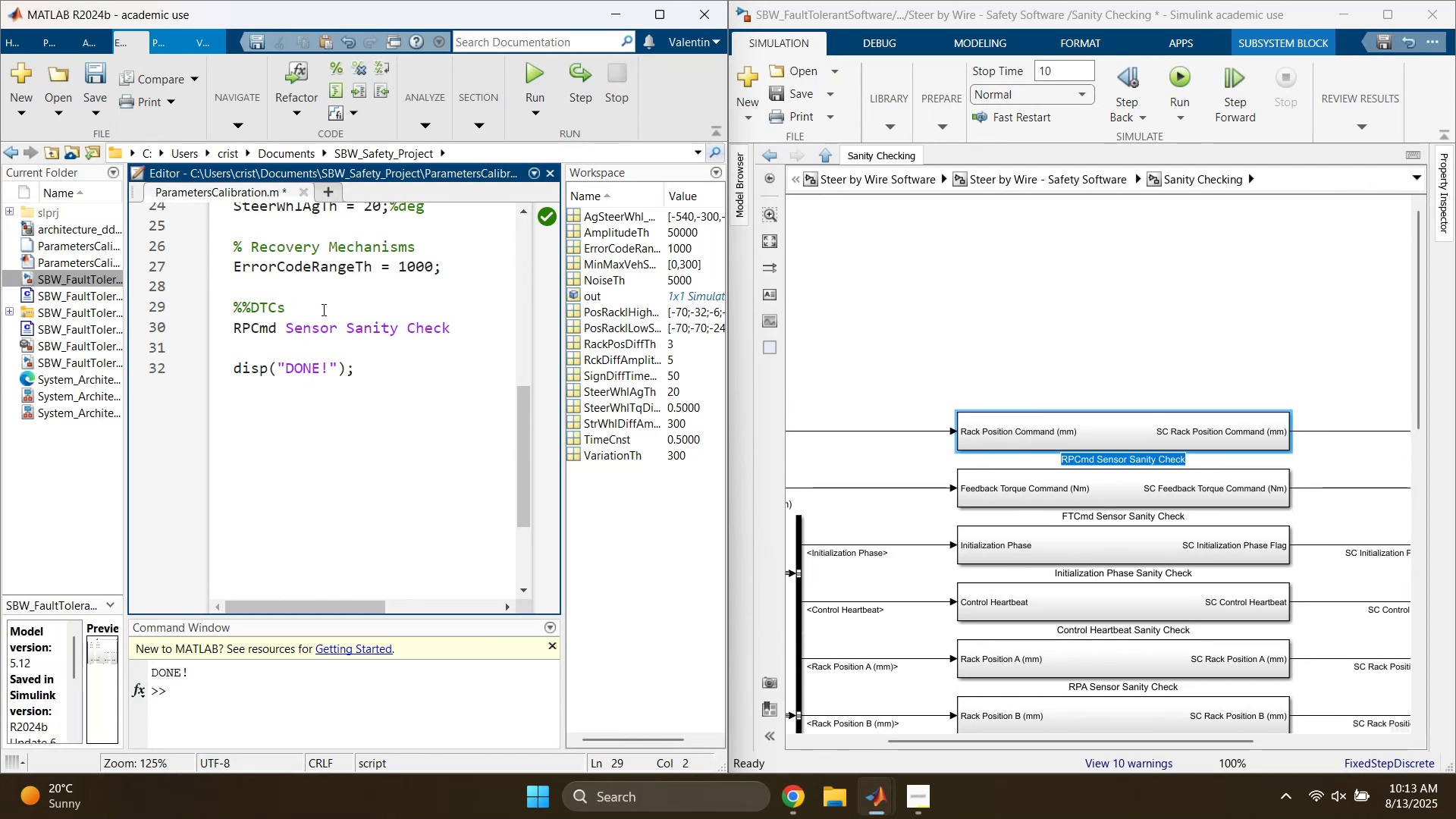 
left_click([322, 309])
 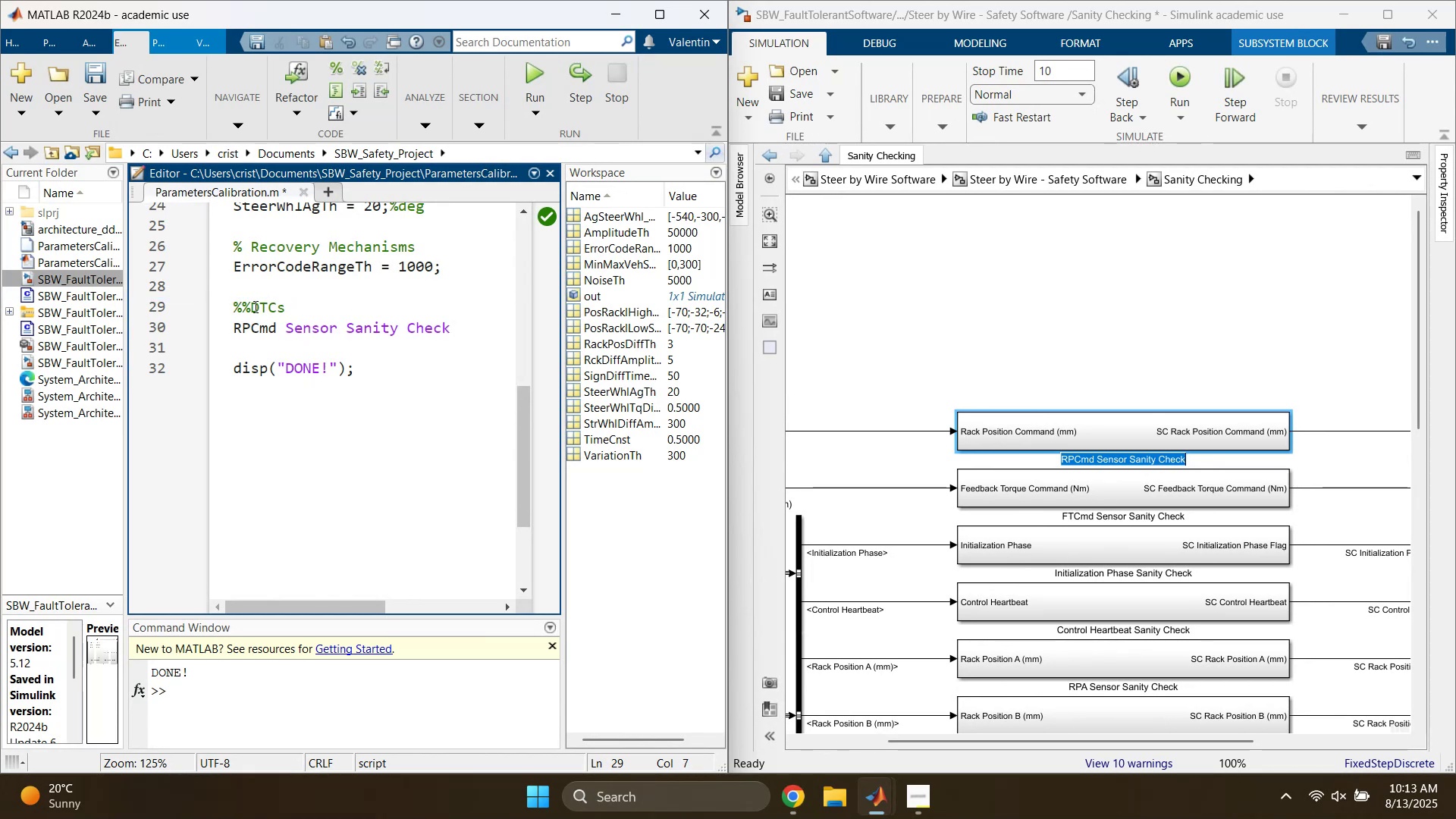 
left_click([253, 307])
 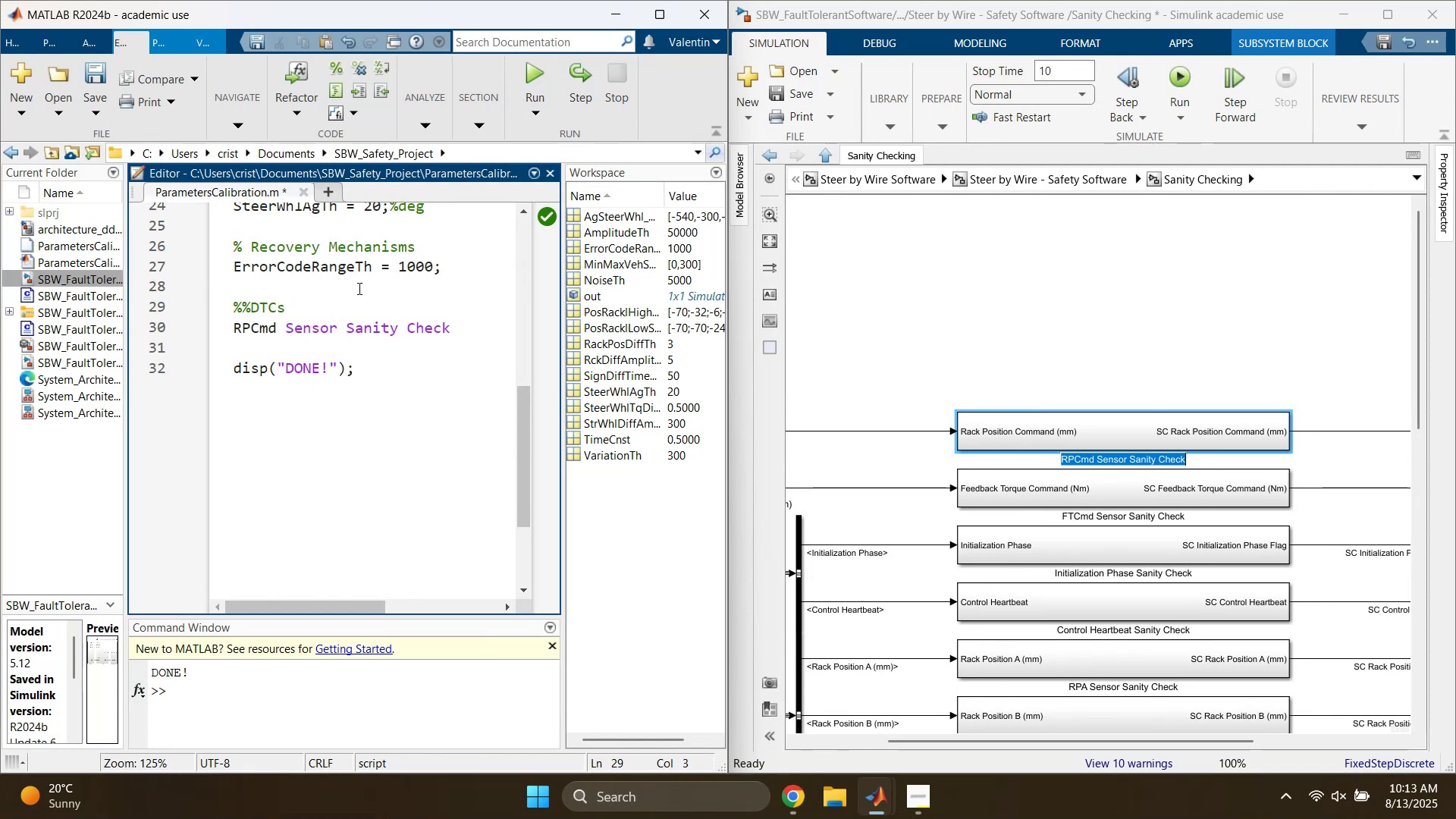 
key(Backspace)
key(Backspace)
type(&&)
key(Backspace)
key(Backspace)
type(%%)
 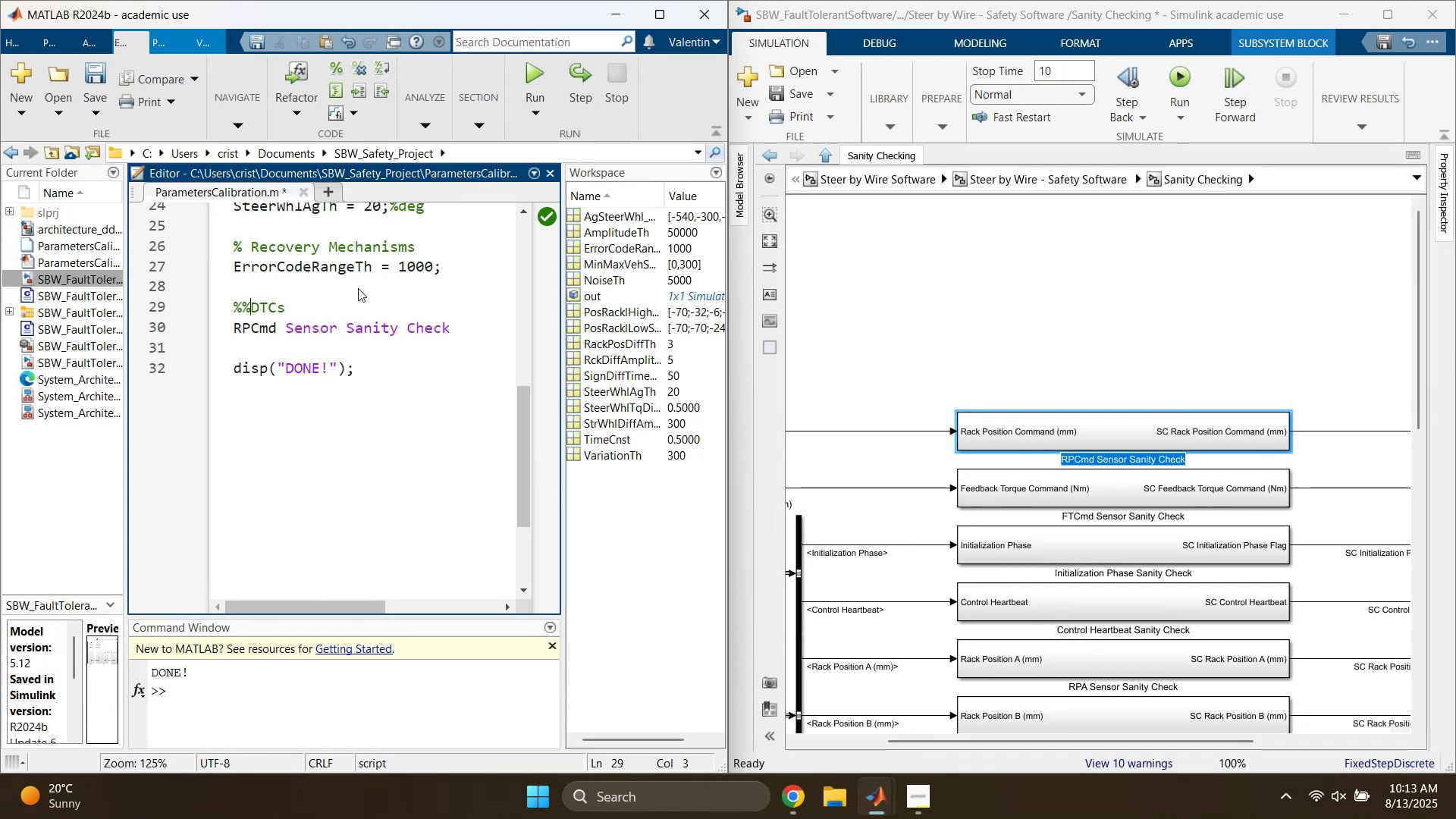 
left_click([341, 301])
 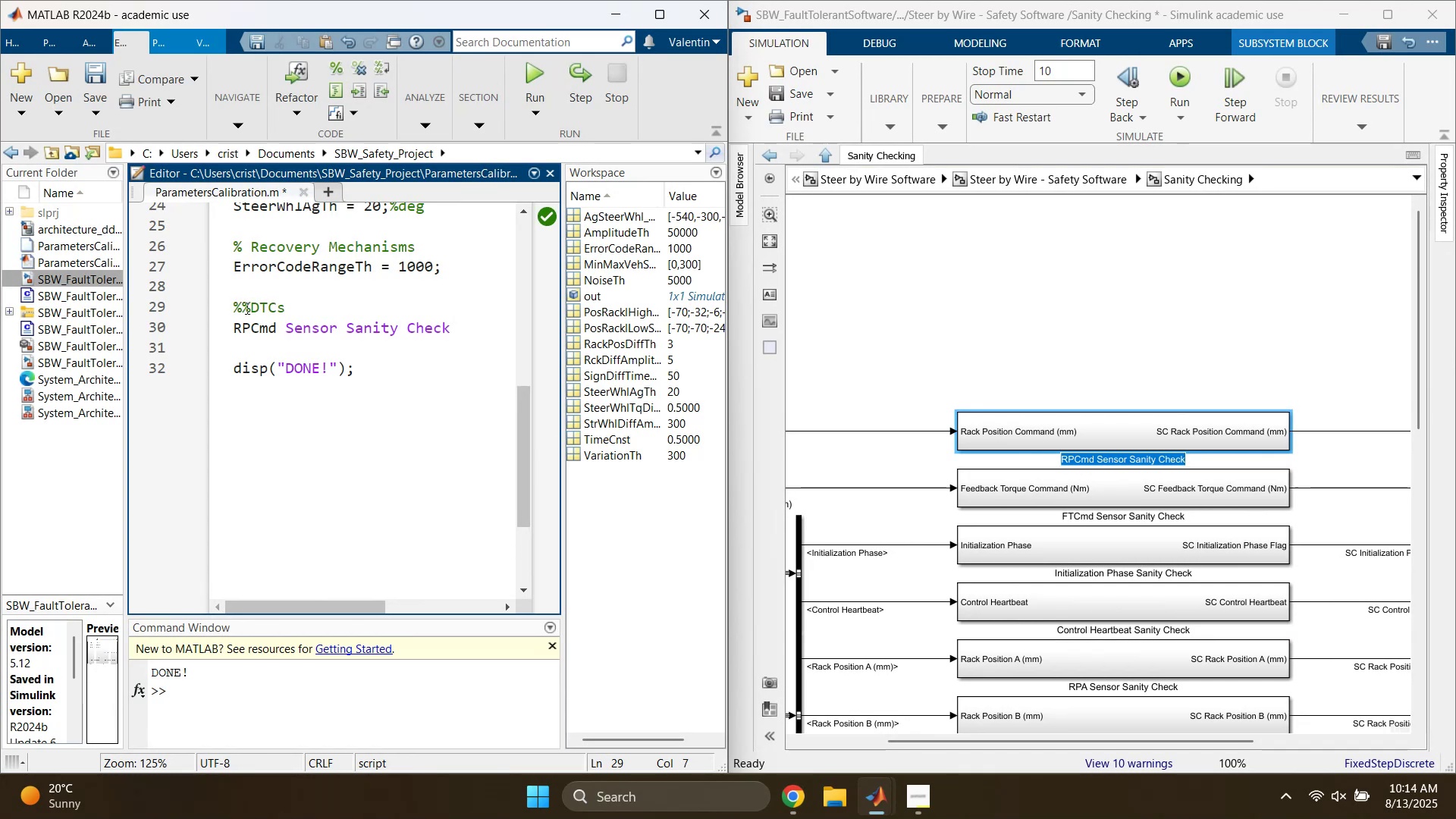 
left_click([331, 309])
 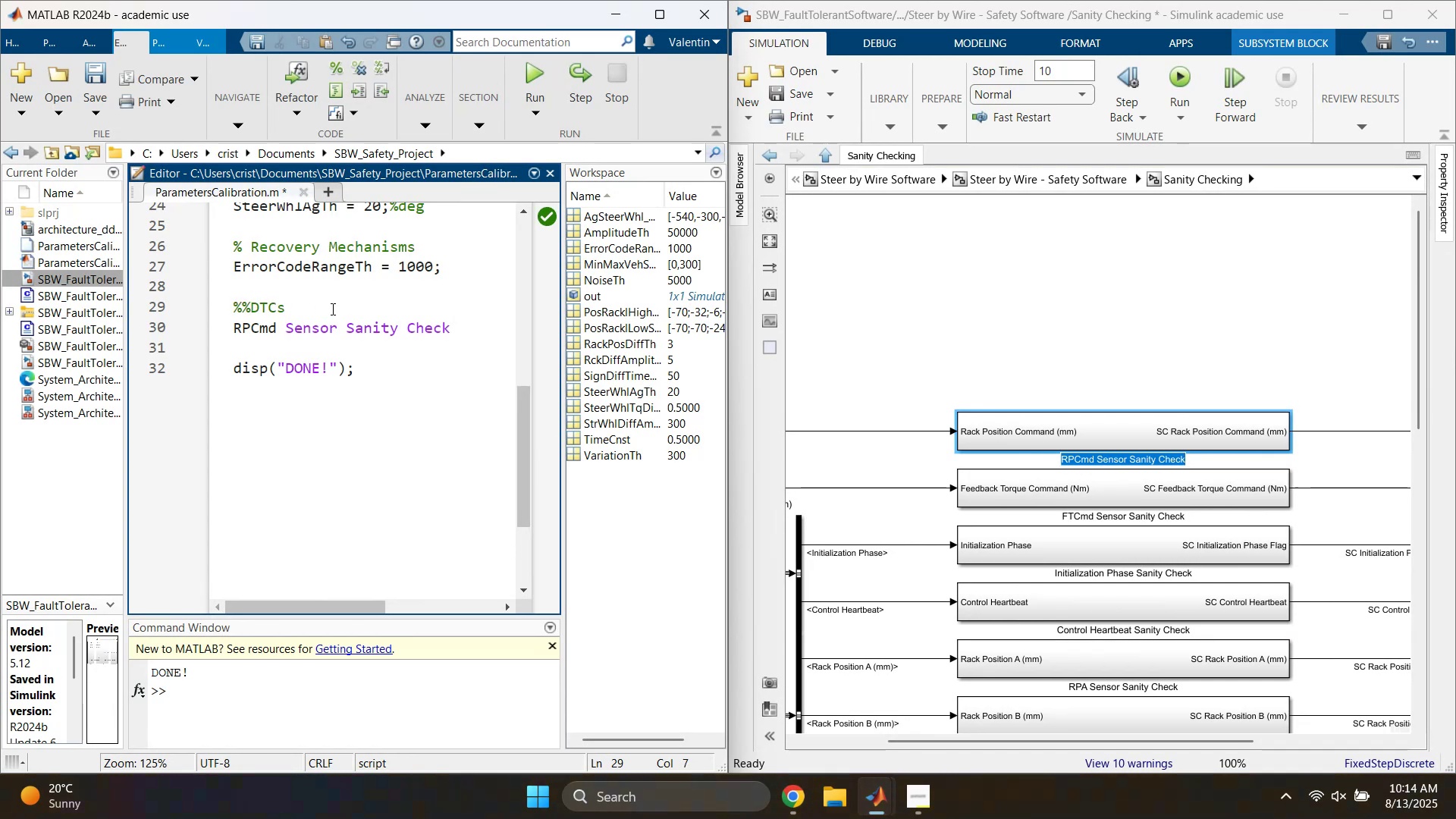 
type(%%)
 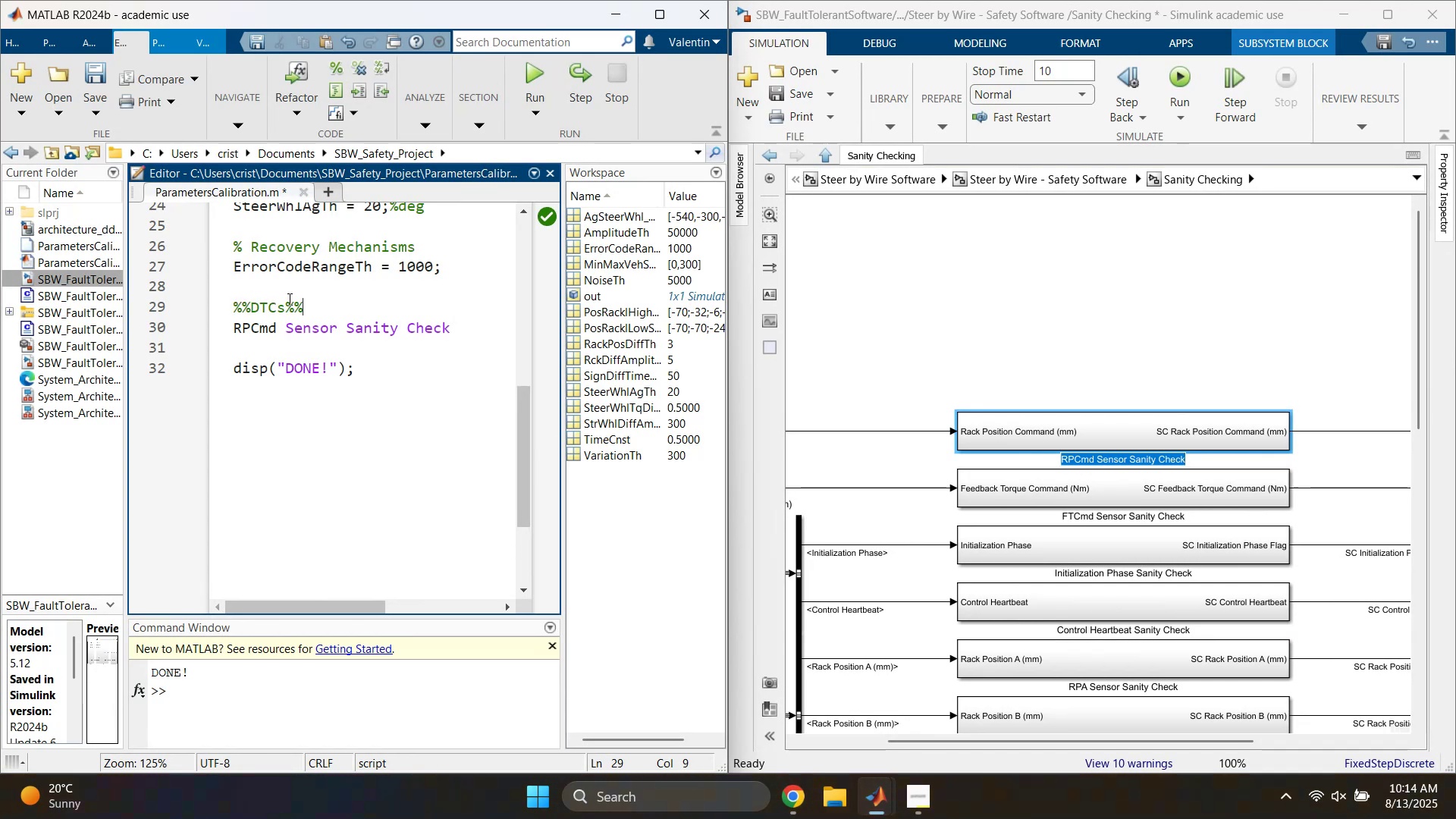 
left_click([277, 294])
 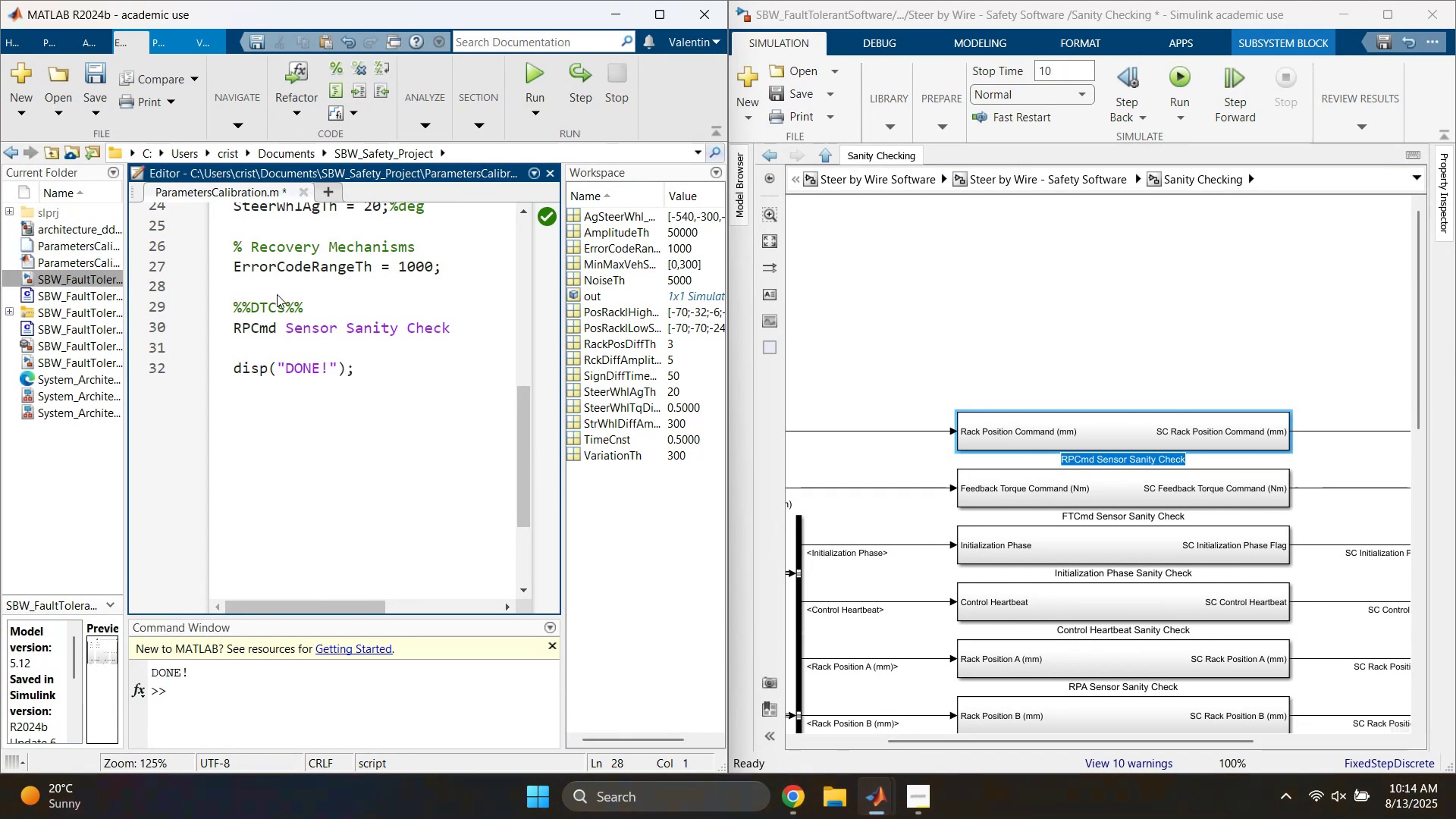 
key(Enter)
 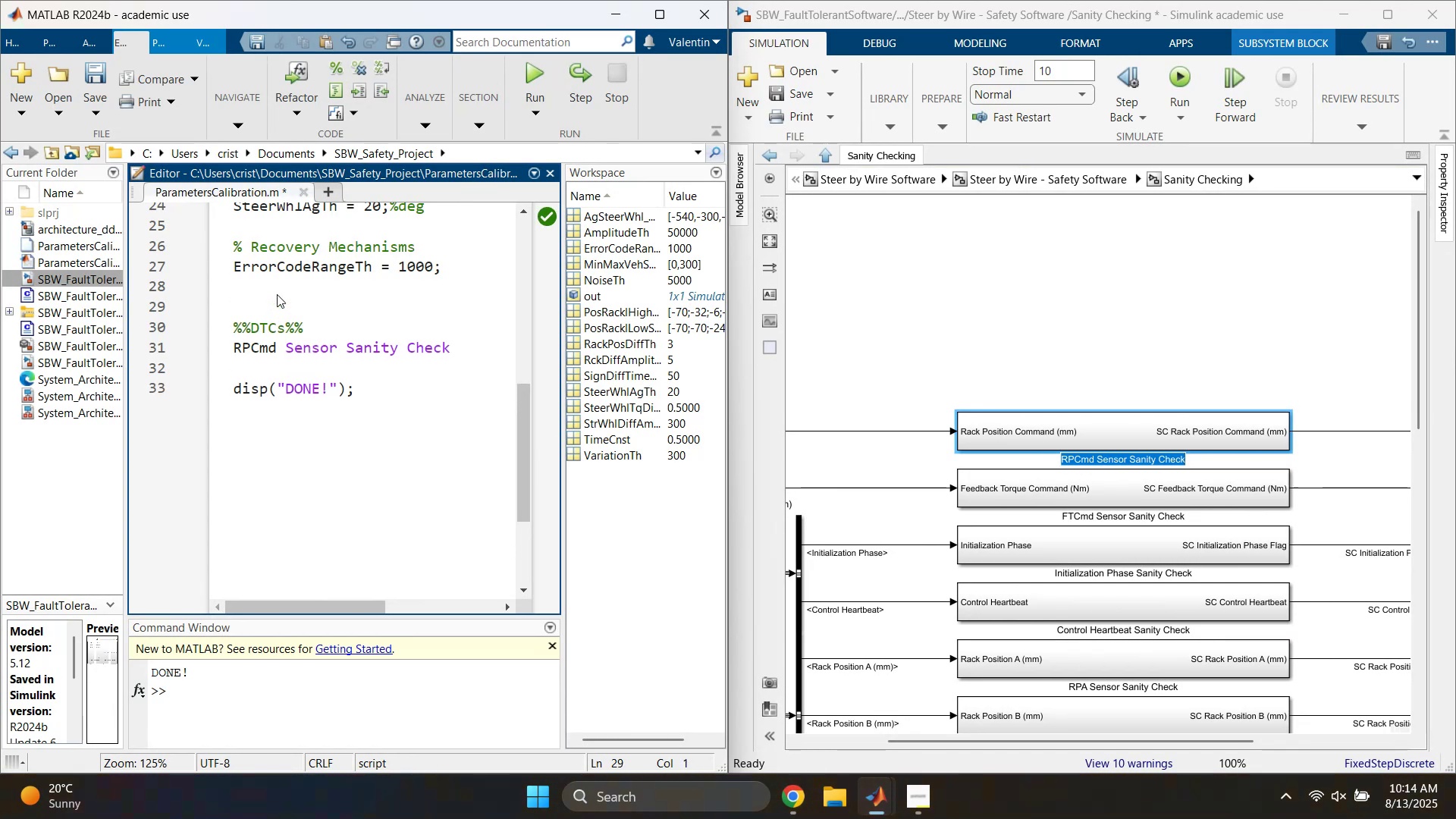 
key(Backspace)
 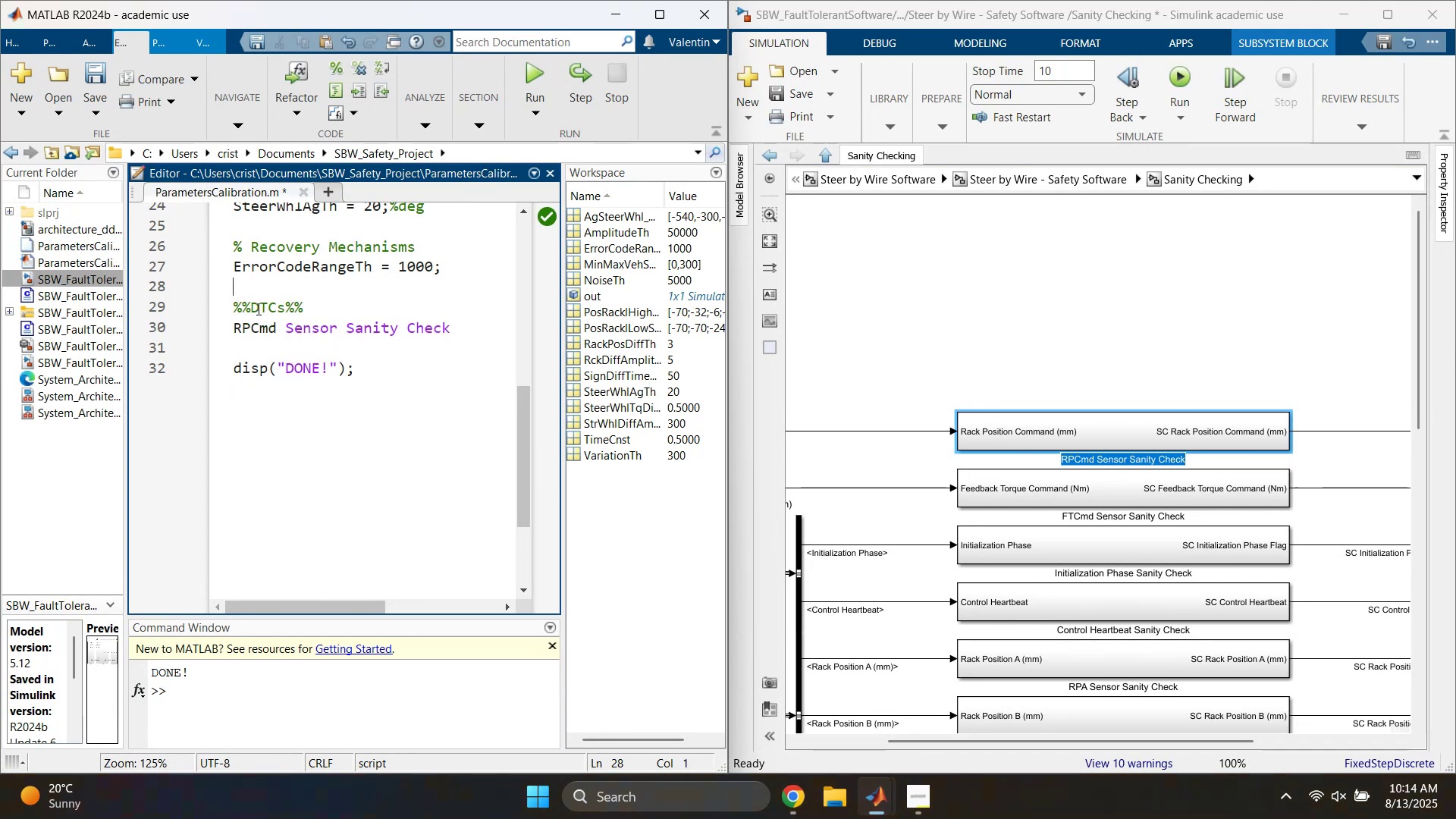 
left_click([251, 309])
 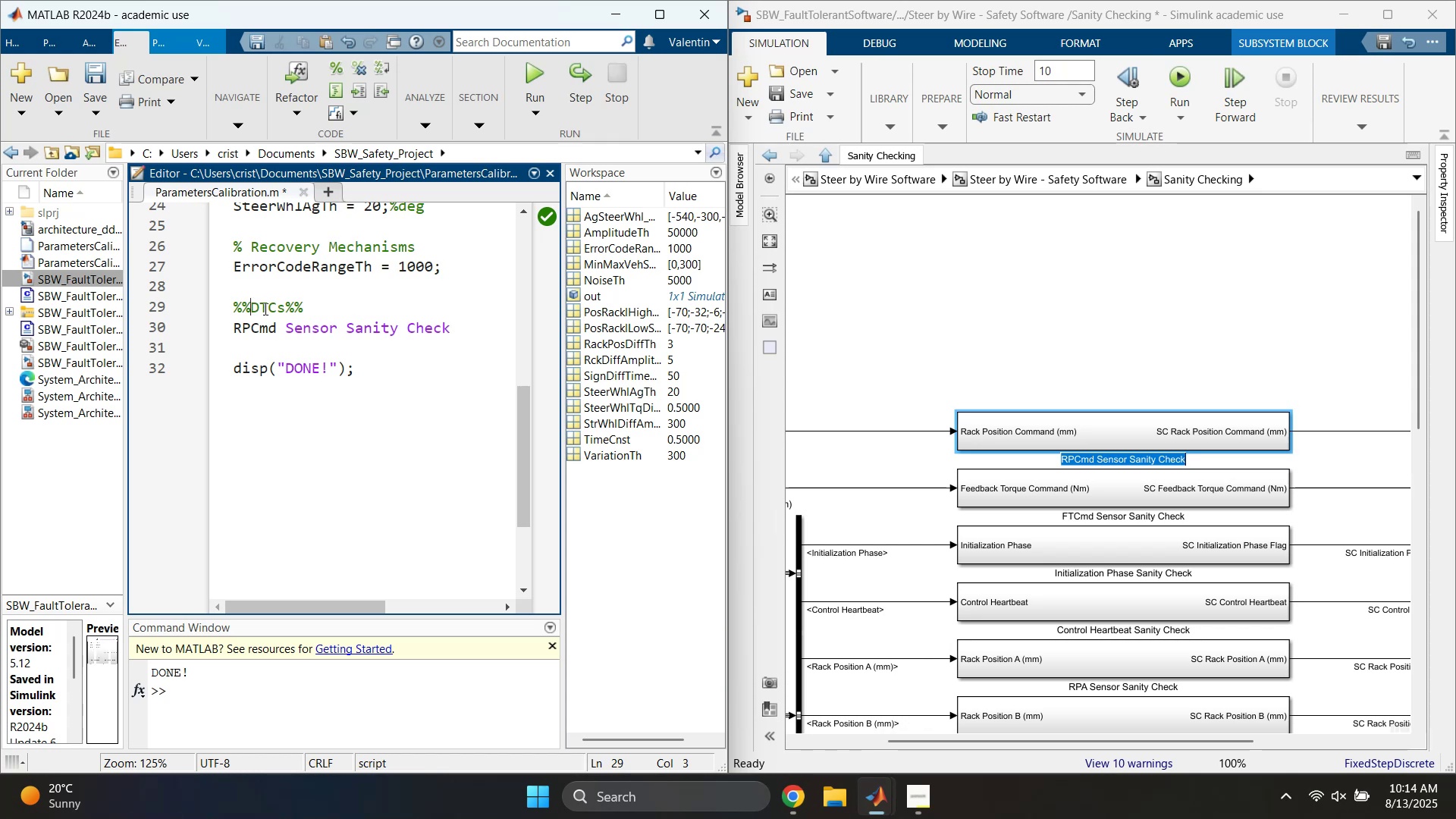 
key(Space)
 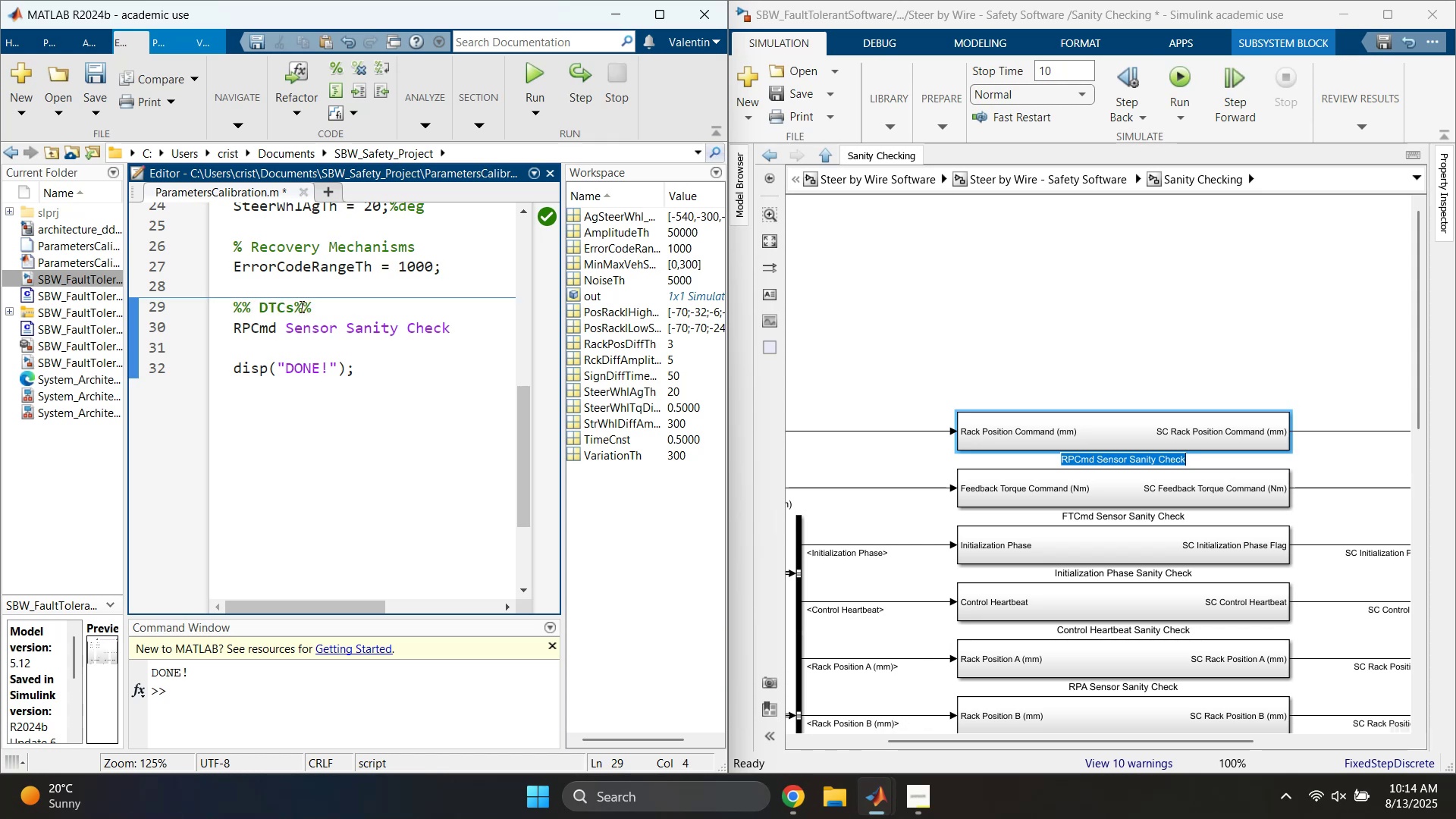 
left_click([298, 307])
 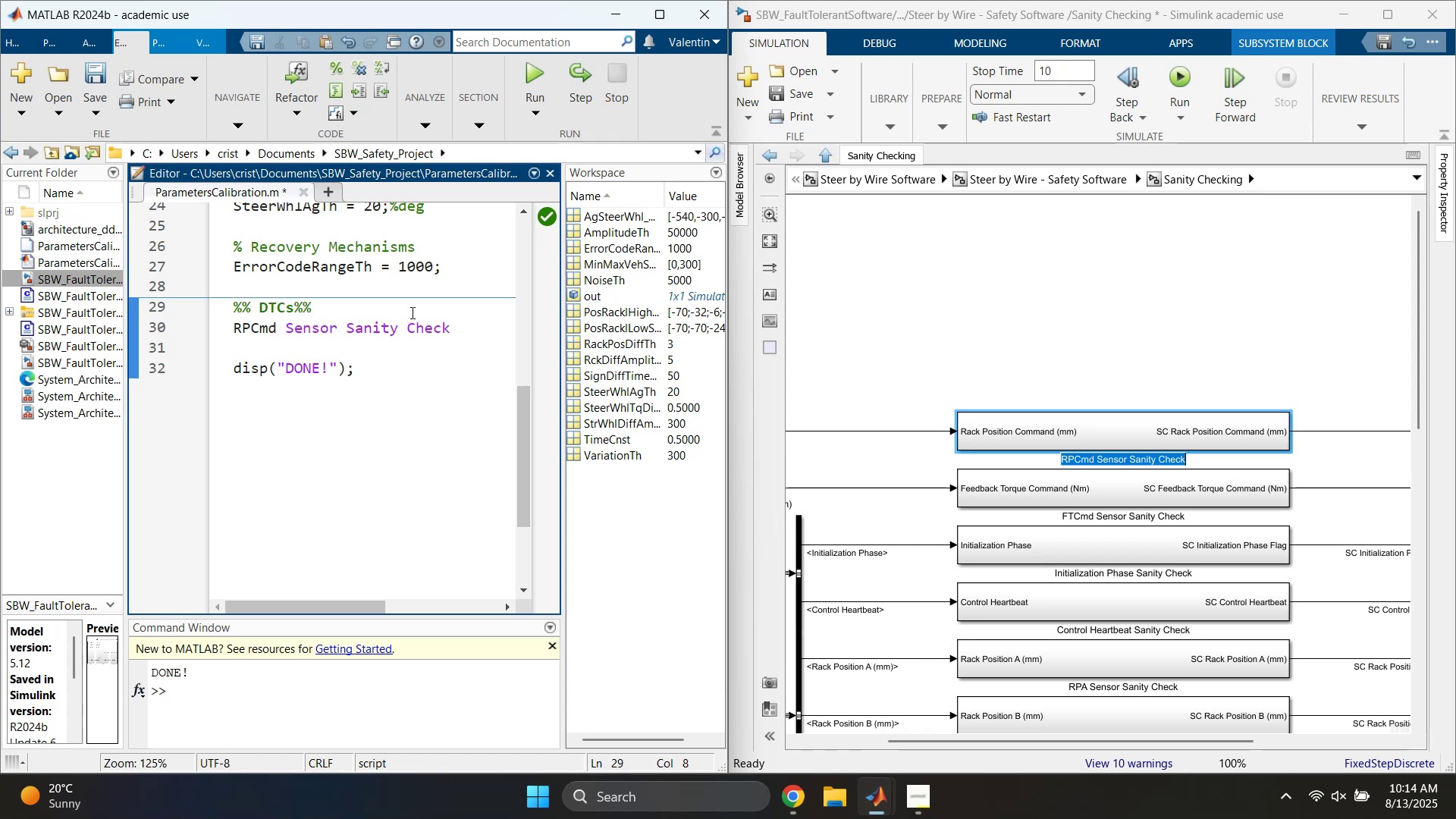 
key(Delete)
 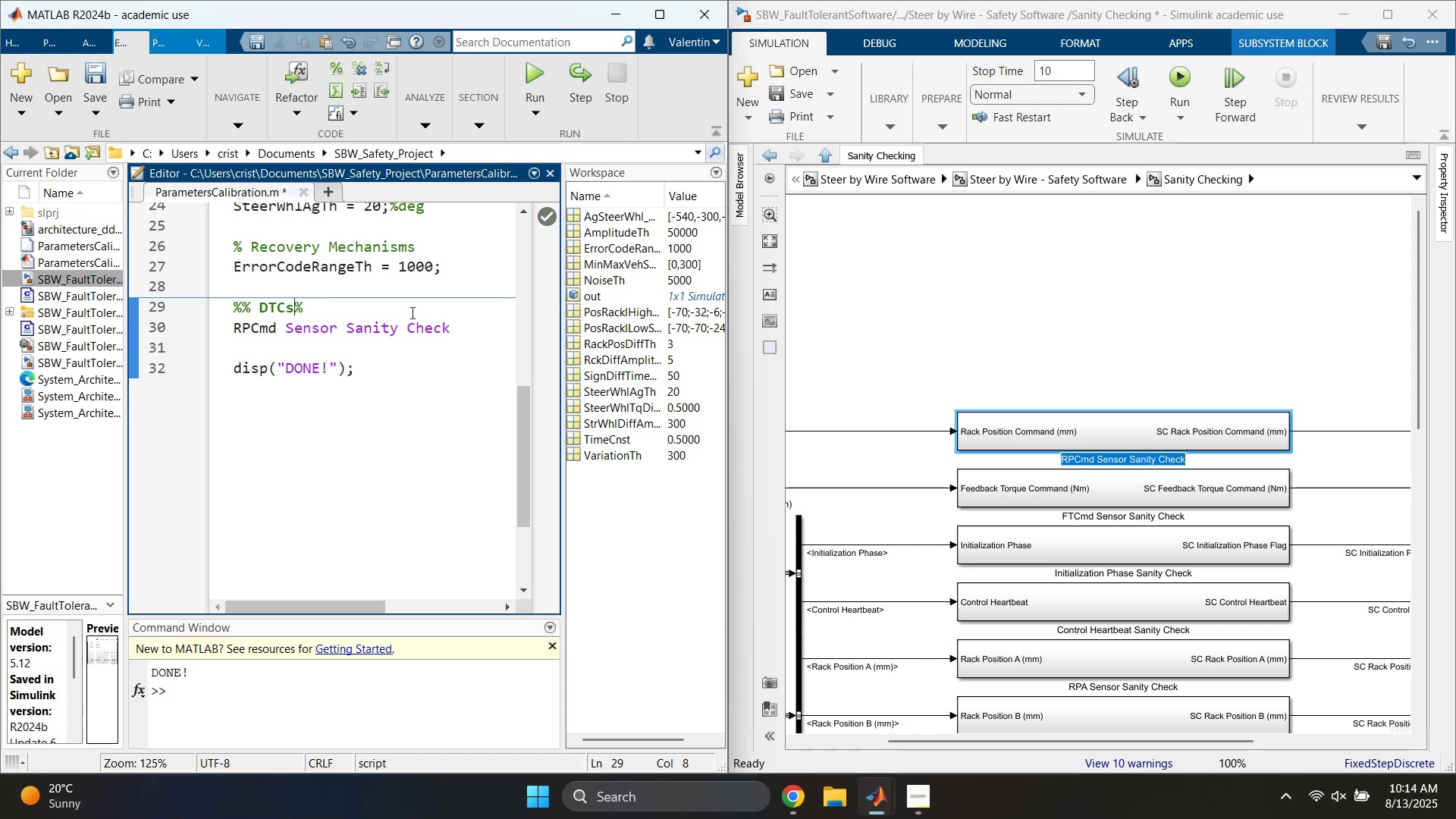 
key(Delete)
 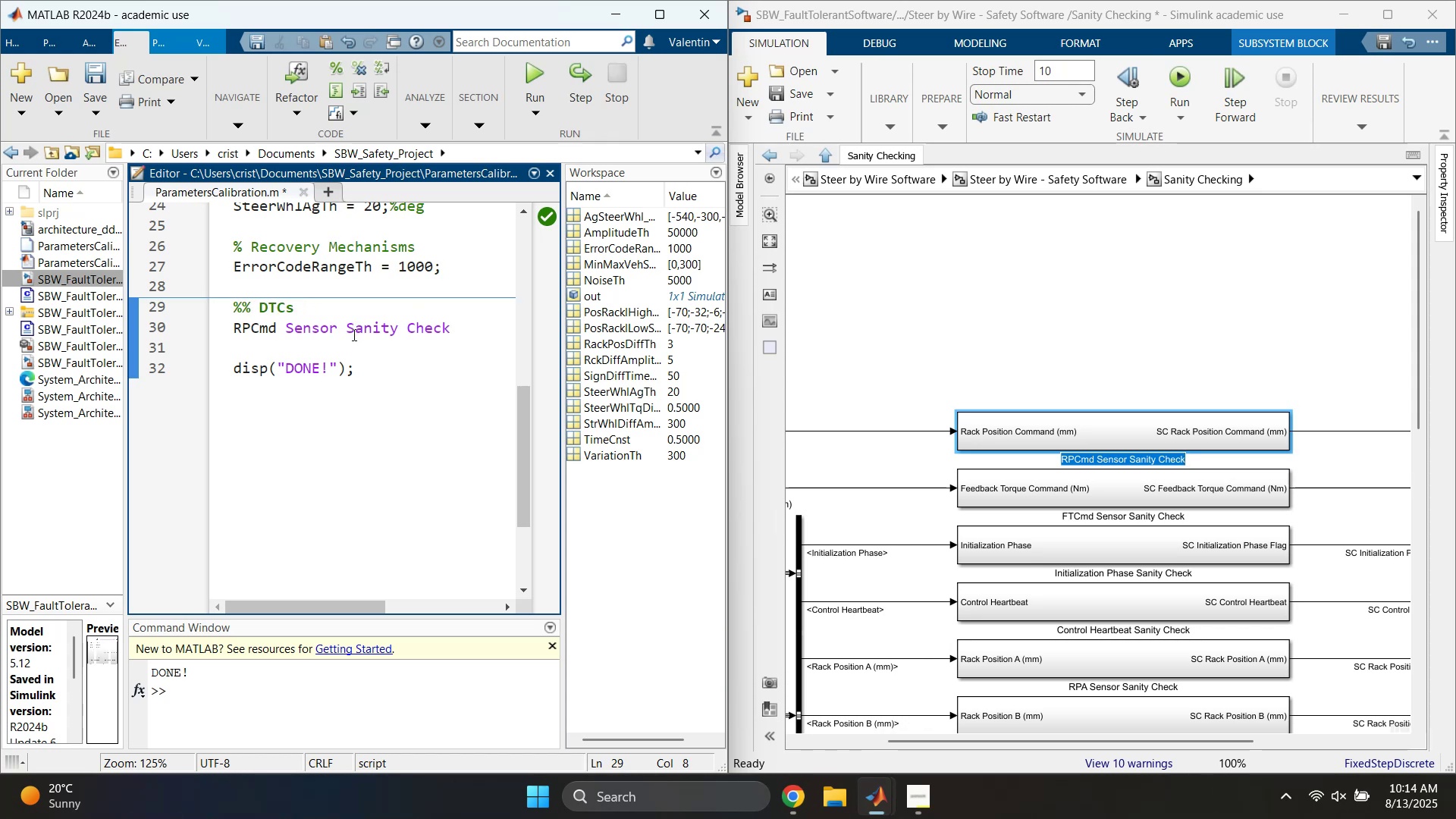 
left_click([323, 345])
 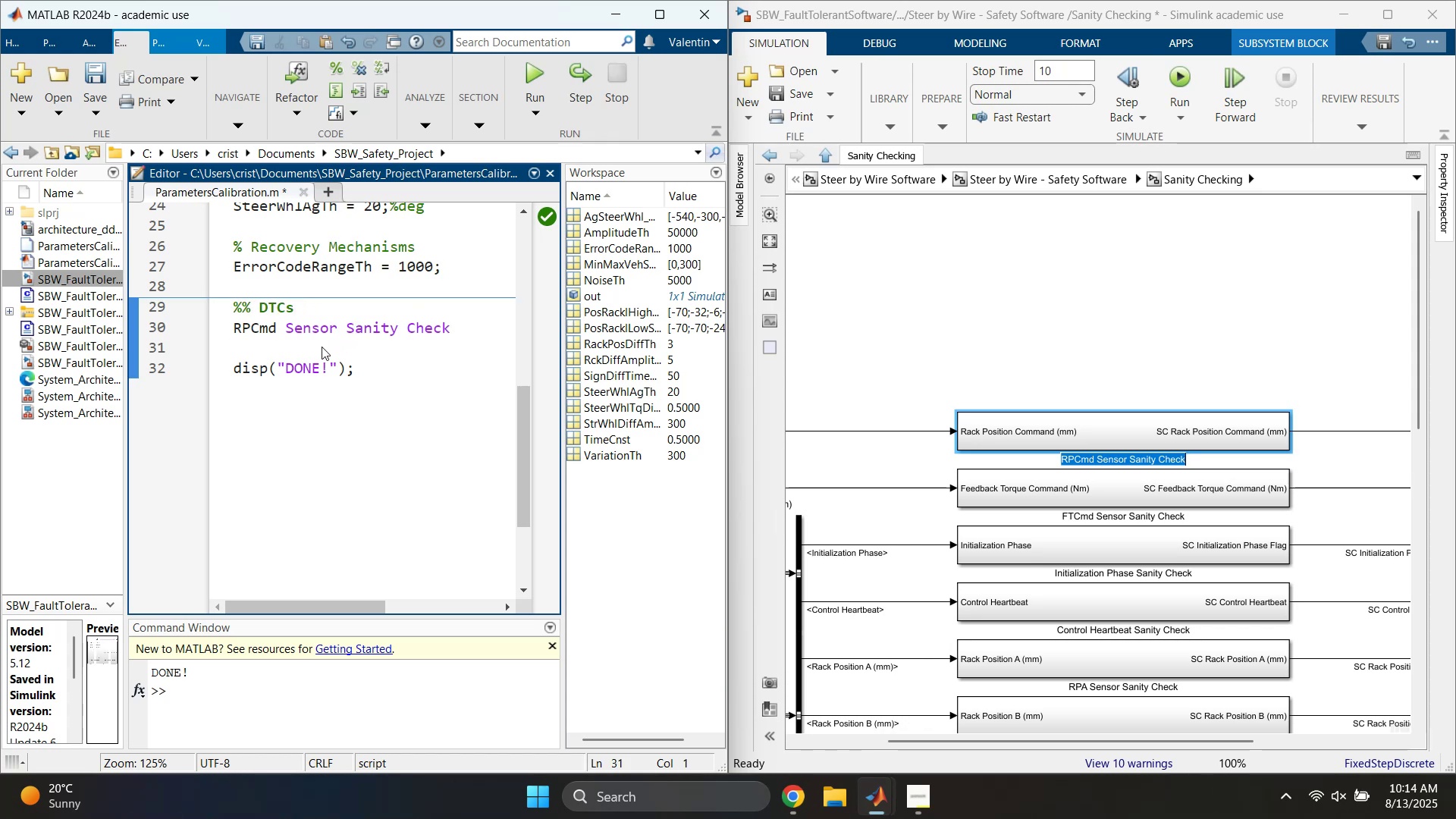 
type(%%)
 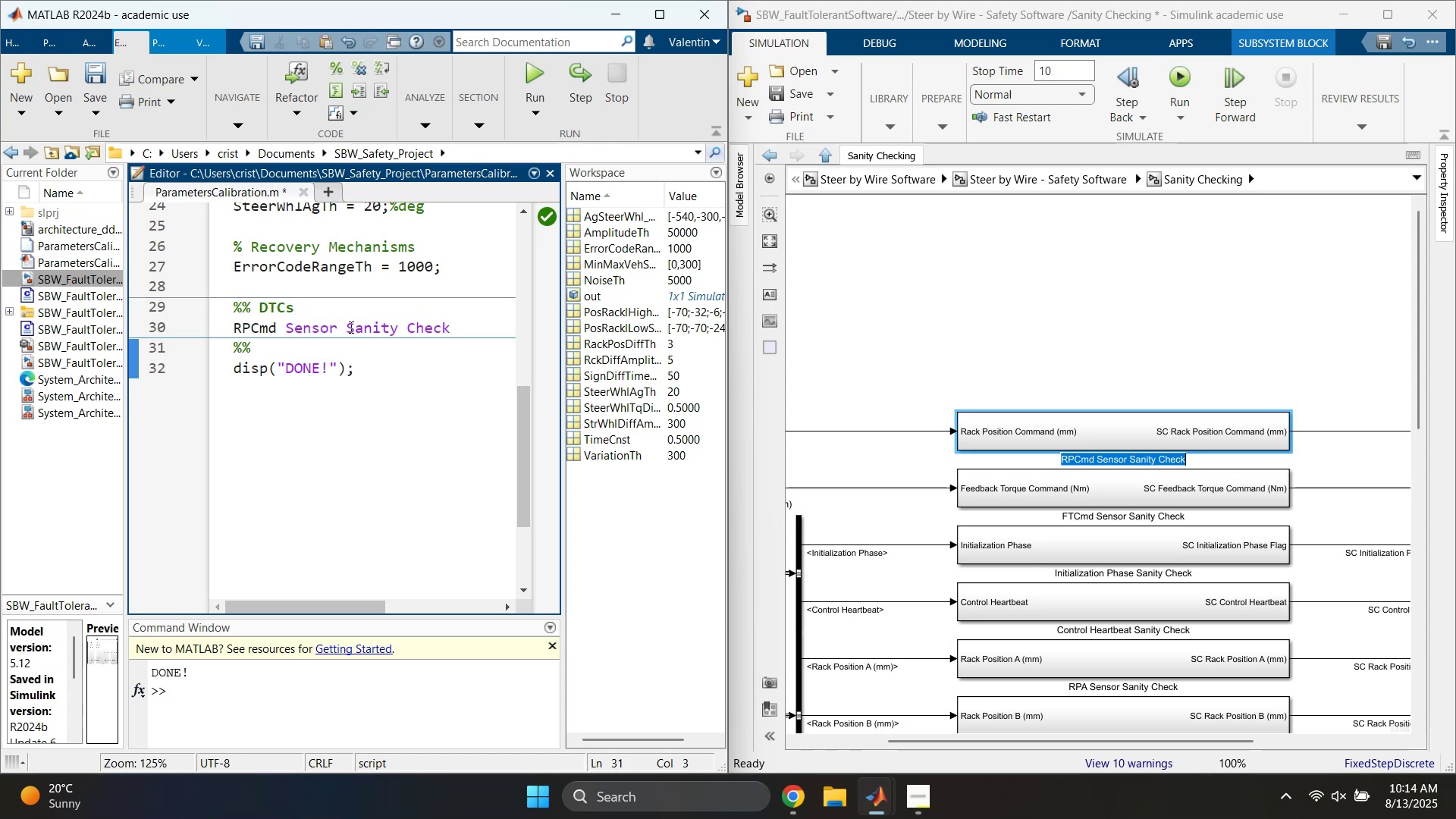 
left_click([352, 305])
 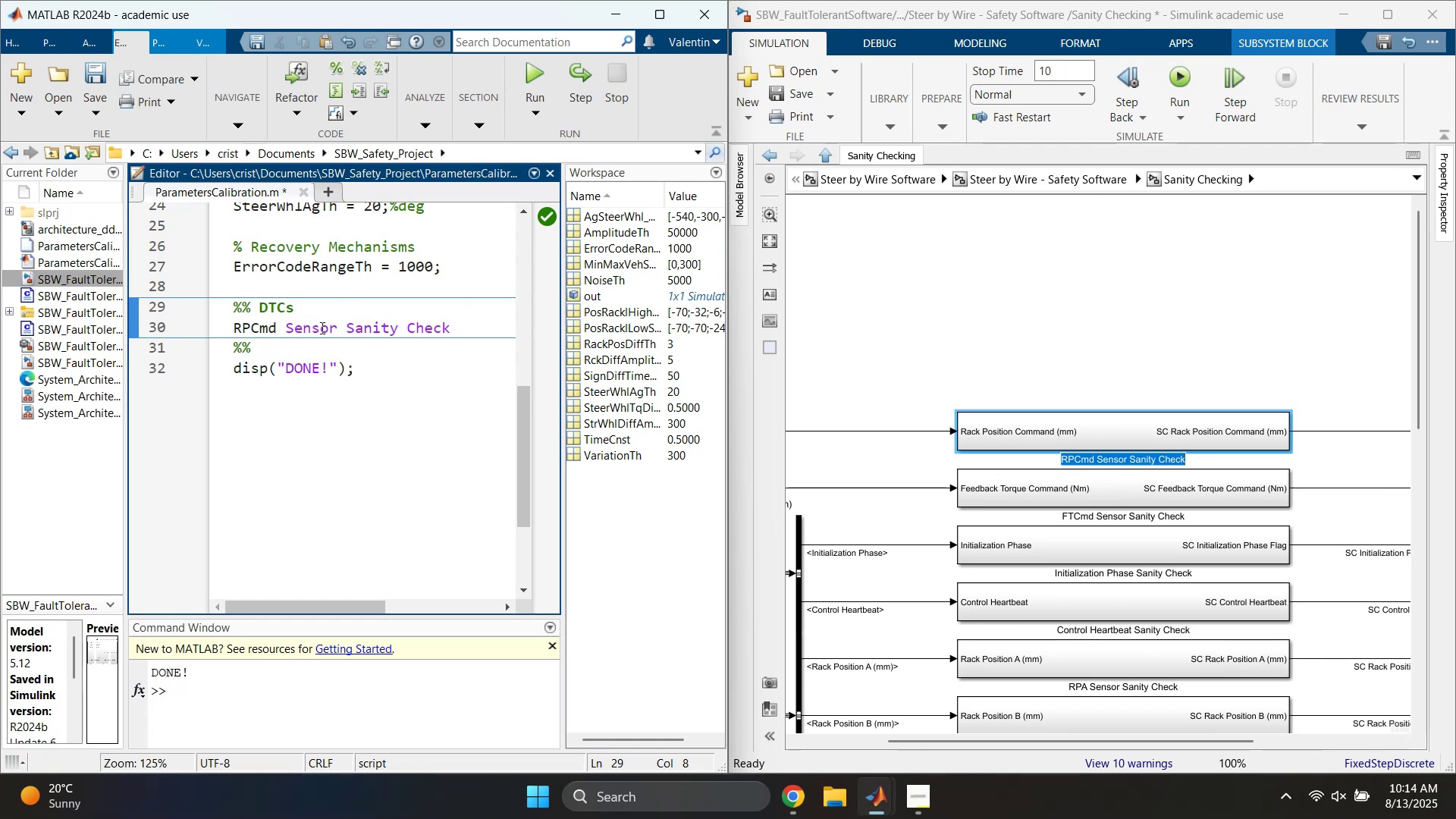 
left_click([233, 329])
 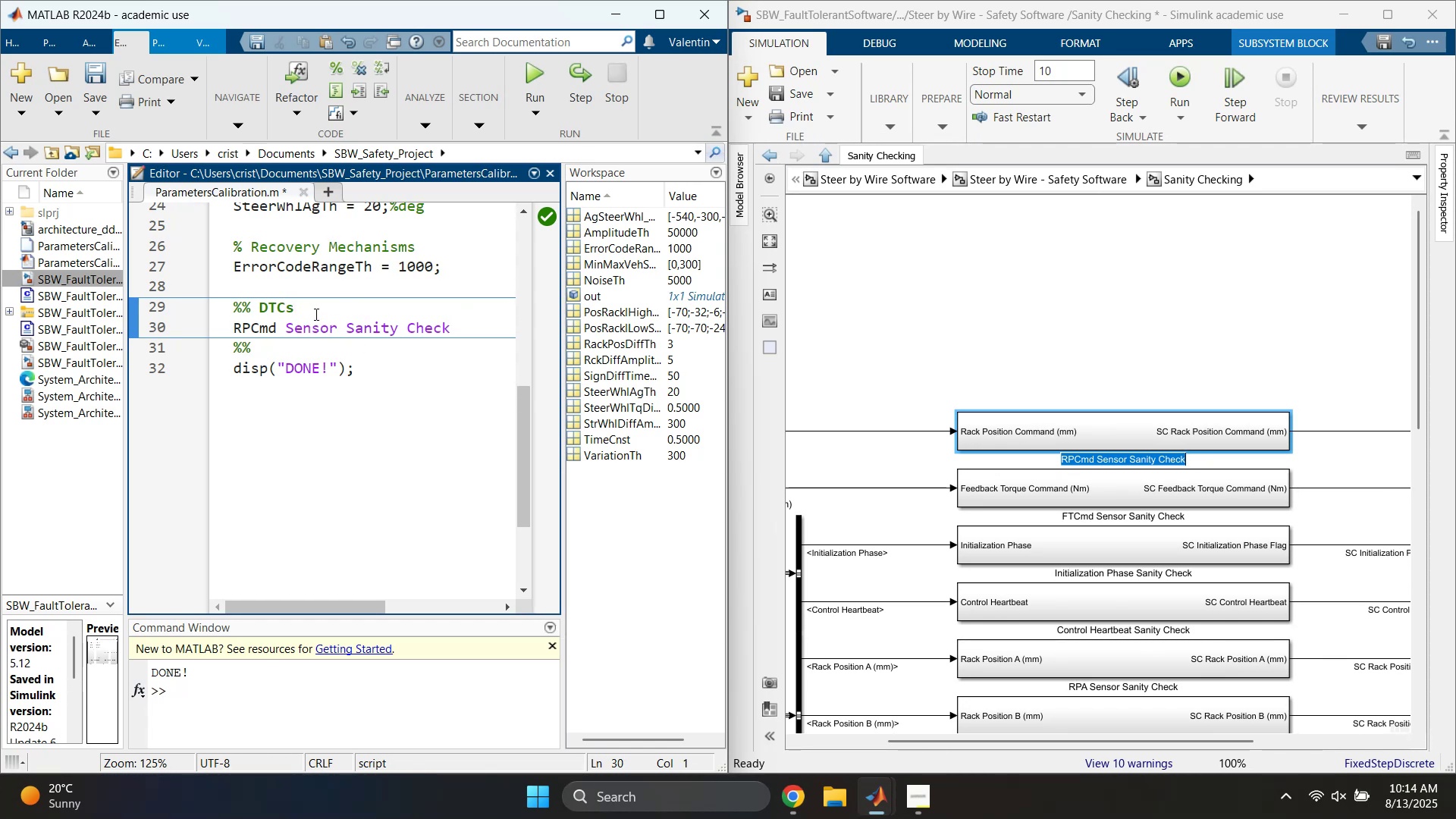 
key(Shift+5)
 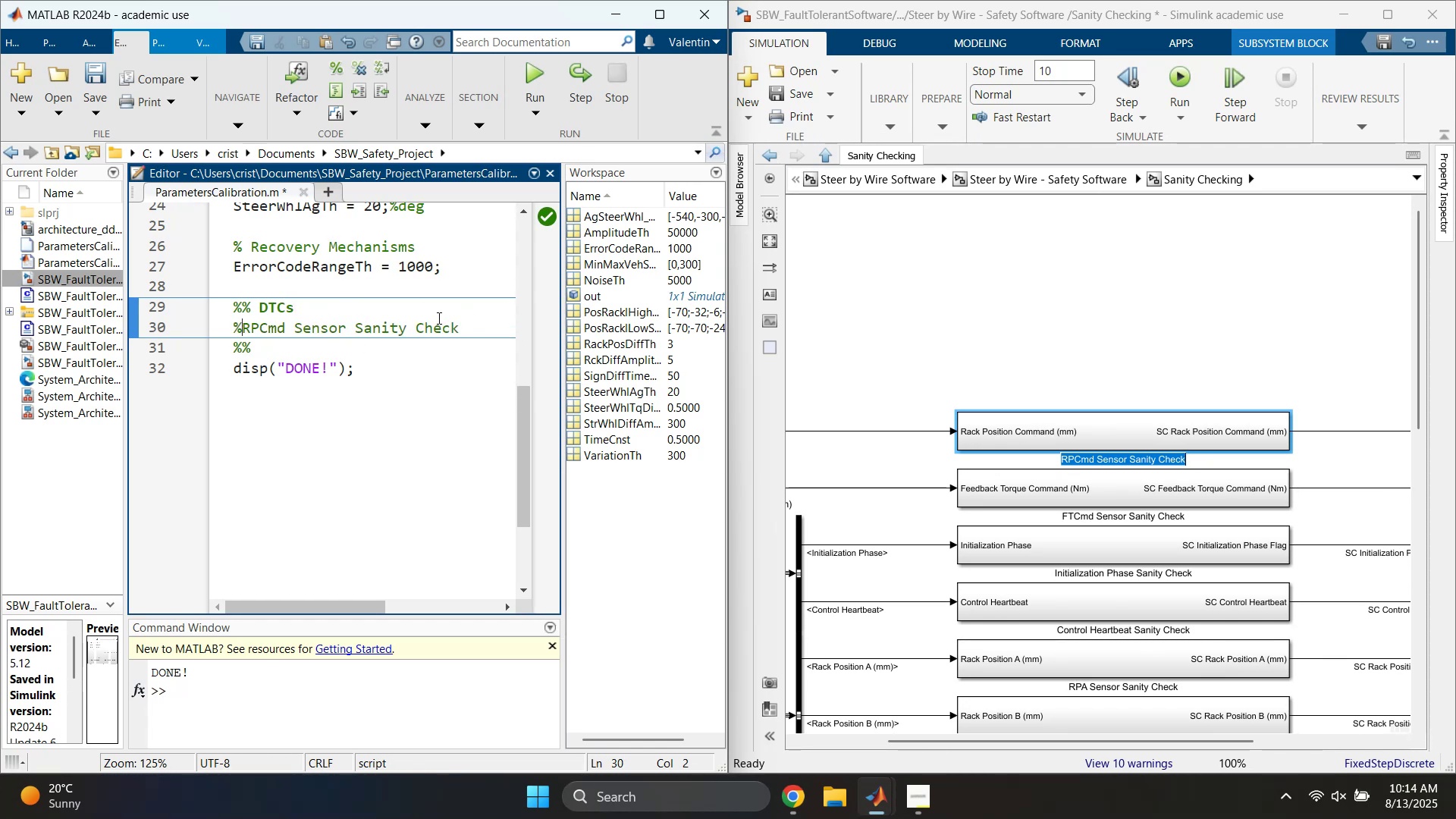 
left_click([438, 318])
 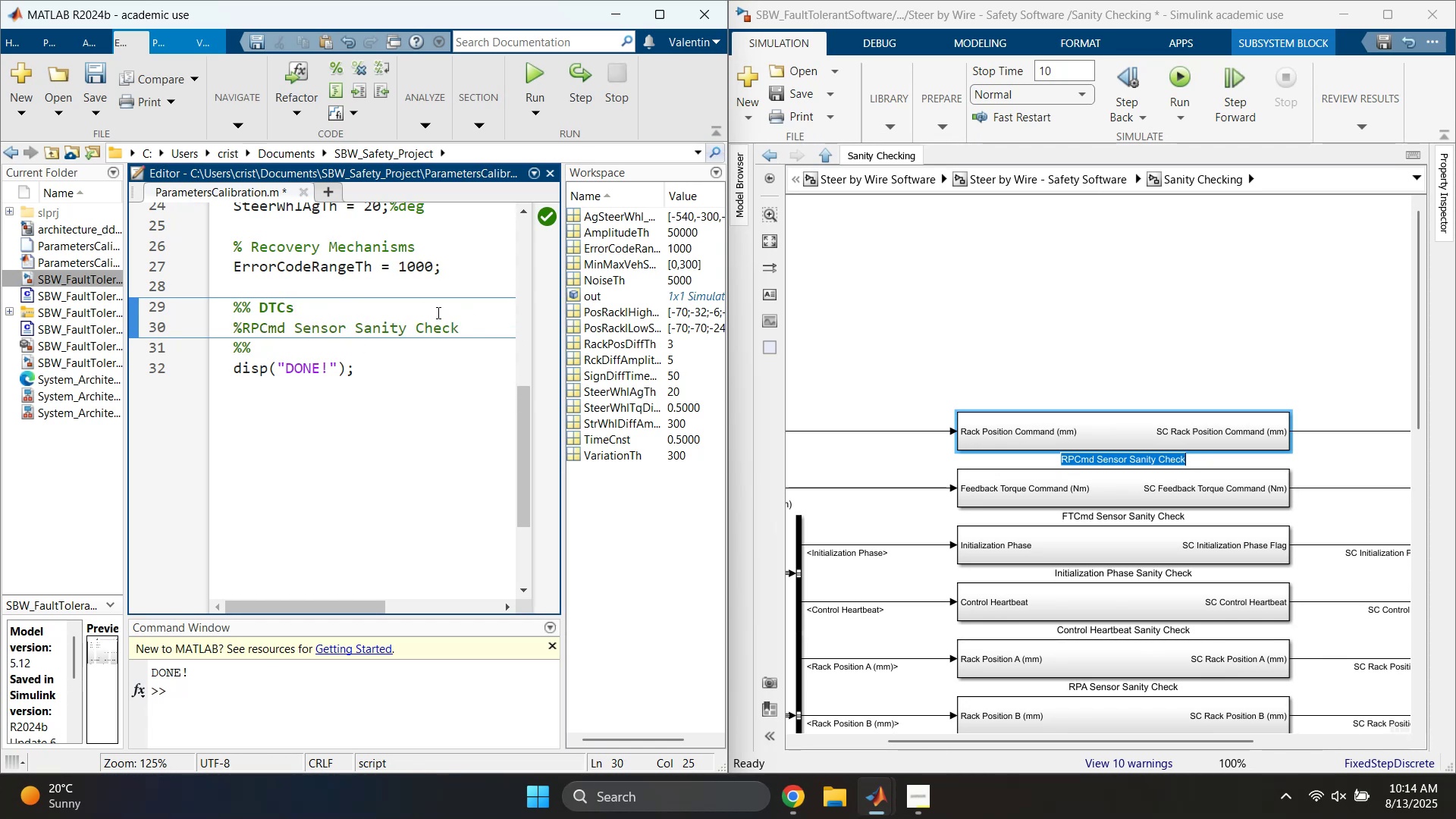 
left_click([437, 312])
 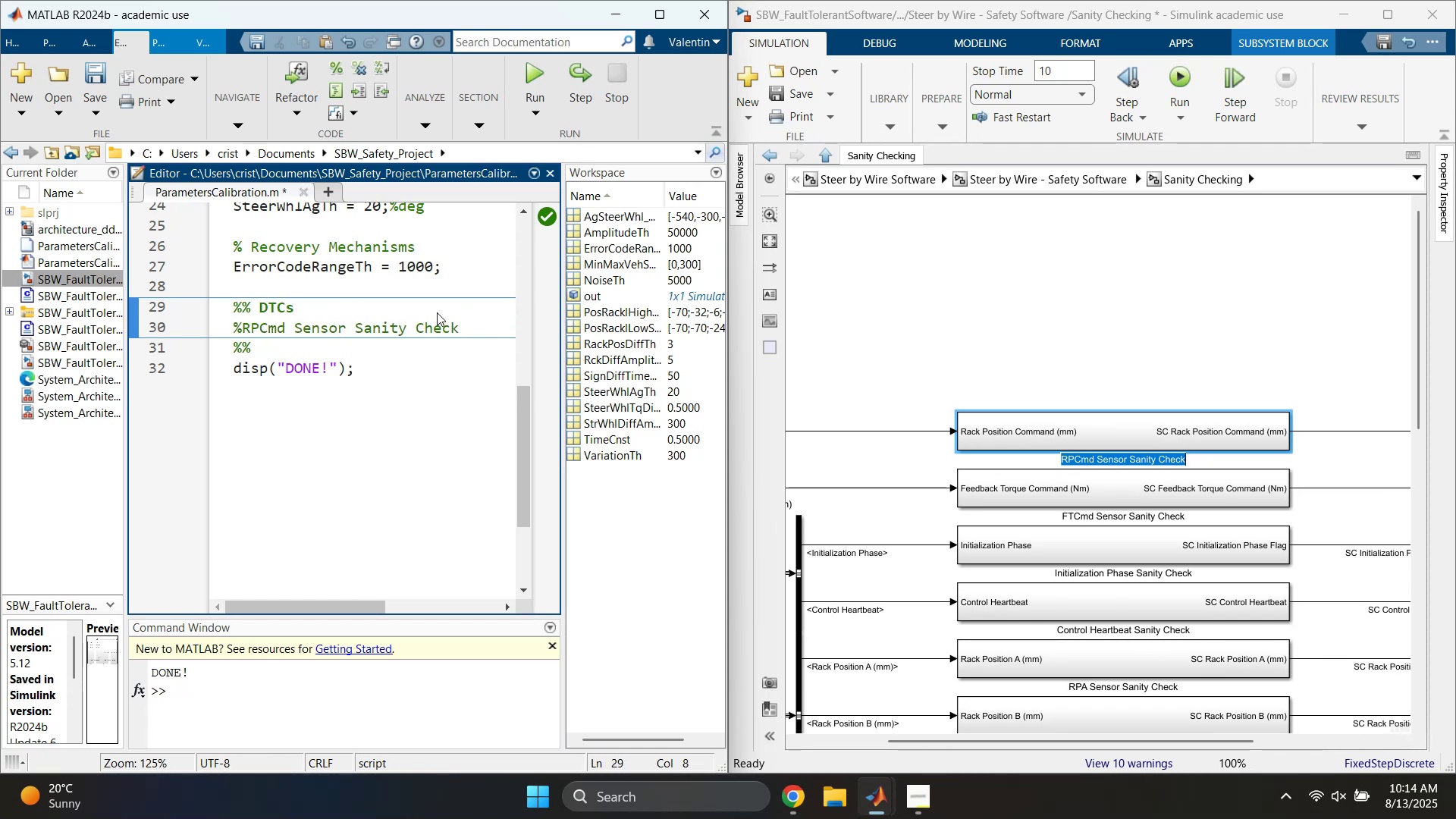 
key(Enter)
 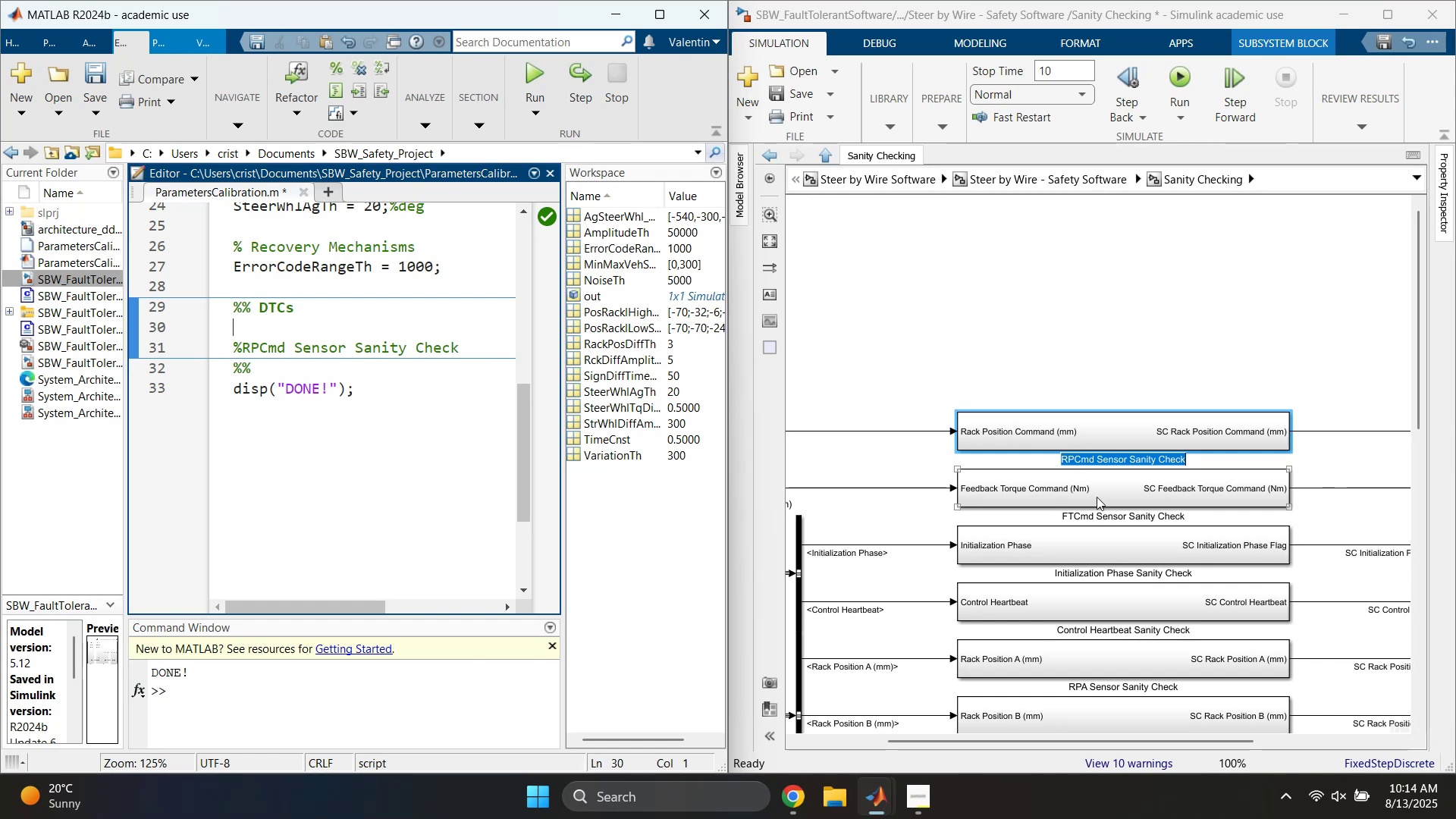 
left_click([1119, 517])
 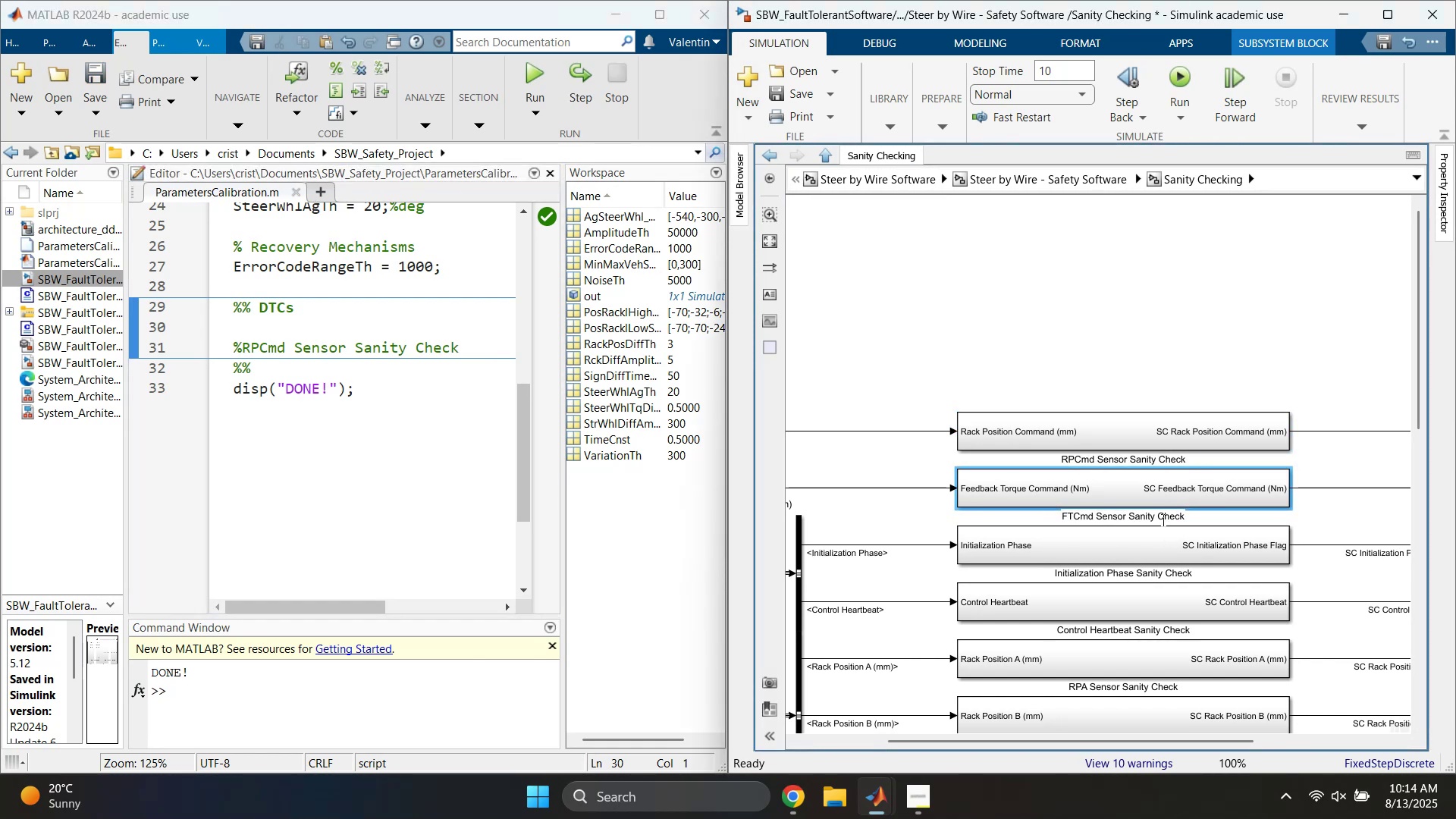 
double_click([1159, 516])
 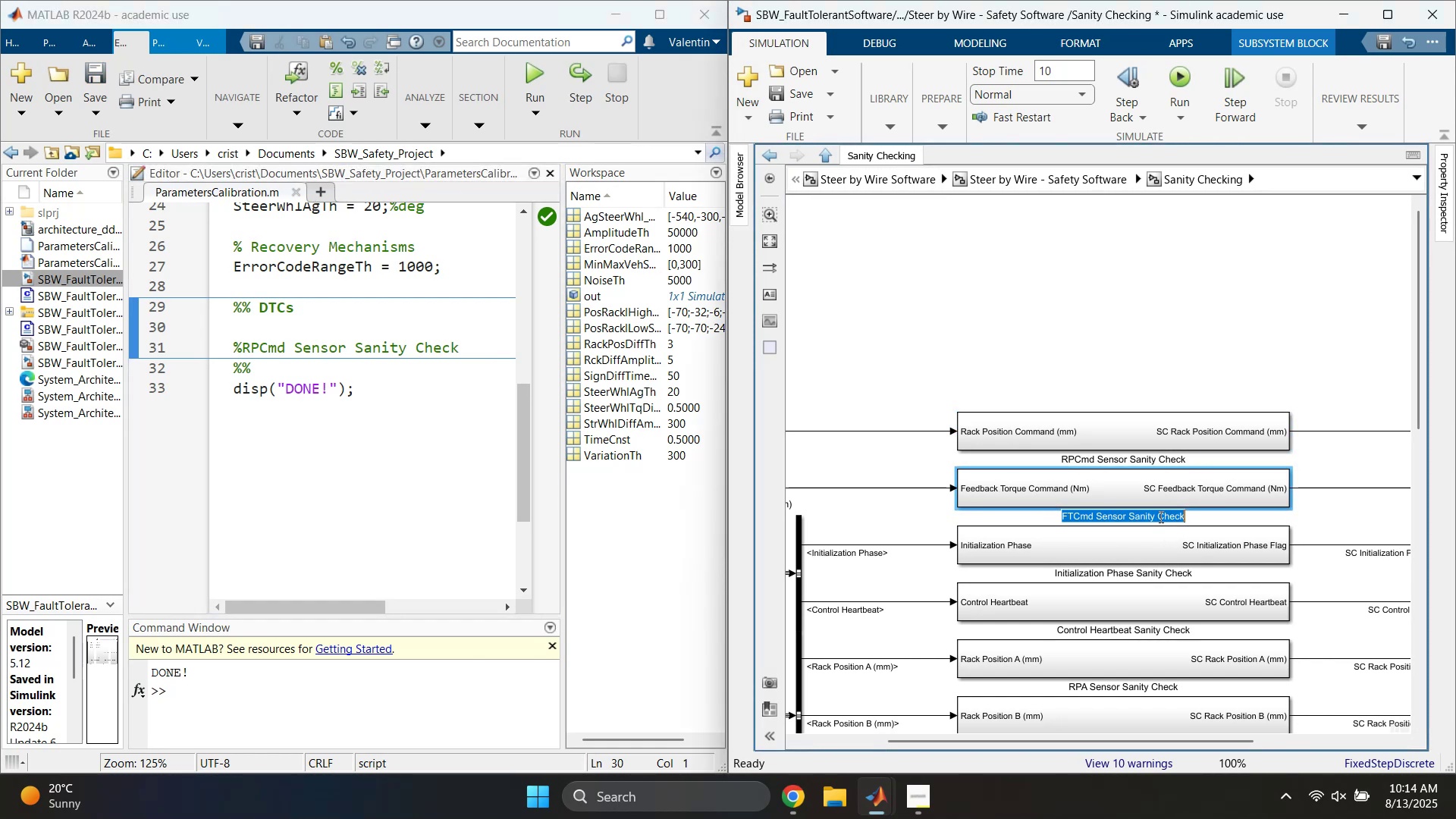 
triple_click([1159, 516])
 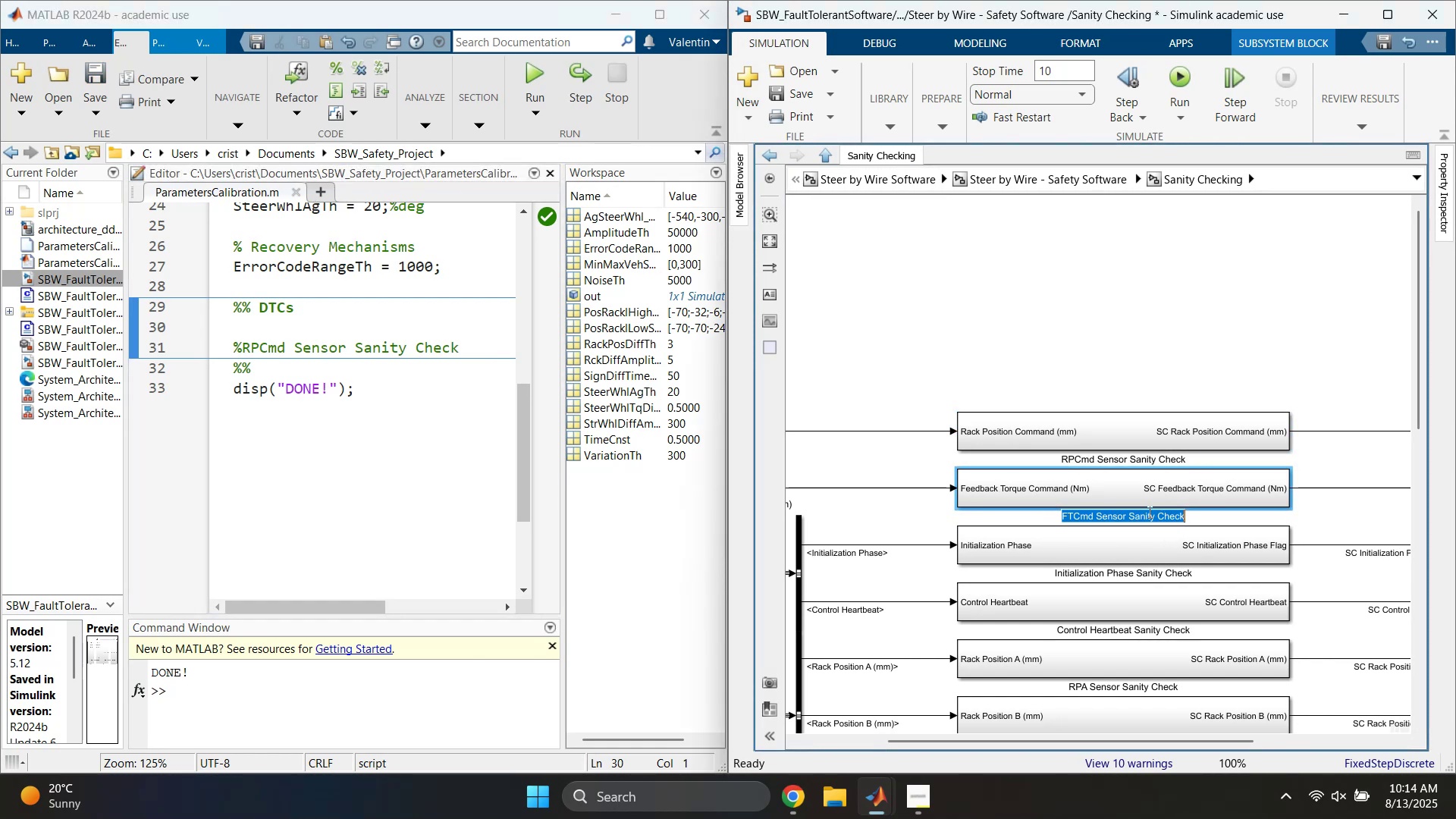 
key(Control+C)
 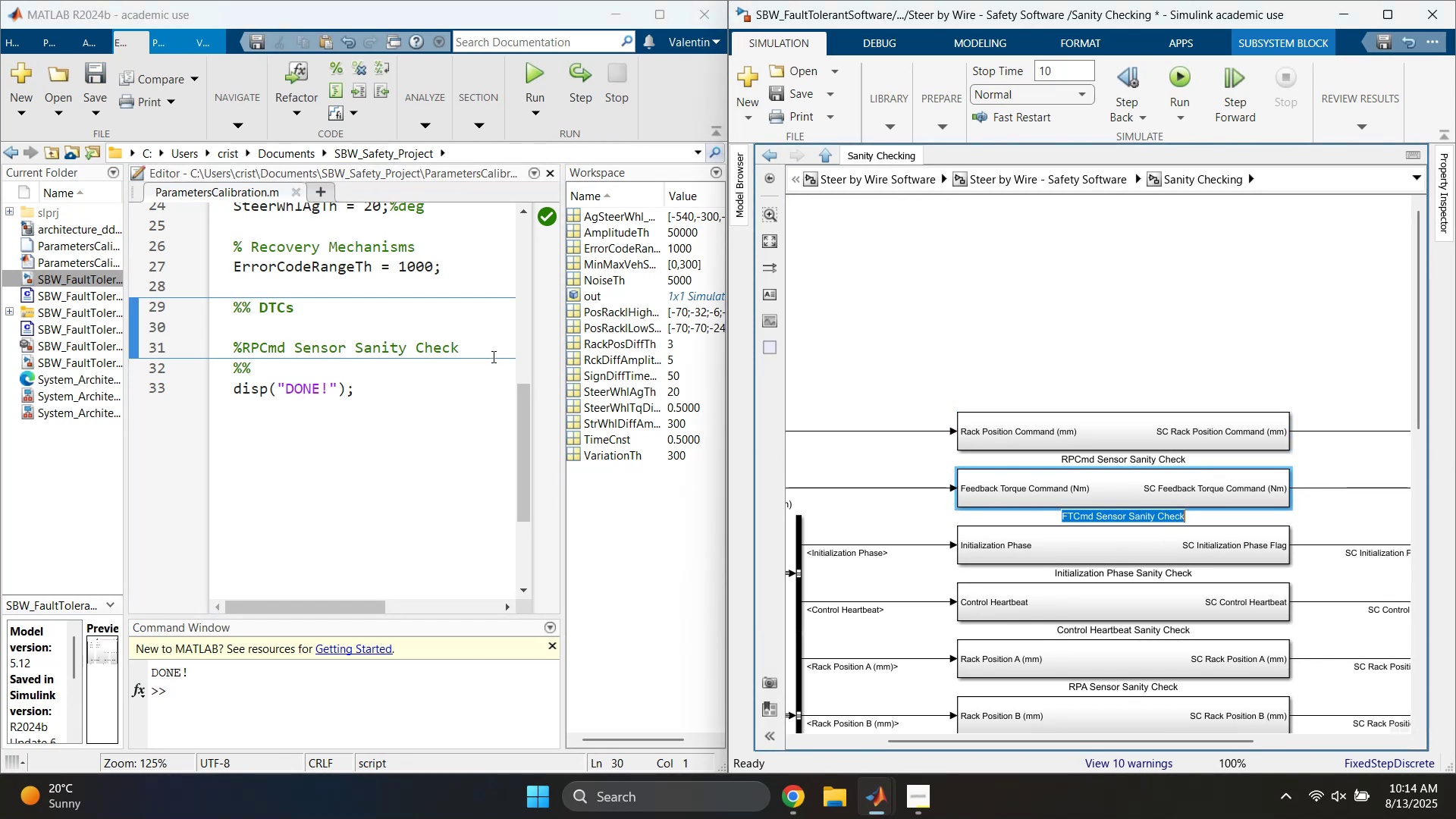 
left_click([470, 349])
 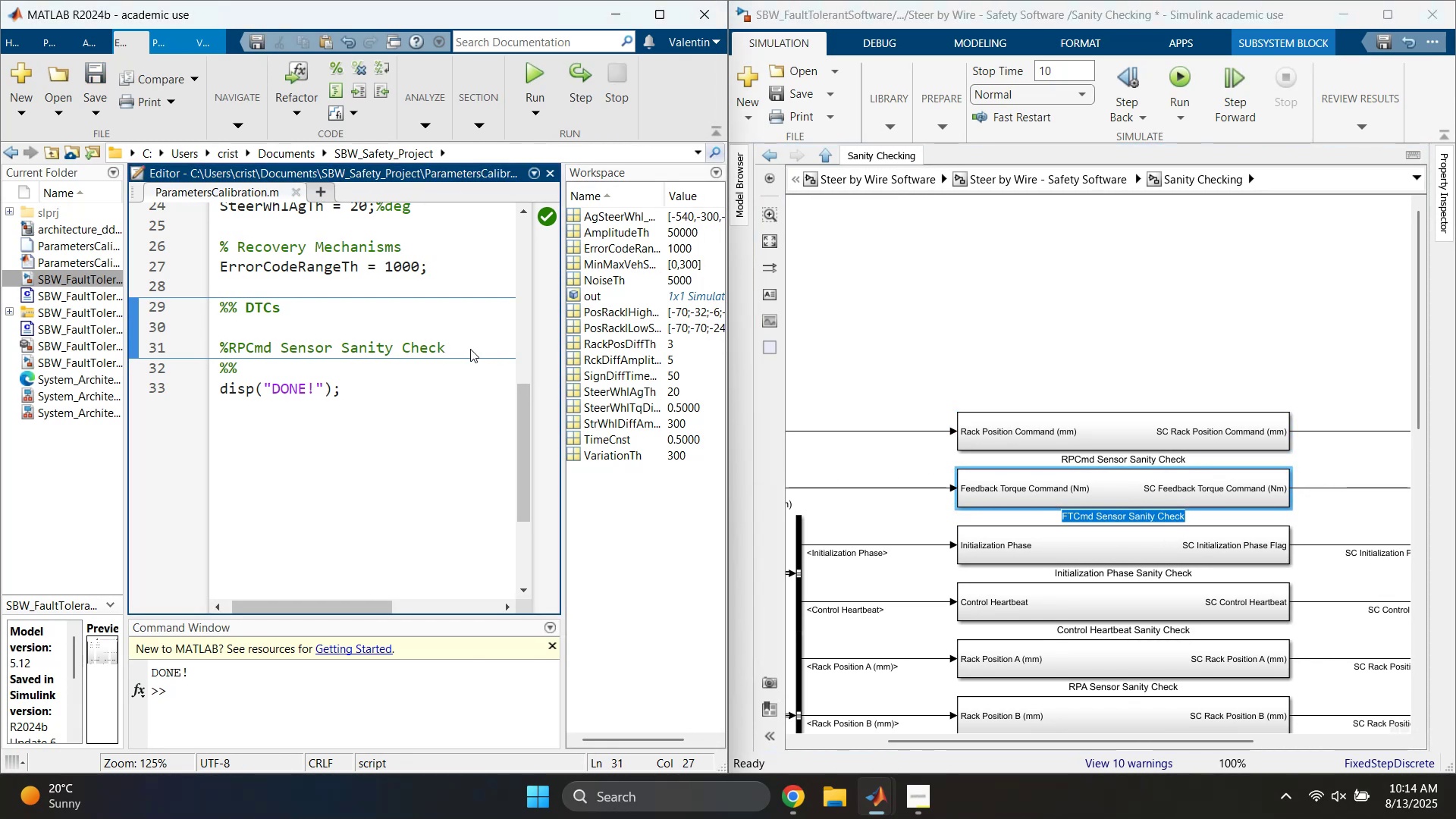 
key(Enter)
 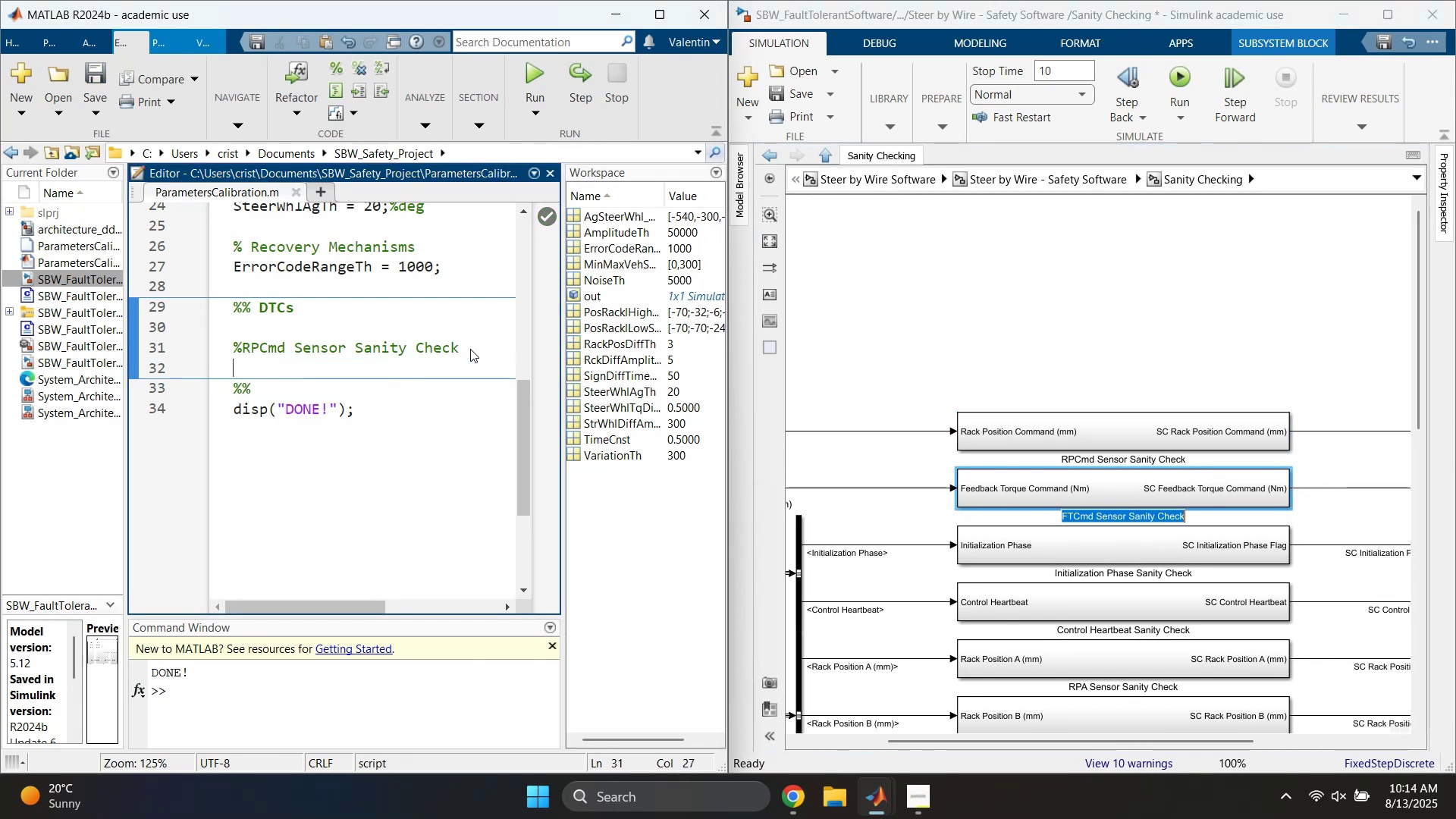 
key(Control+ControlLeft)
 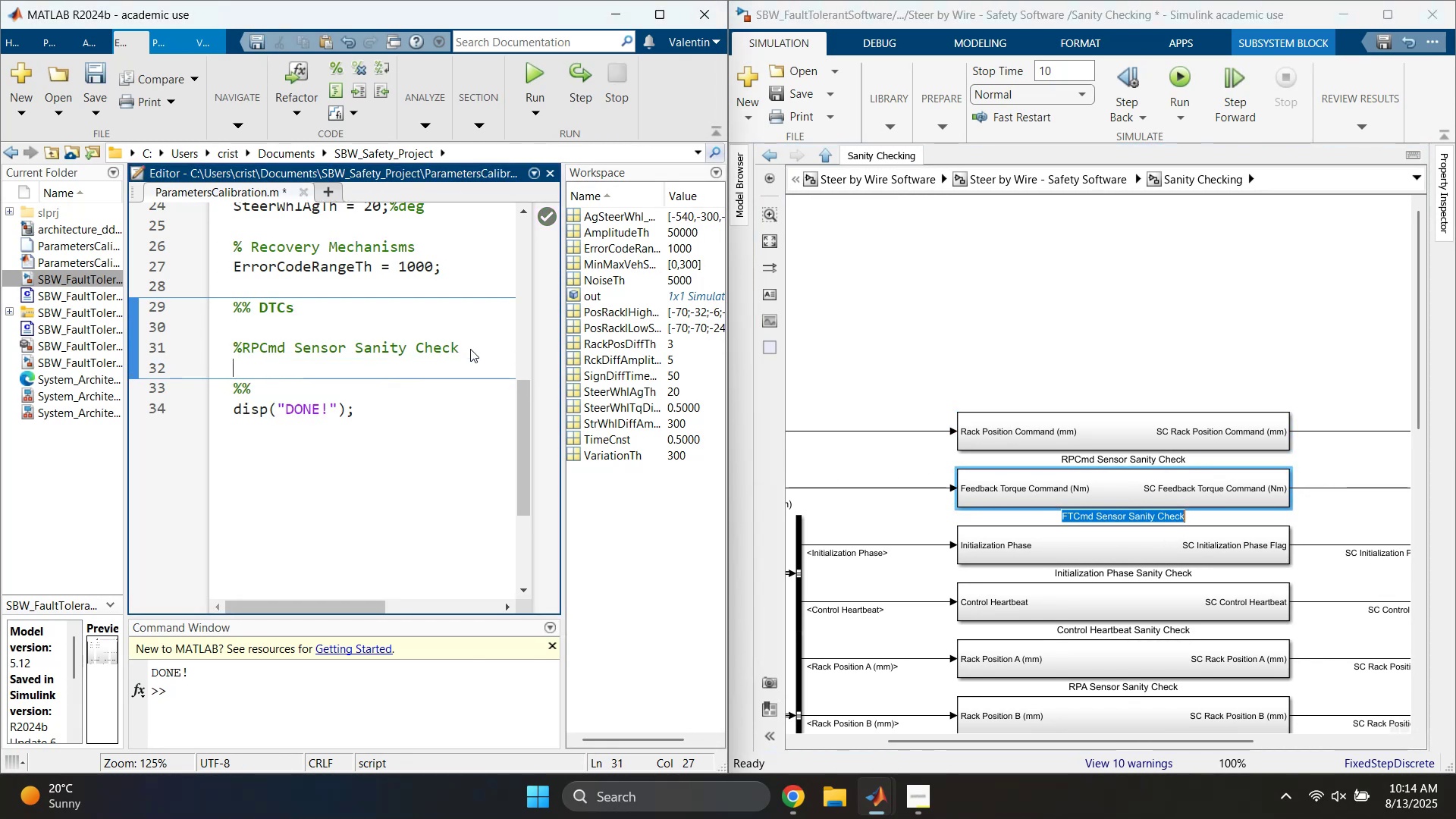 
key(Control+V)
 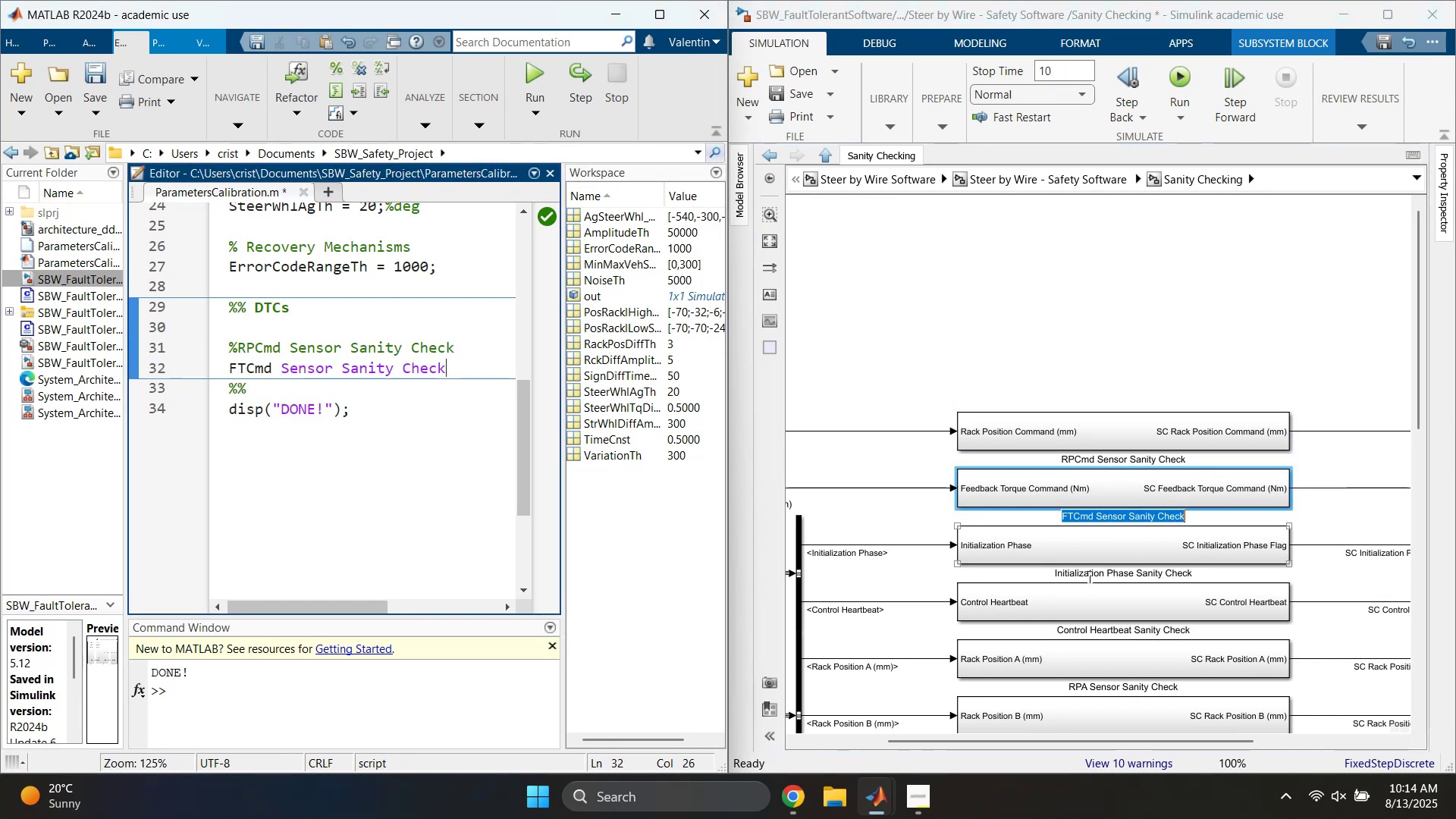 
double_click([1088, 576])
 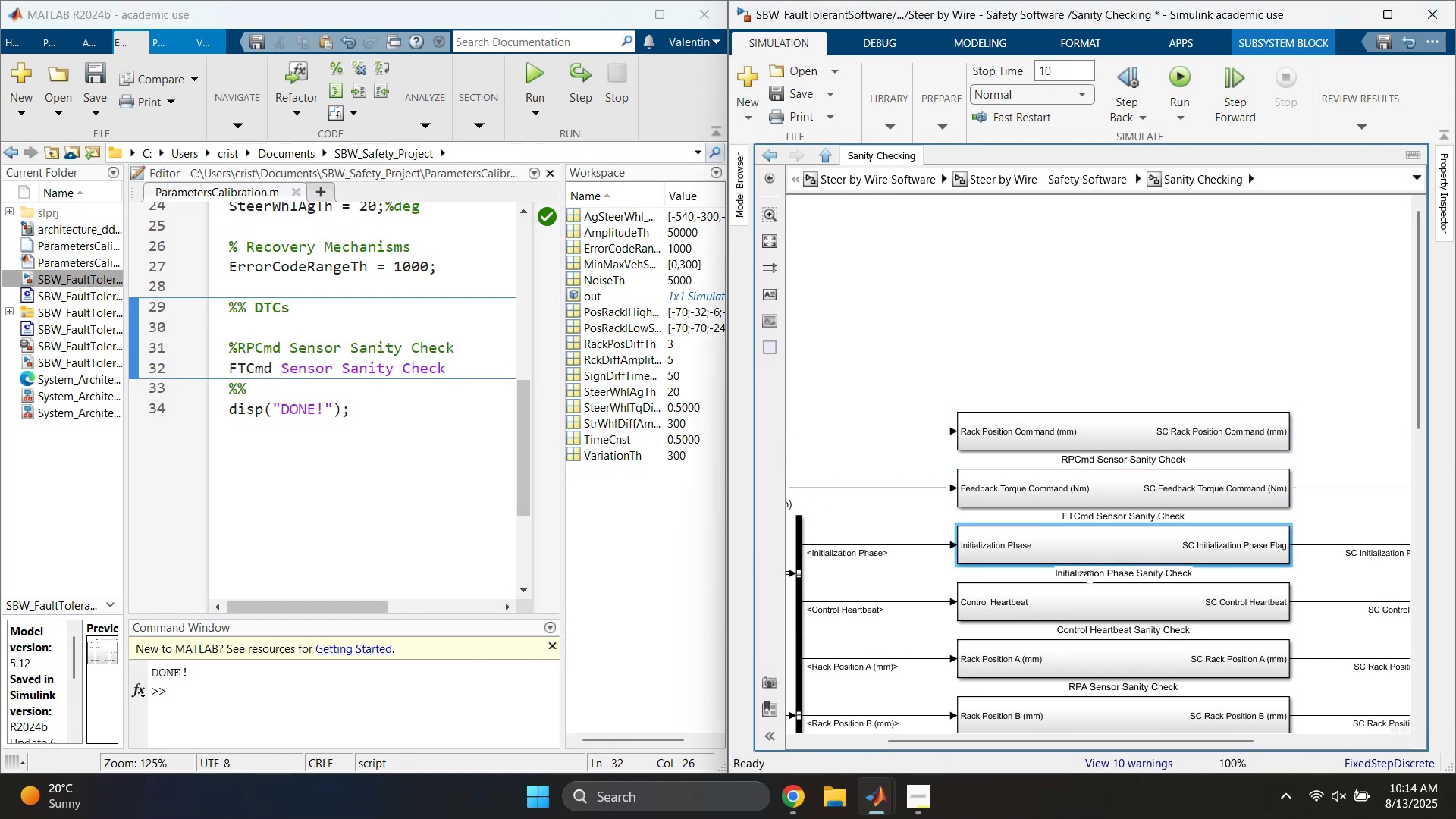 
key(Control+ControlLeft)
 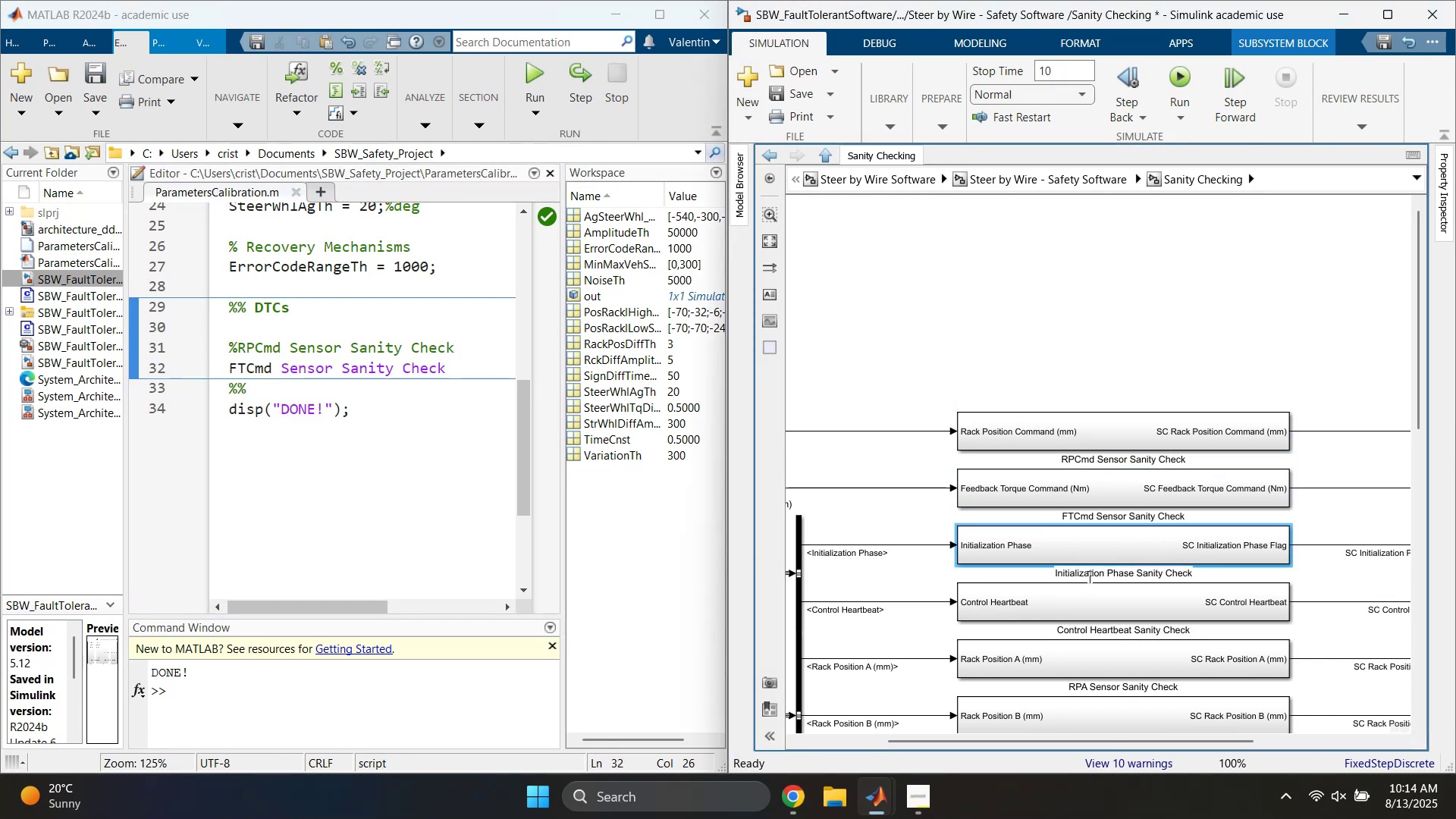 
triple_click([1088, 576])
 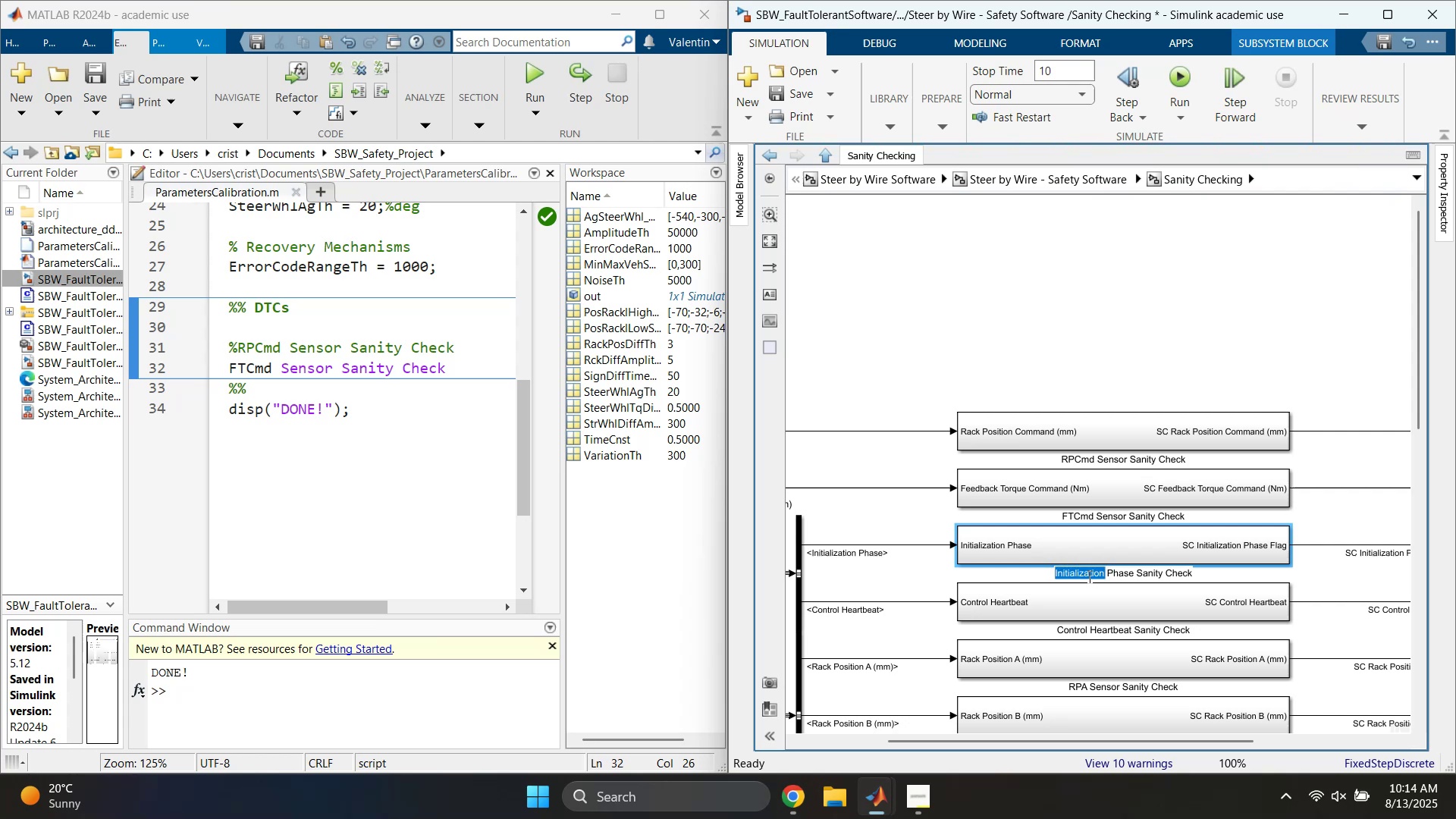 
triple_click([1088, 576])
 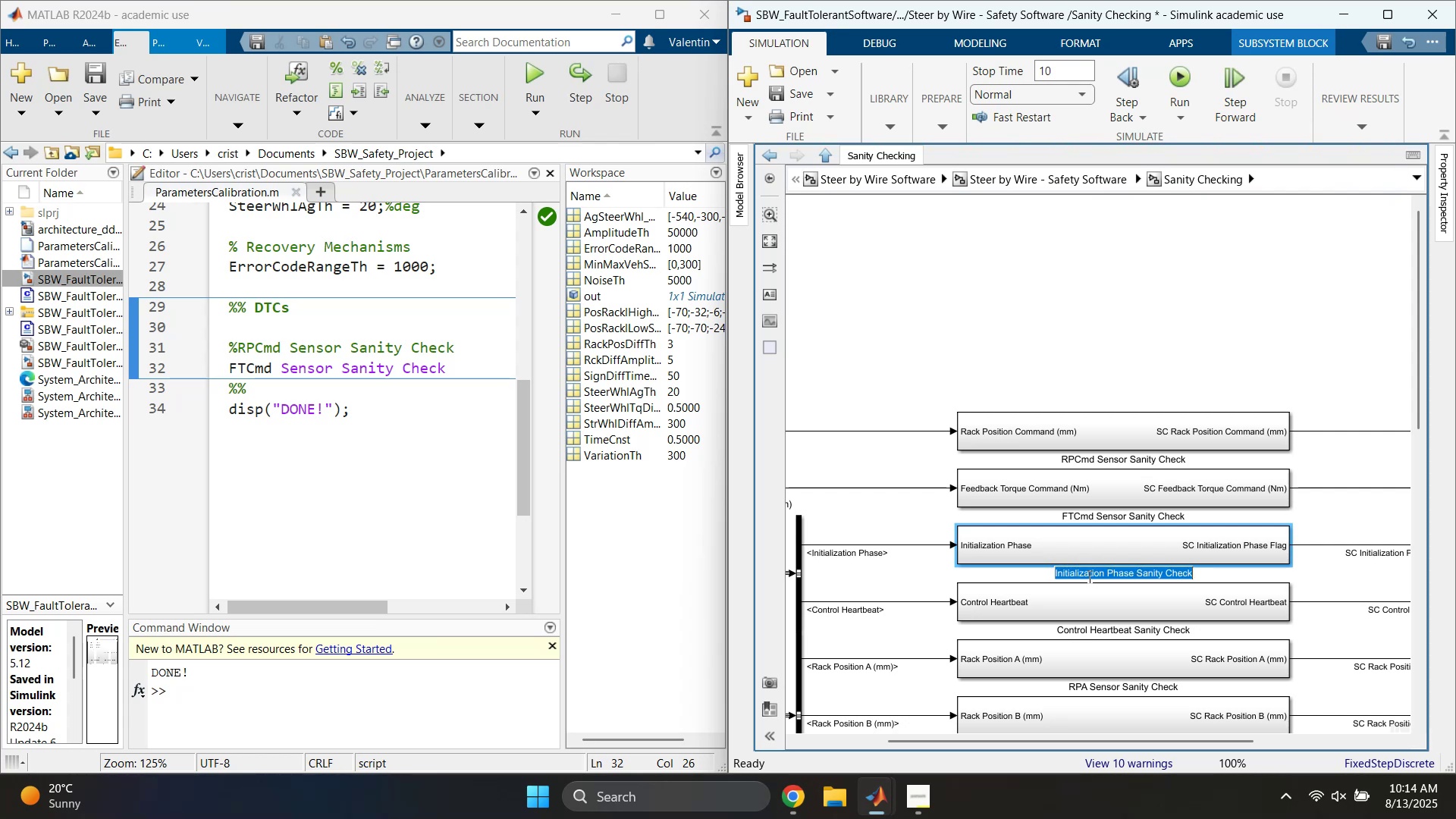 
triple_click([1088, 576])
 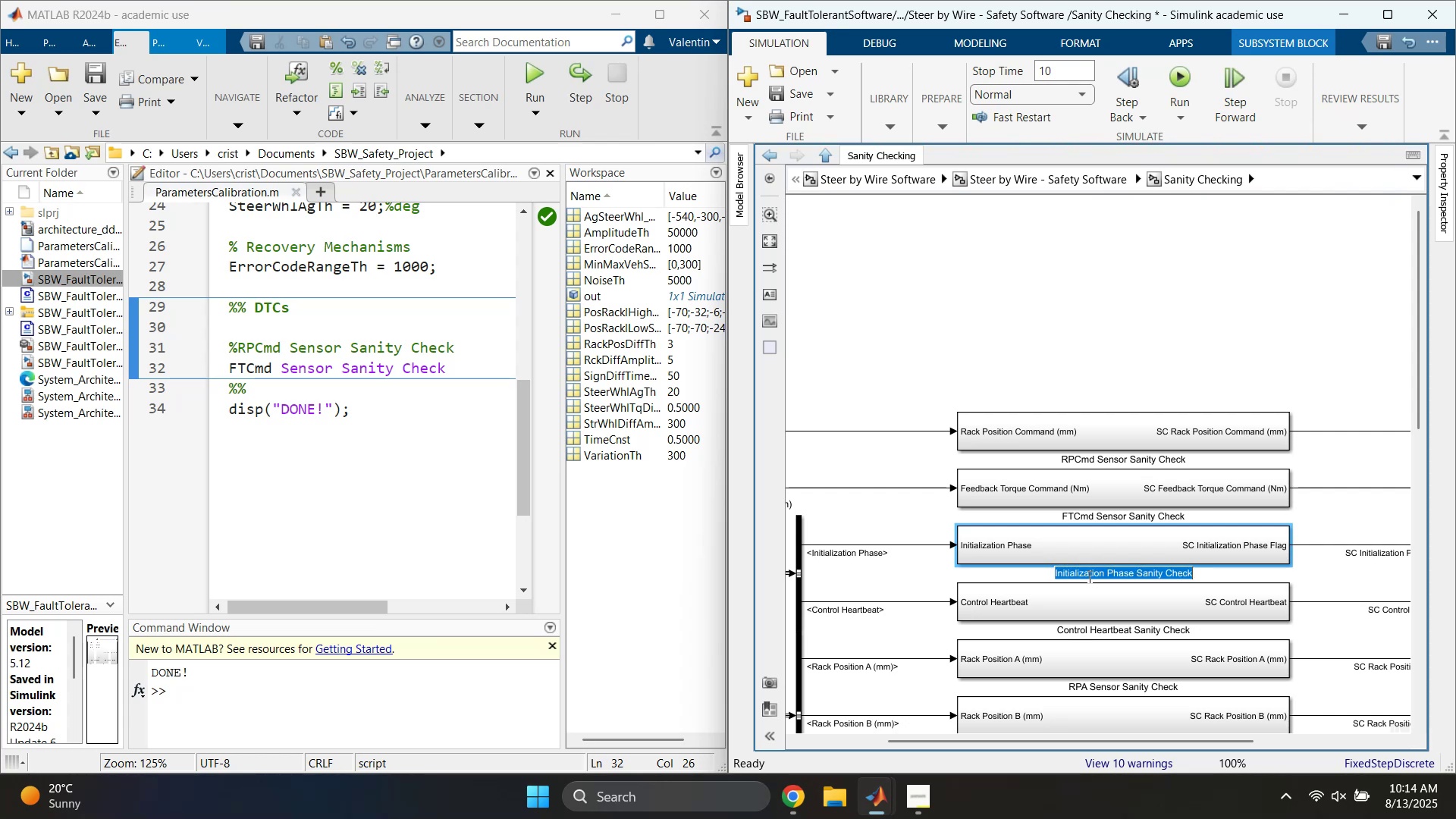 
key(Control+C)
 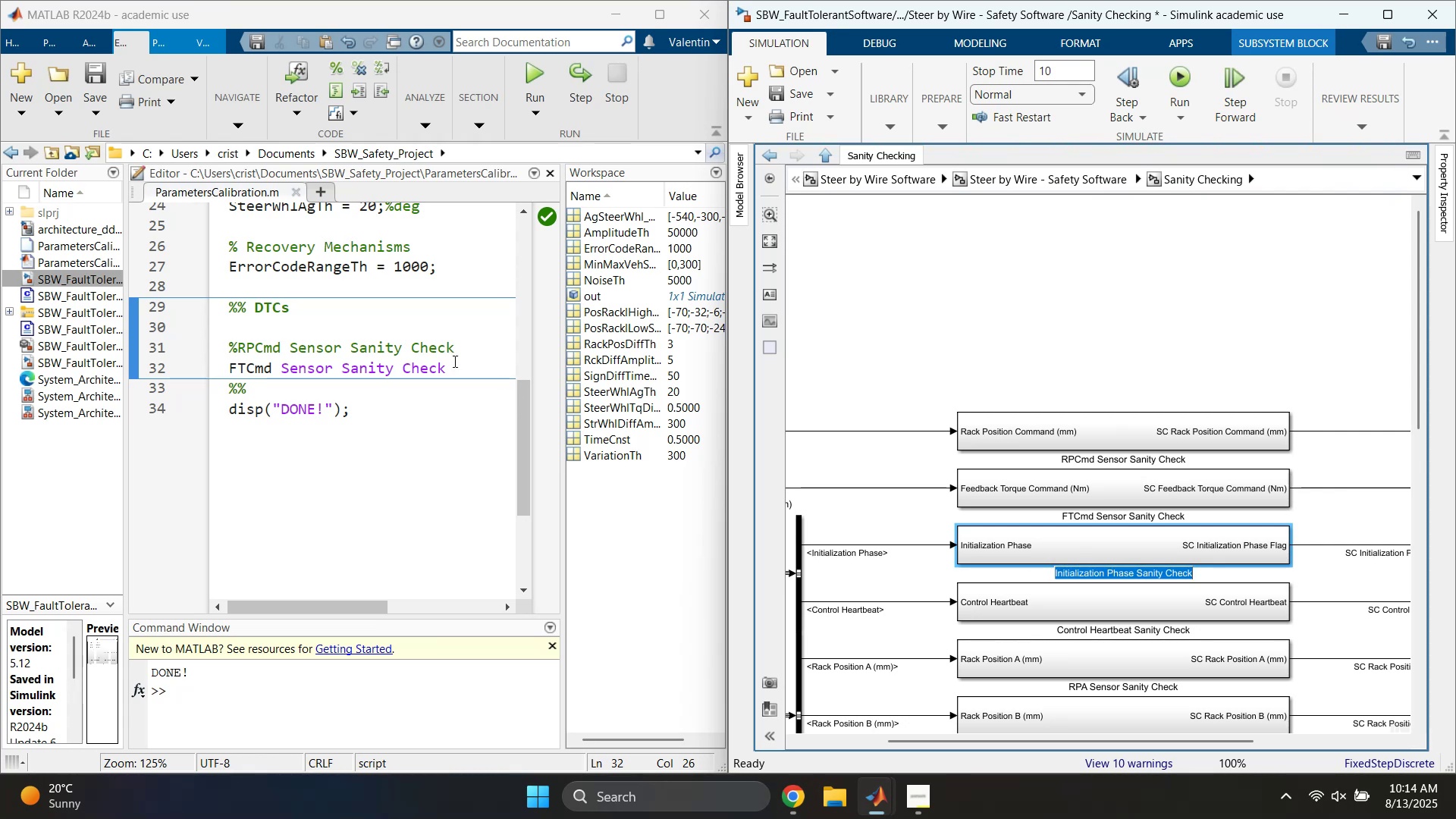 
left_click([460, 366])
 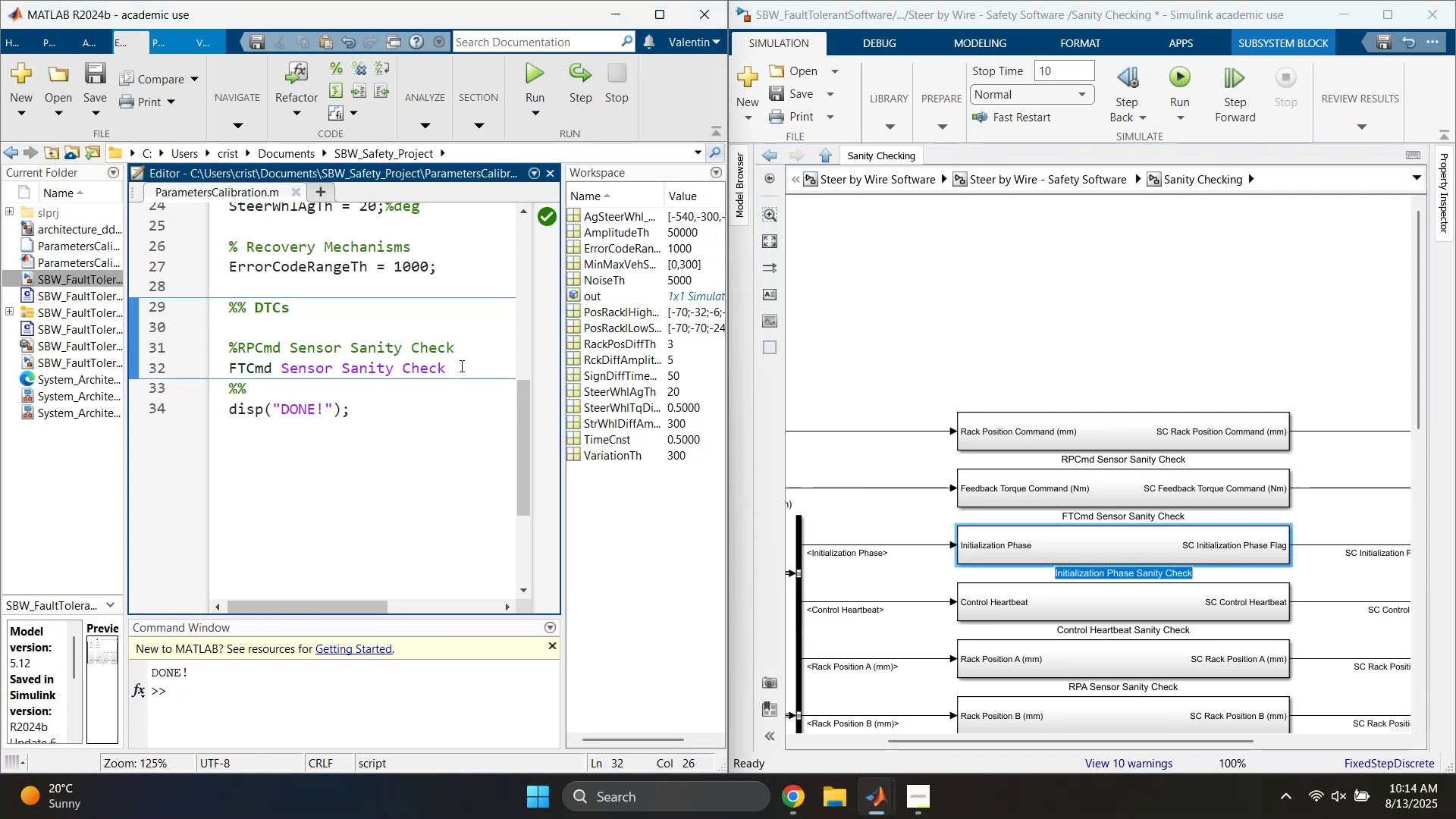 
key(Enter)
 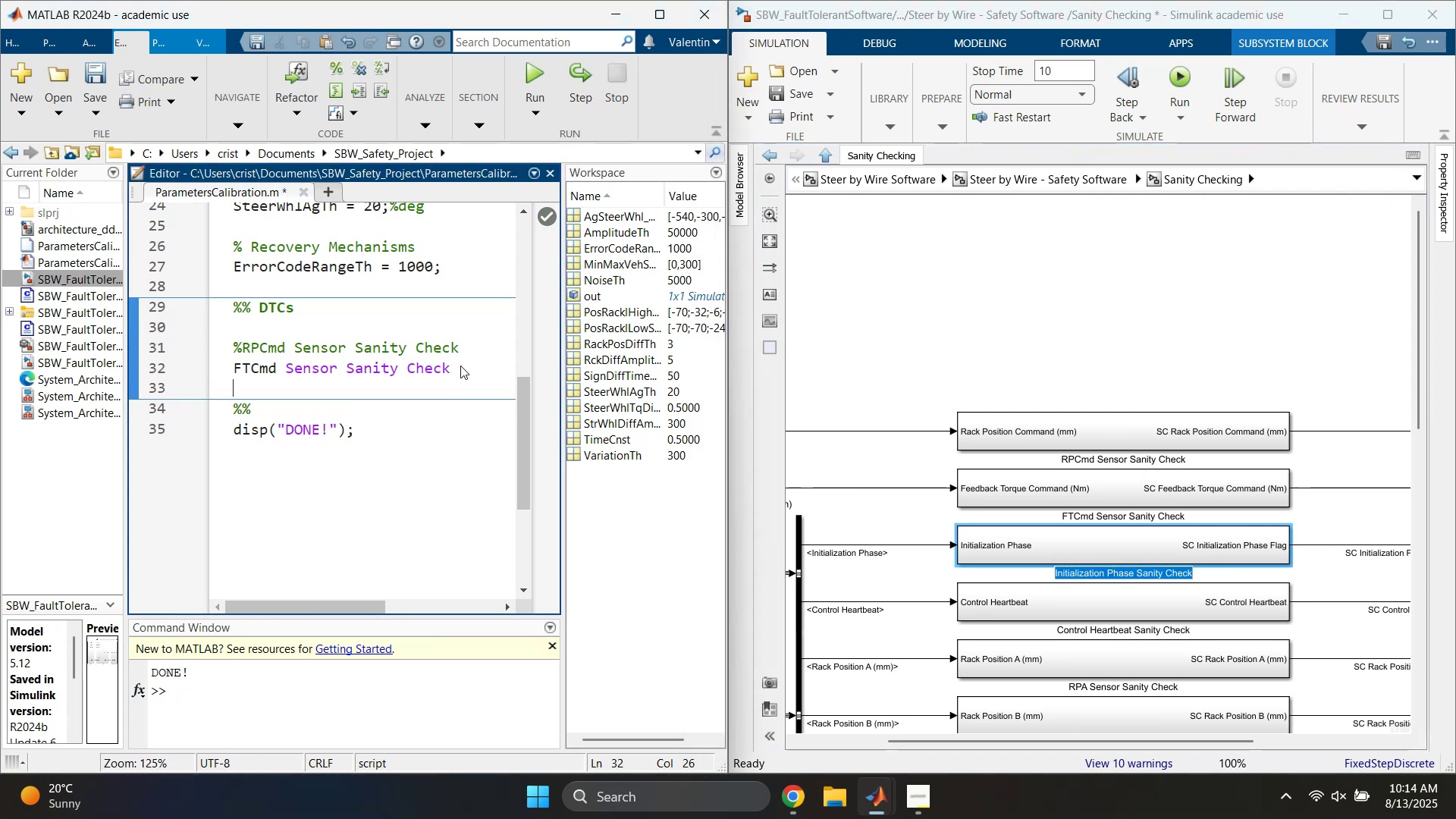 
key(Control+ControlLeft)
 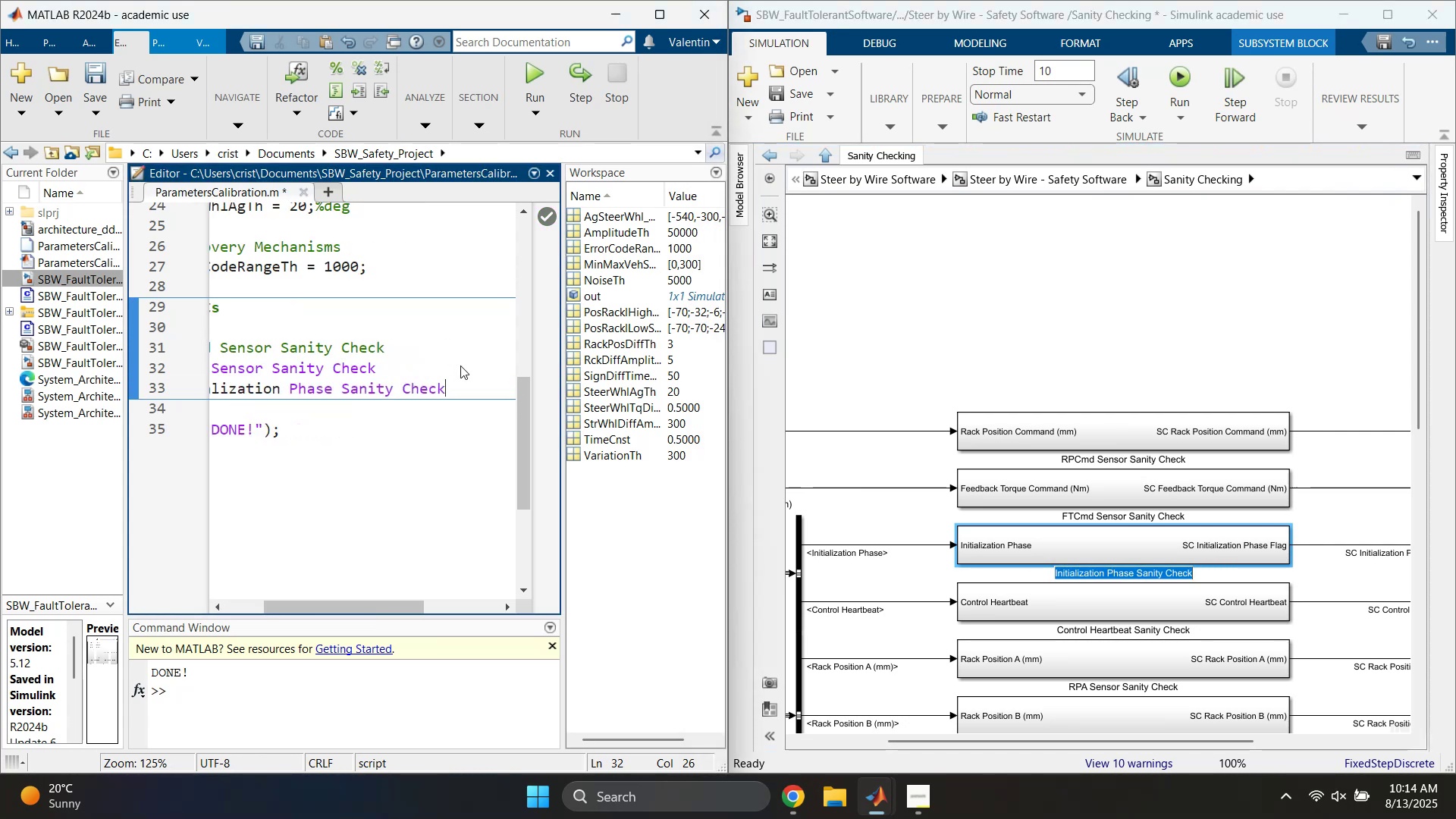 
key(Control+V)
 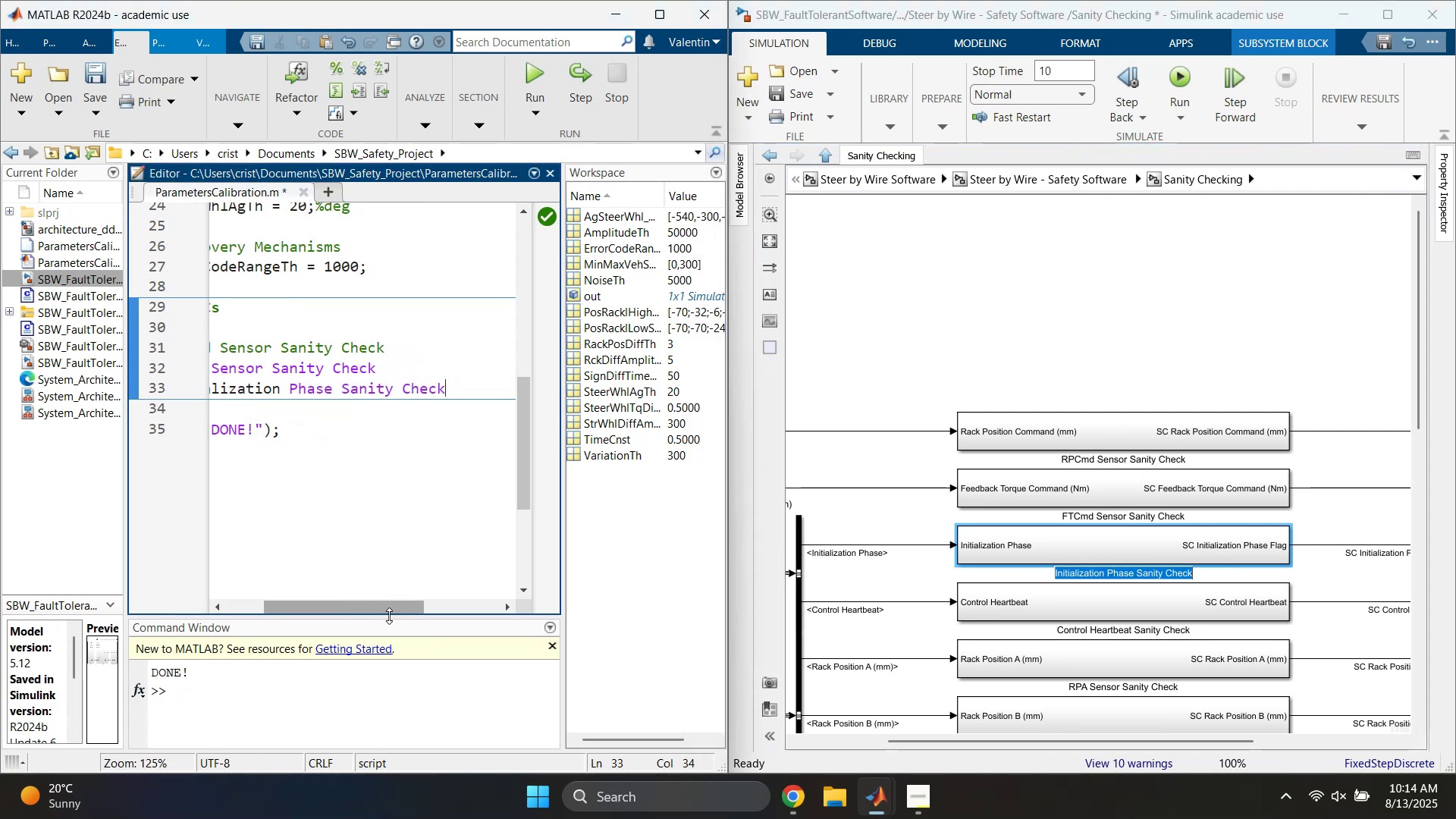 
scroll: coordinate [1077, 557], scroll_direction: down, amount: 1.0
 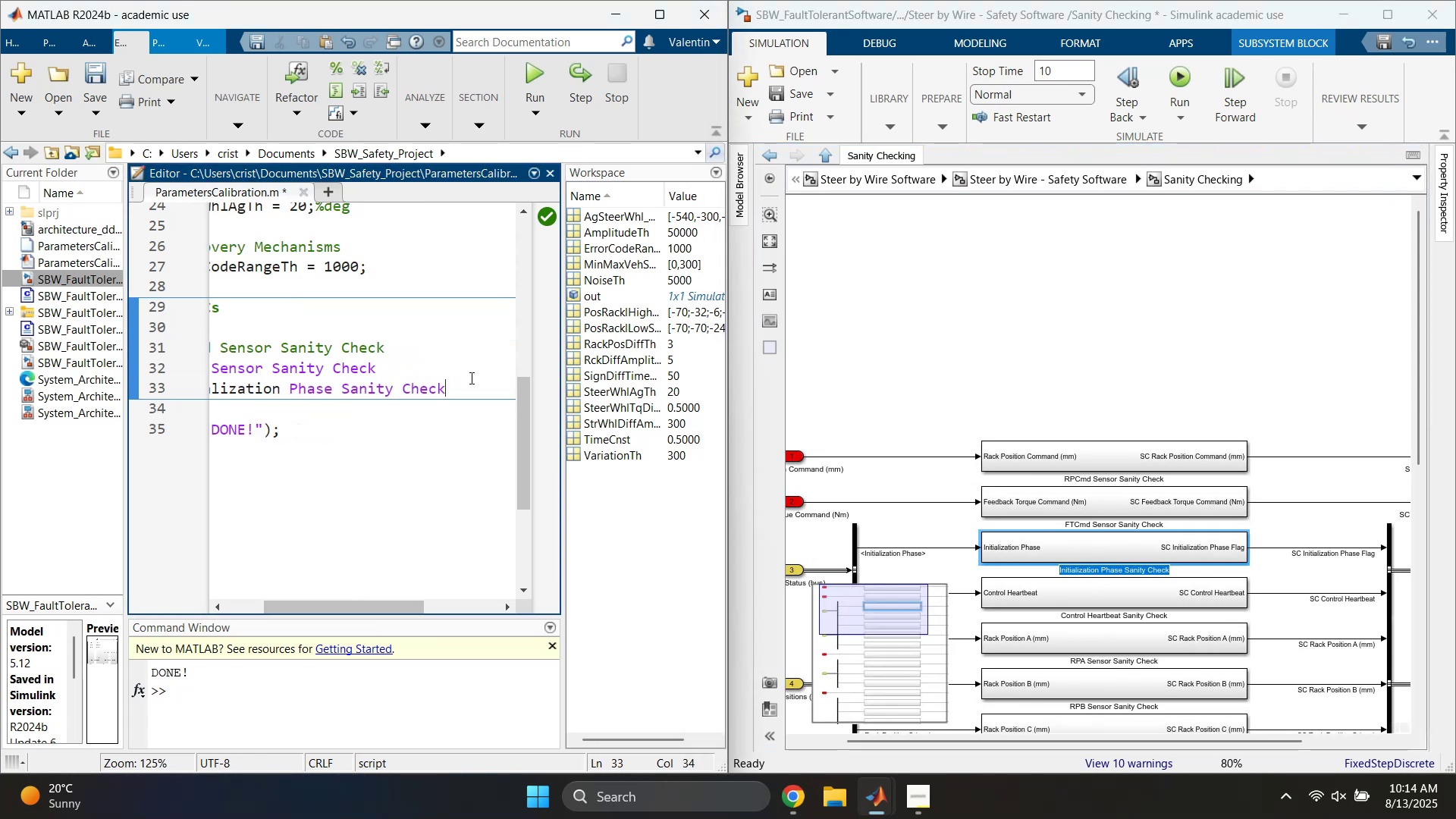 
left_click([461, 394])
 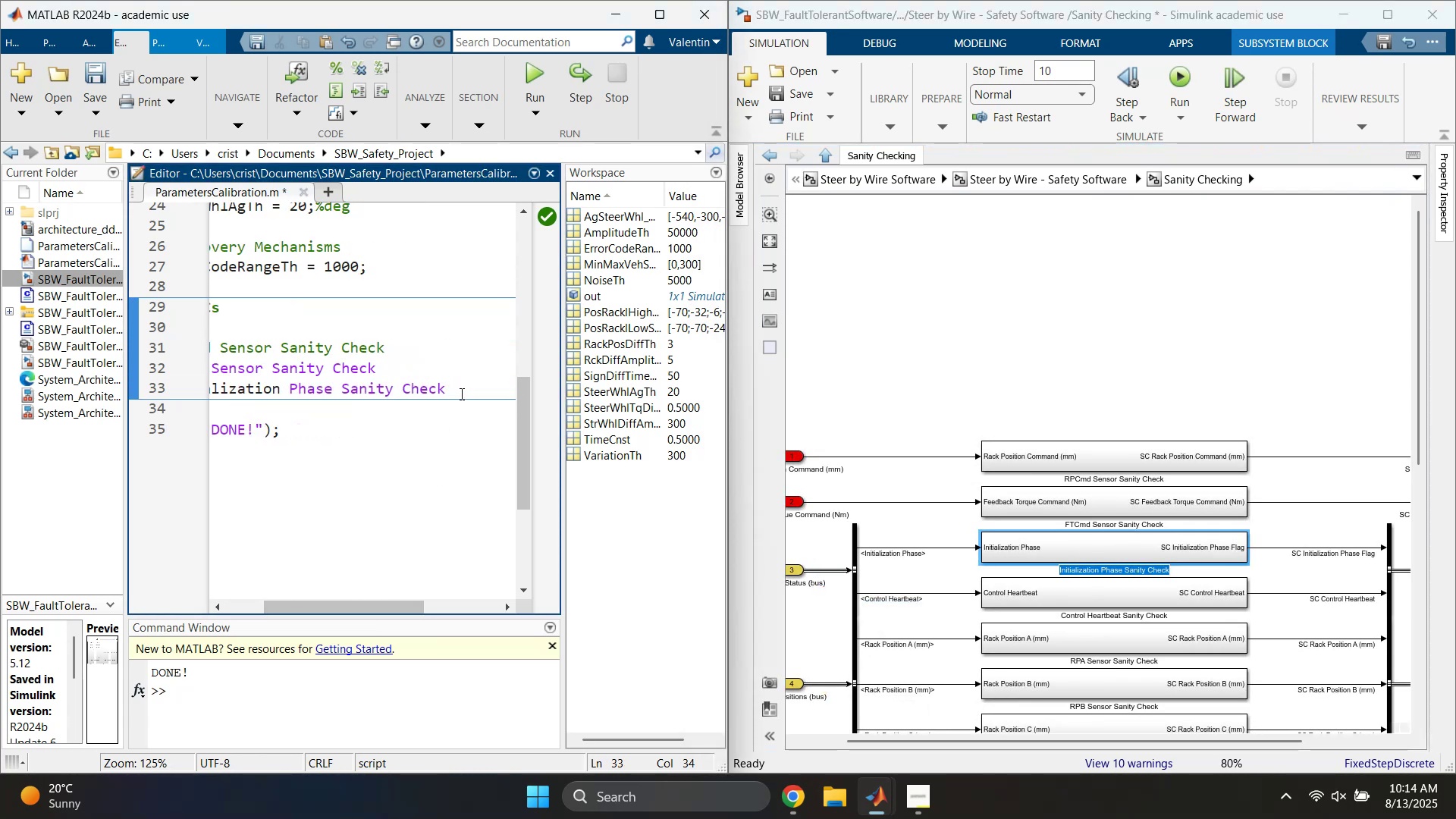 
key(Enter)
 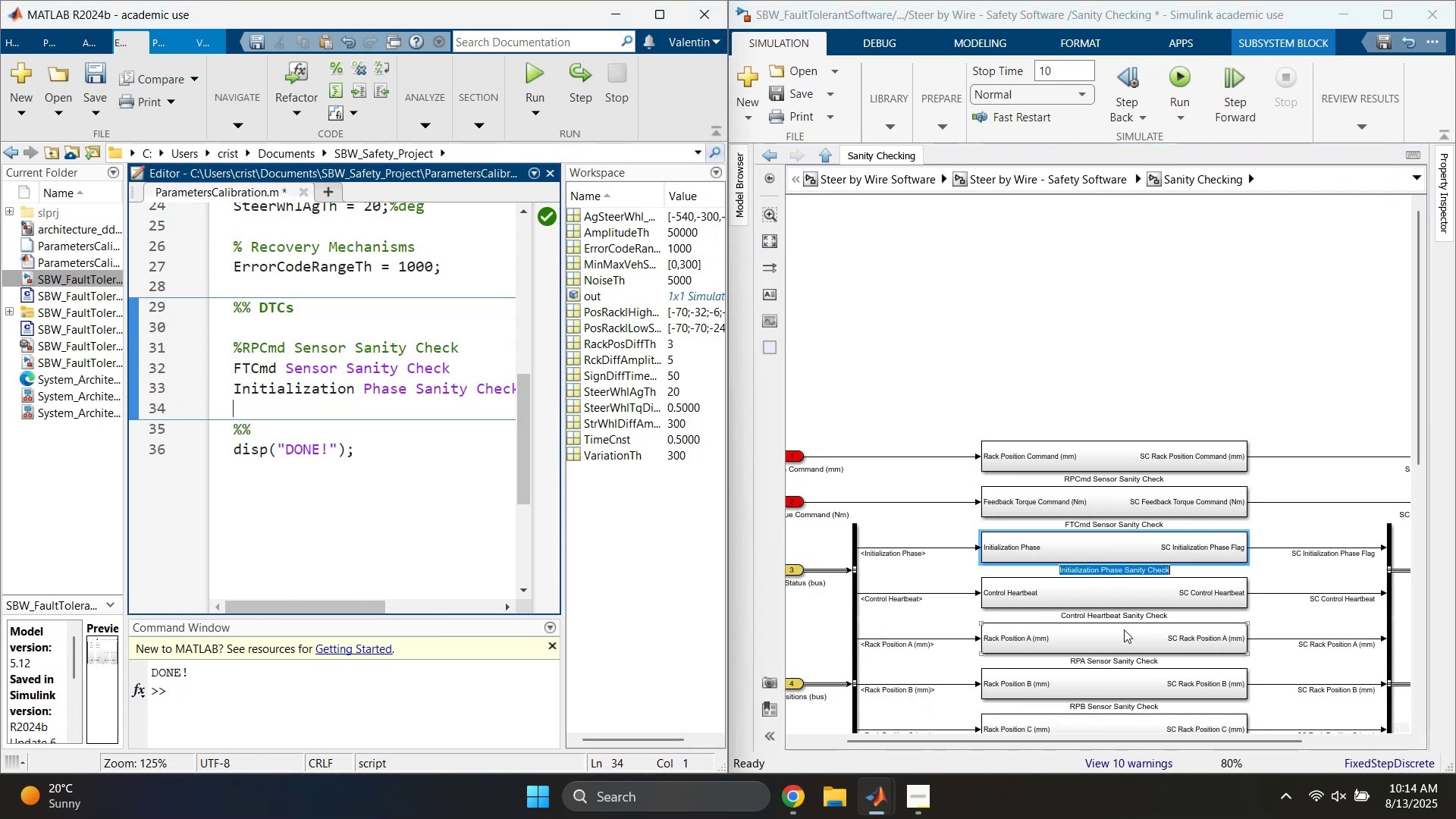 
scroll: coordinate [1125, 621], scroll_direction: up, amount: 3.0
 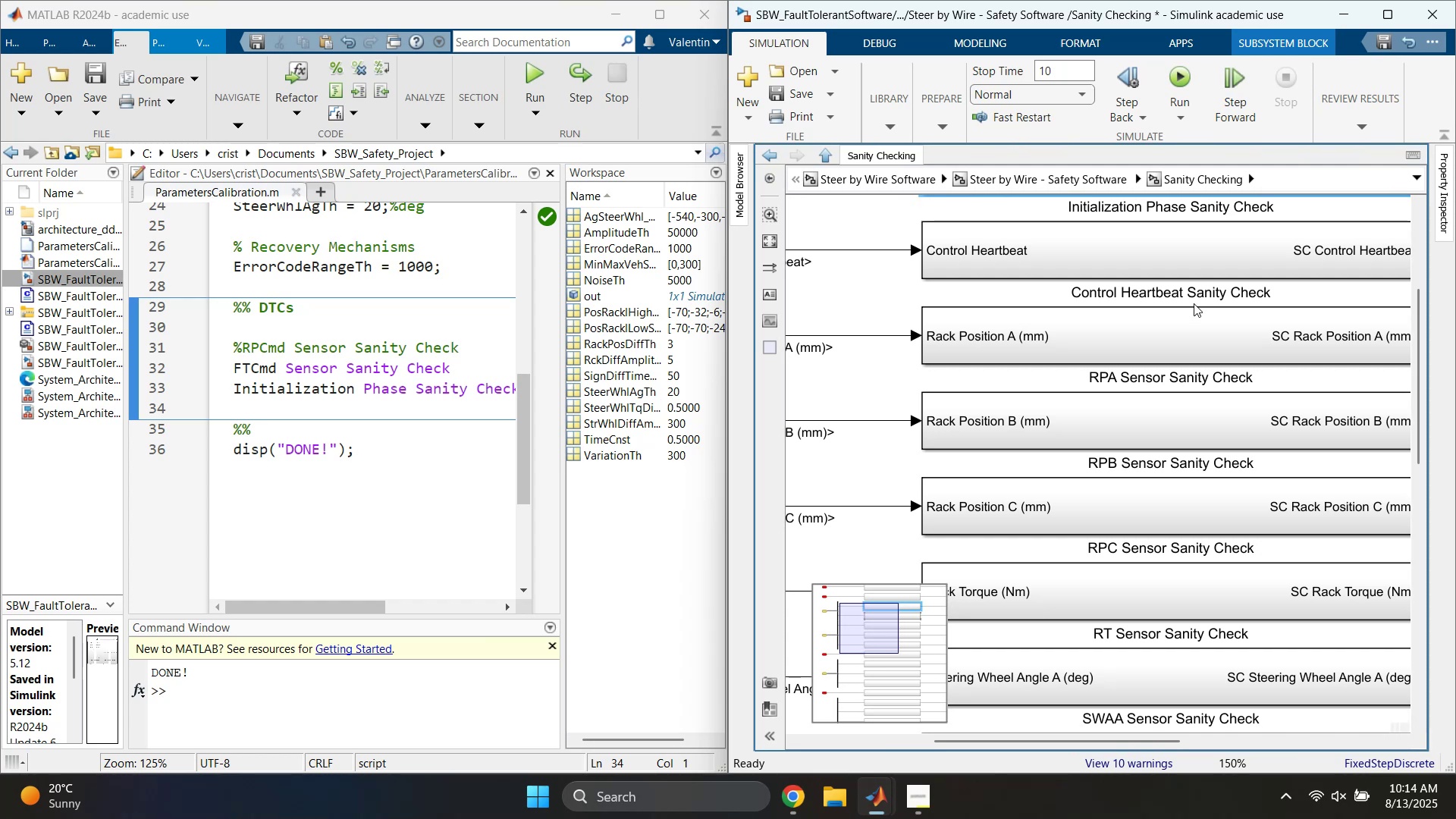 
double_click([1181, 296])
 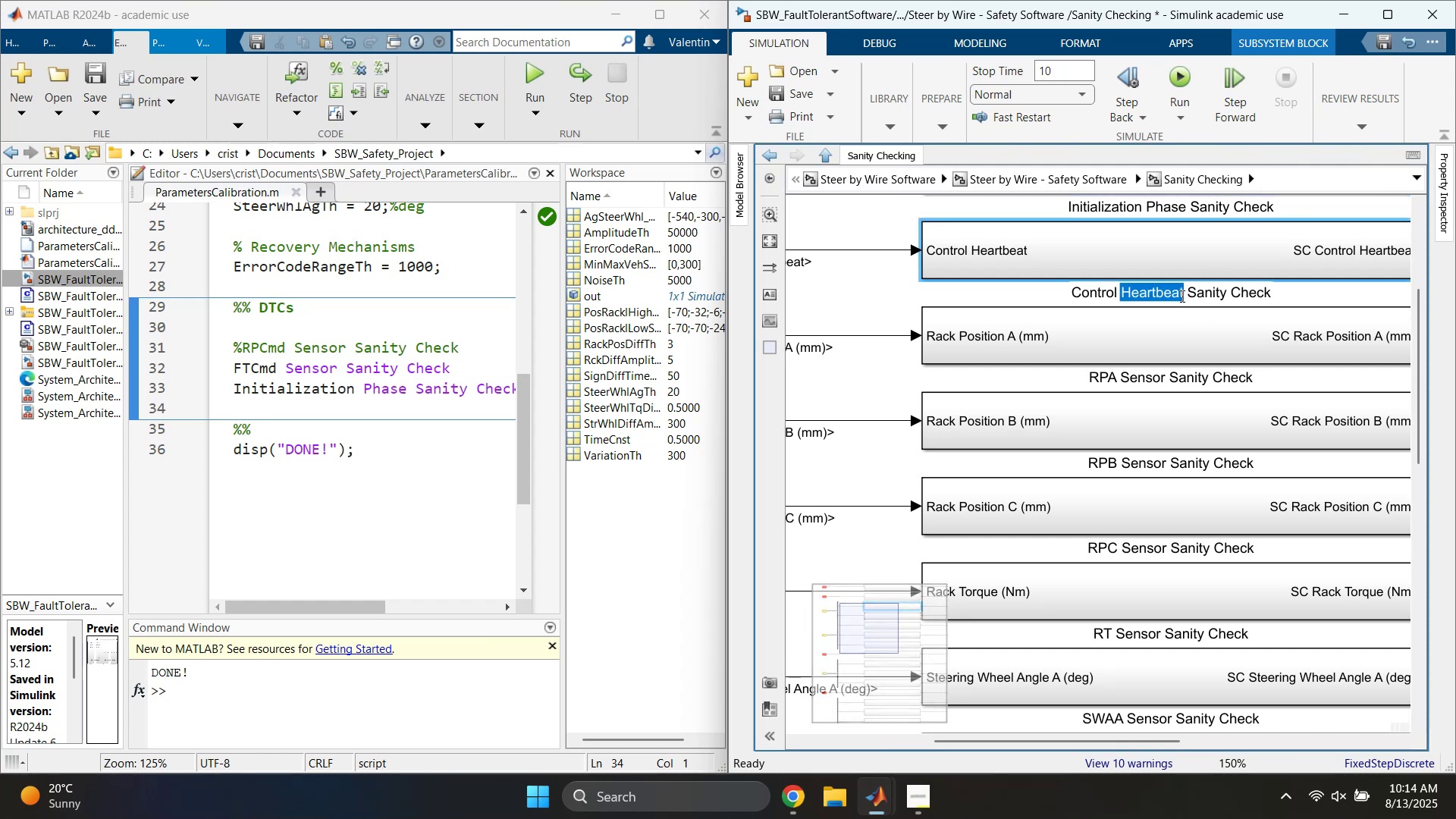 
triple_click([1181, 296])
 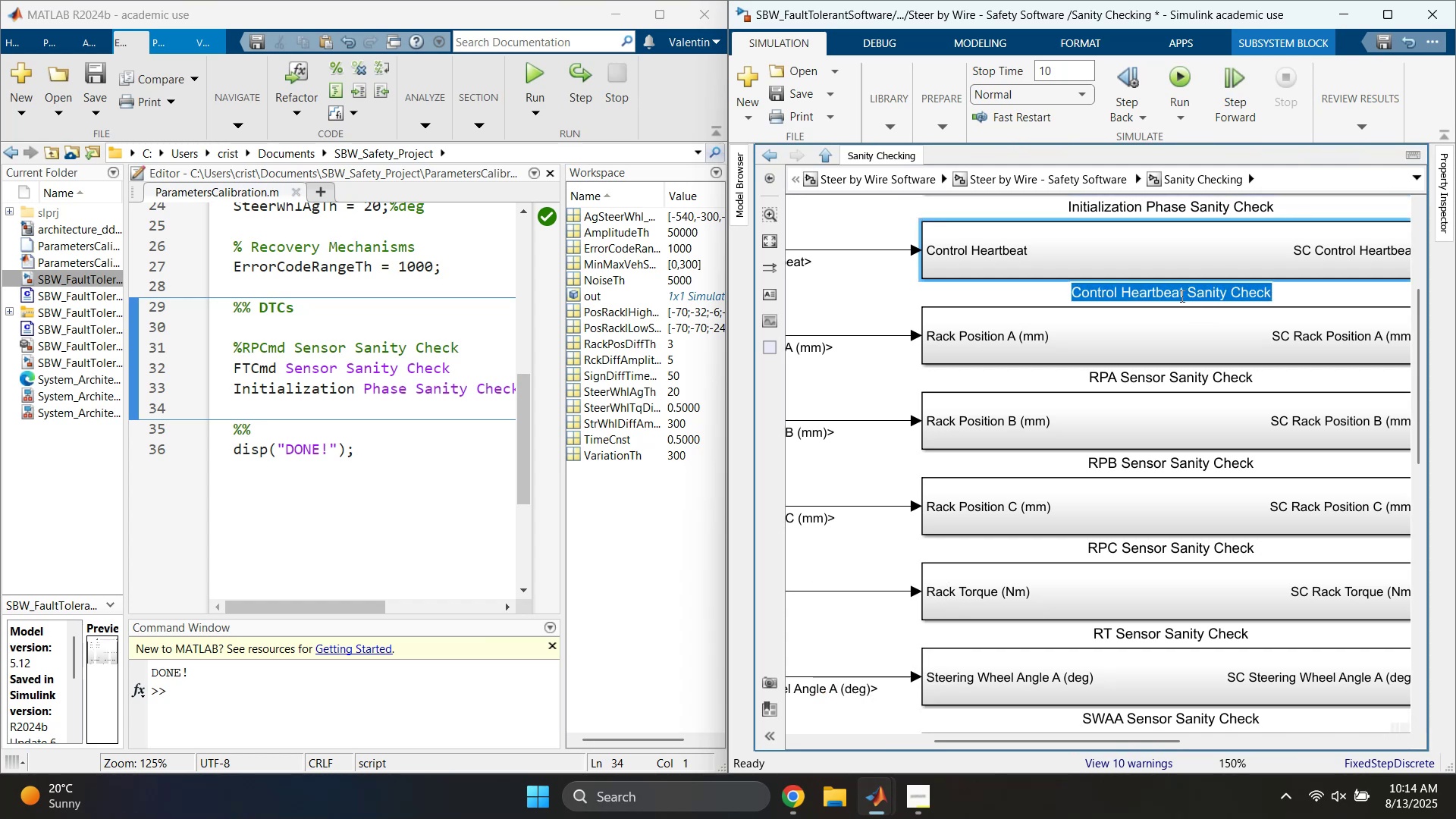 
key(Control+C)
 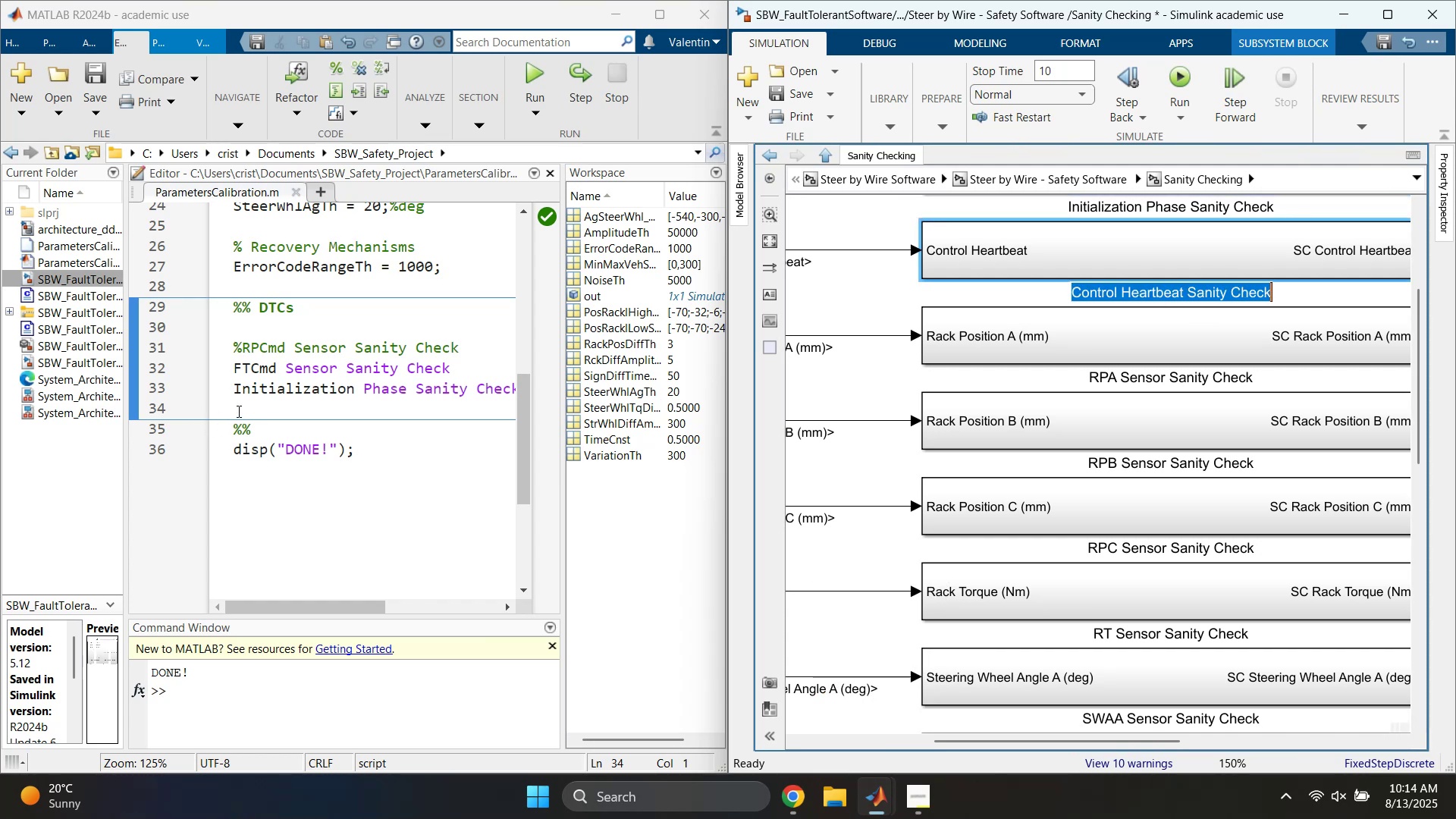 
left_click([248, 404])
 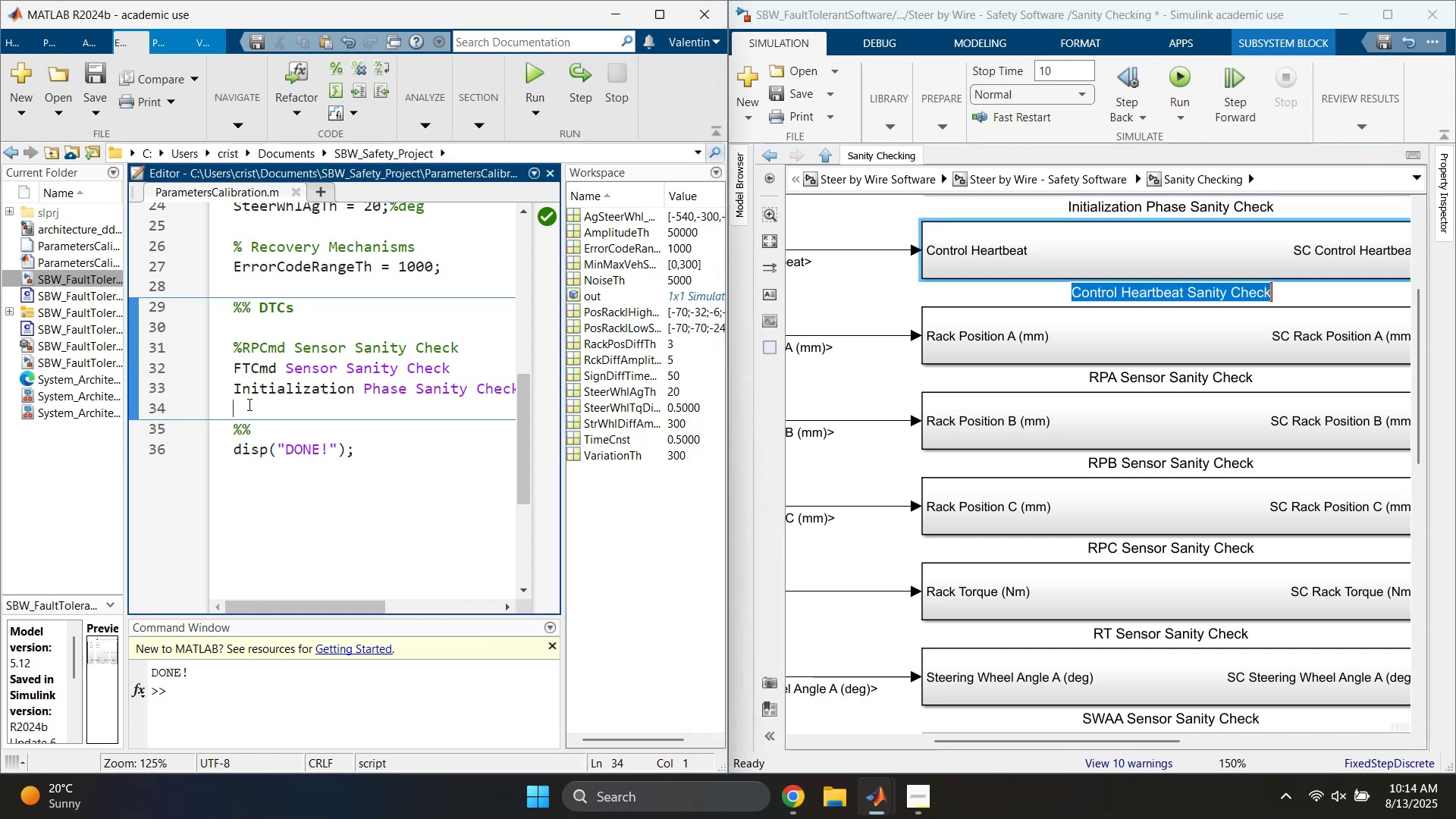 
key(Control+ControlLeft)
 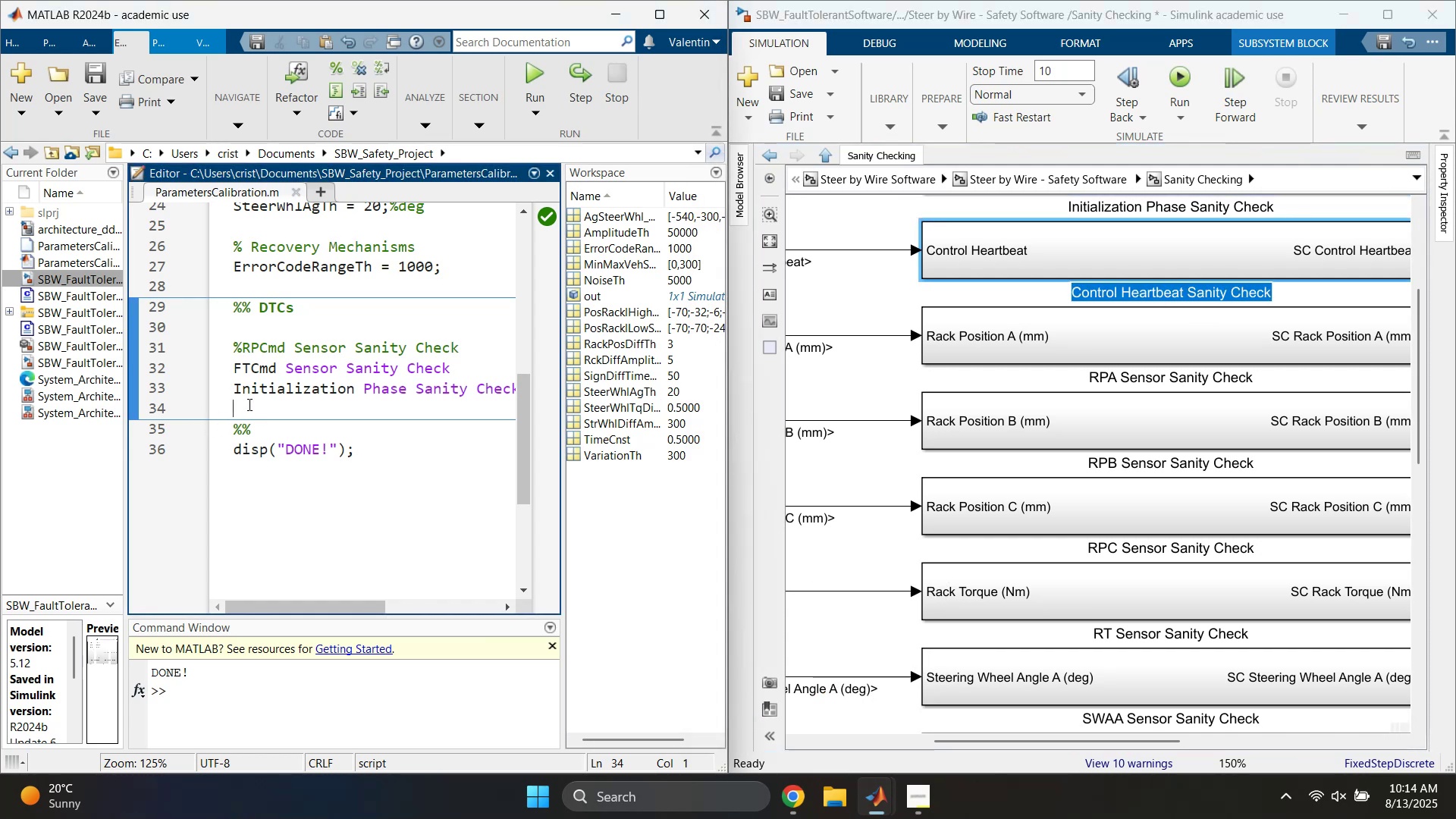 
key(Control+V)
 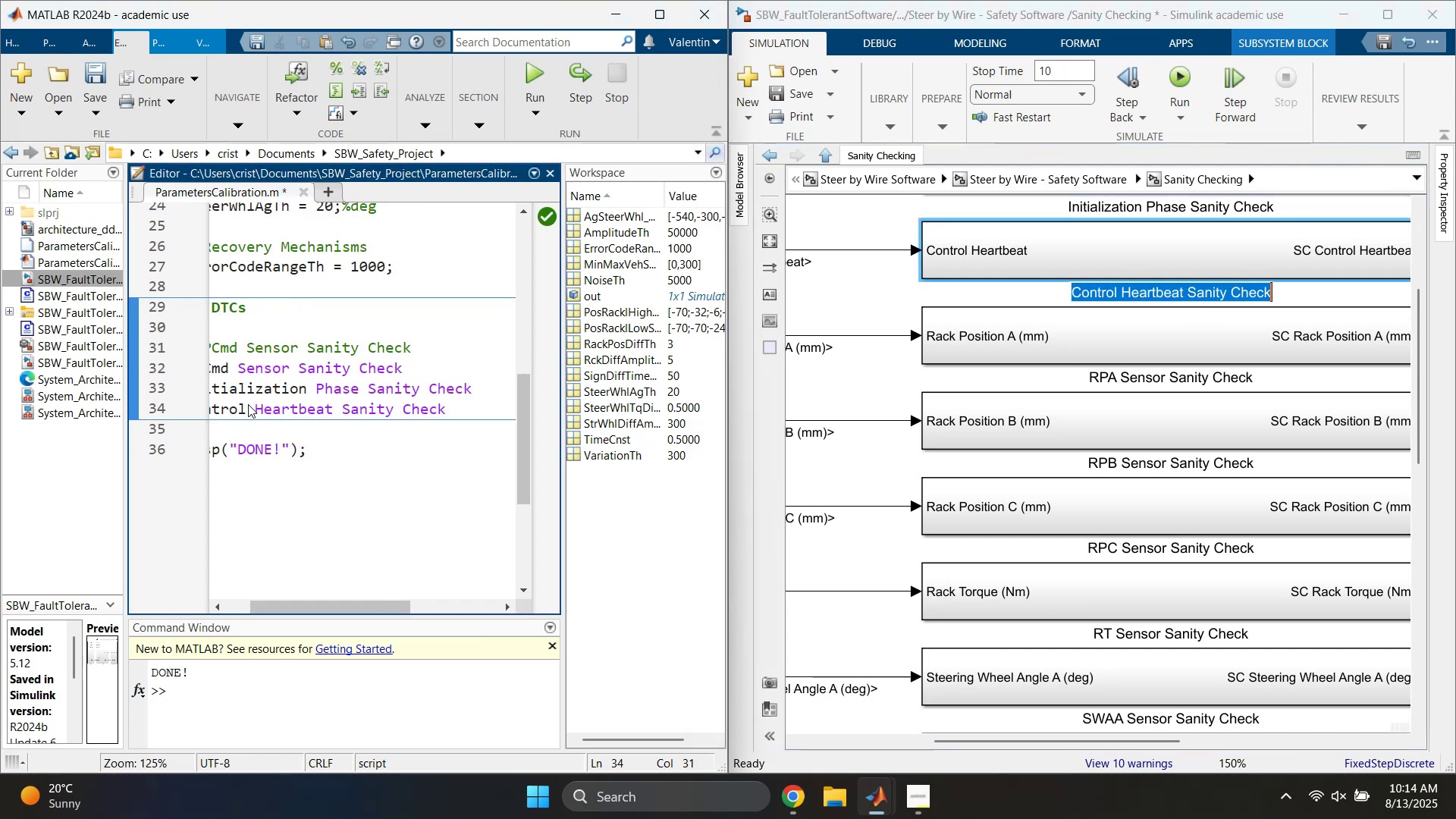 
key(Enter)
 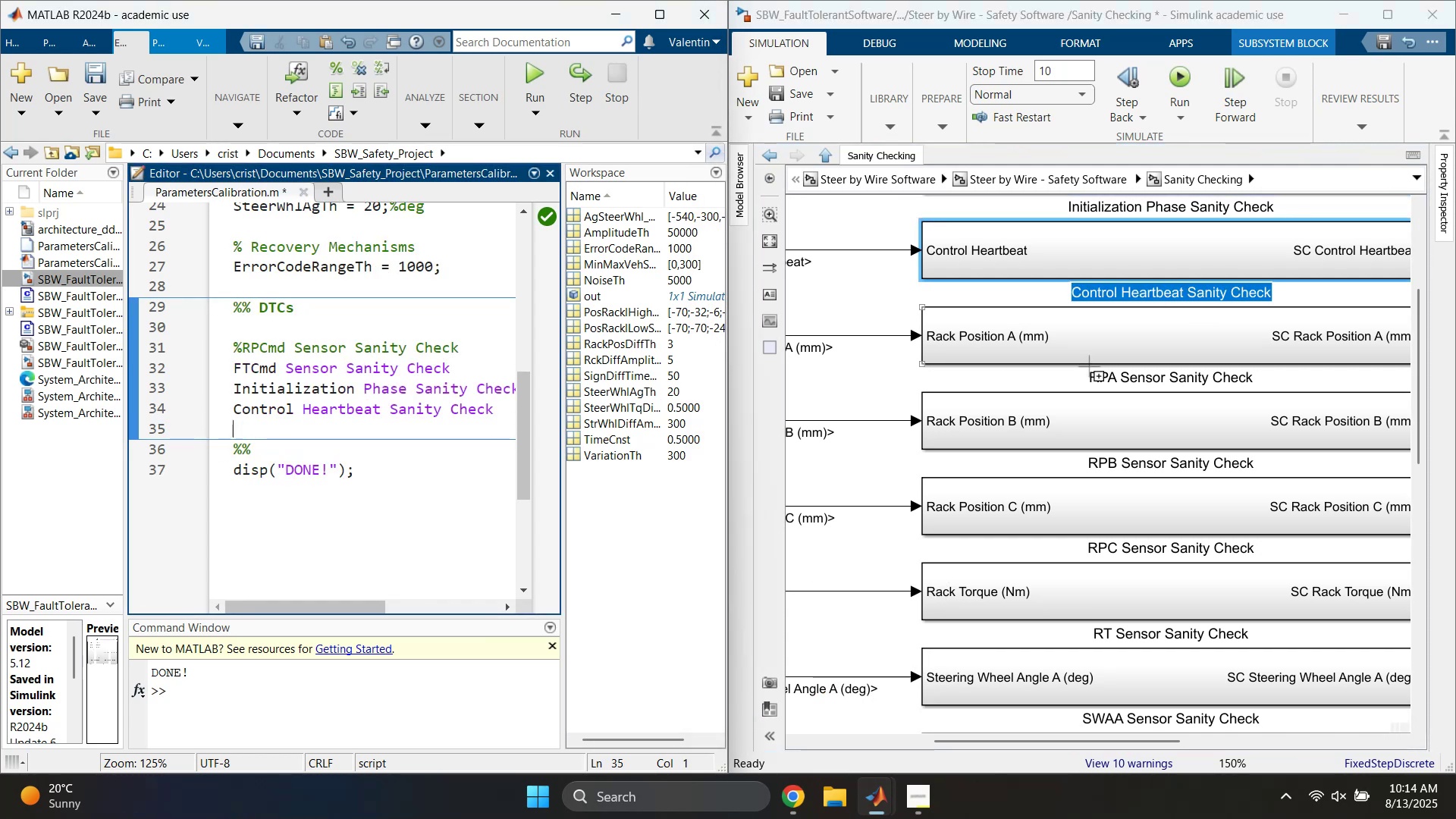 
double_click([1094, 370])
 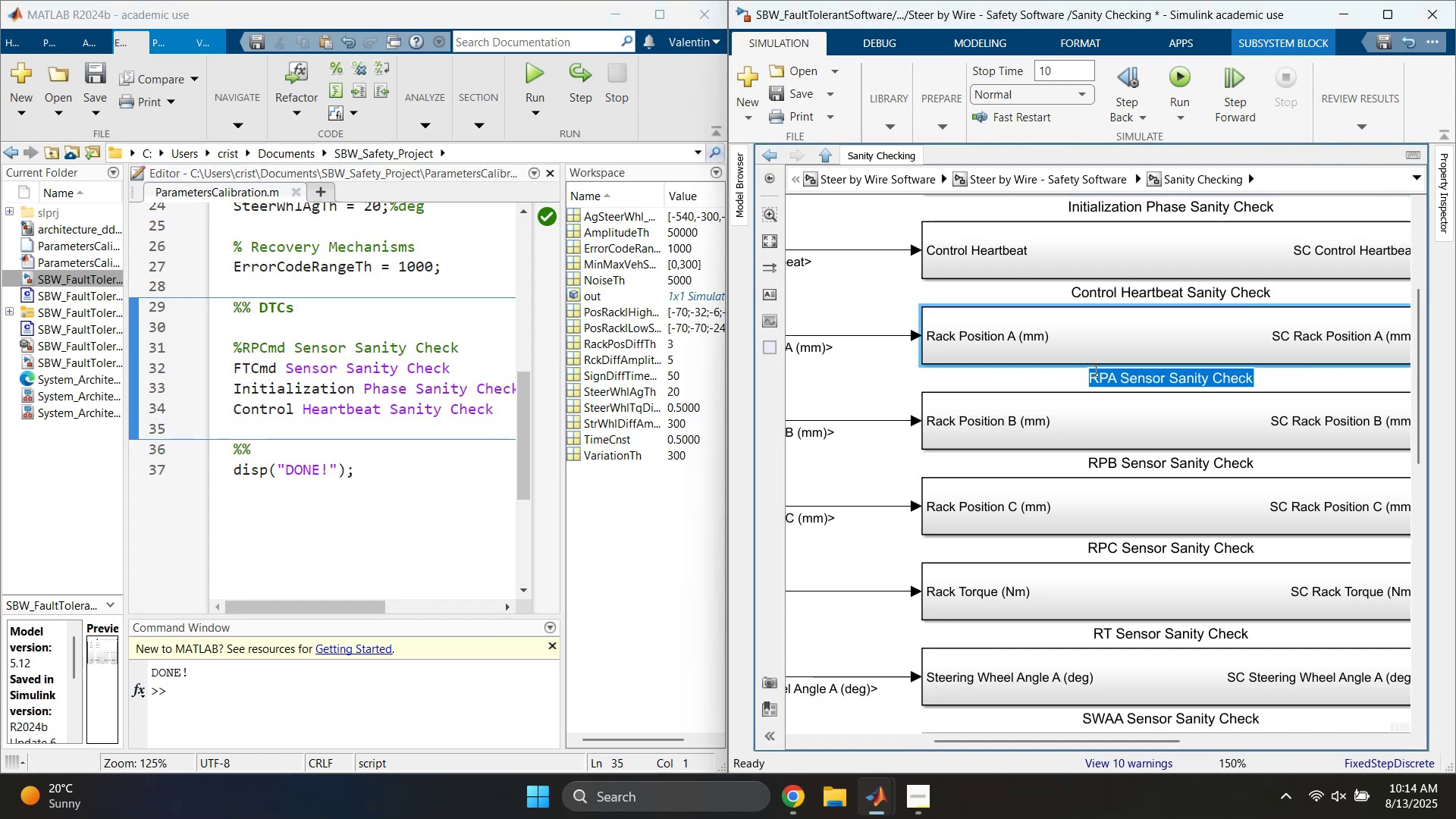 
triple_click([1094, 370])
 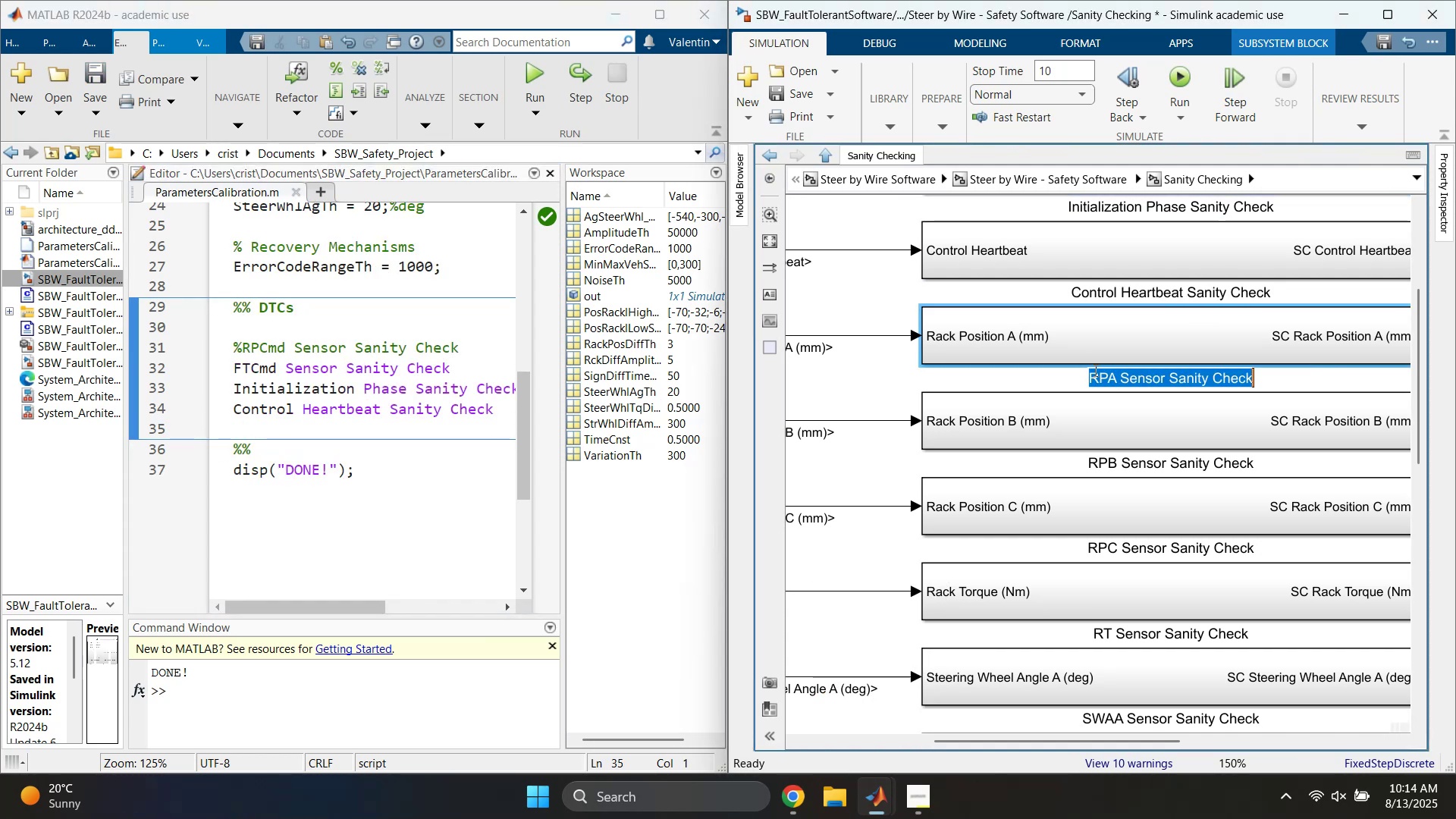 
key(Control+C)
 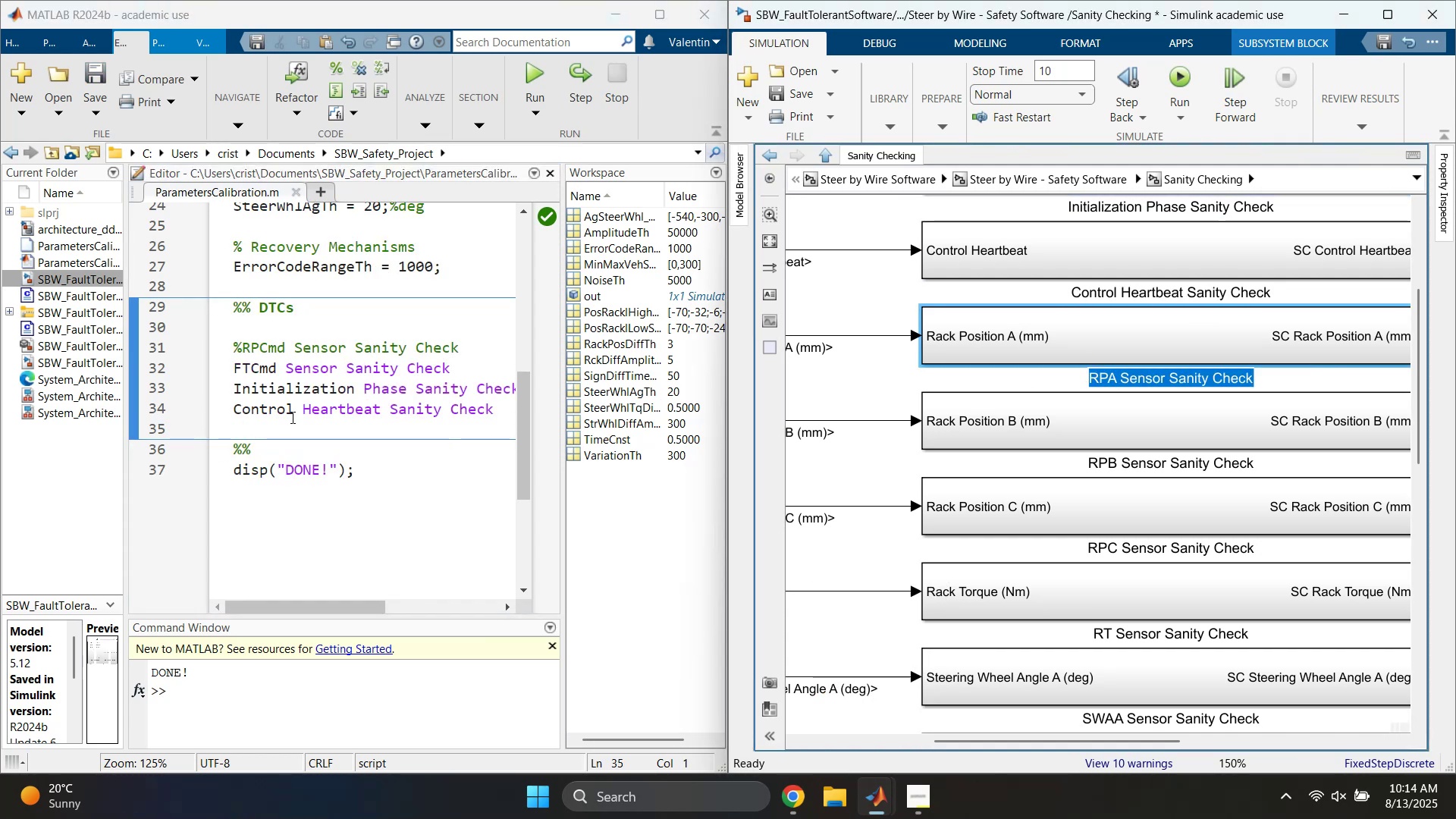 
left_click([291, 417])
 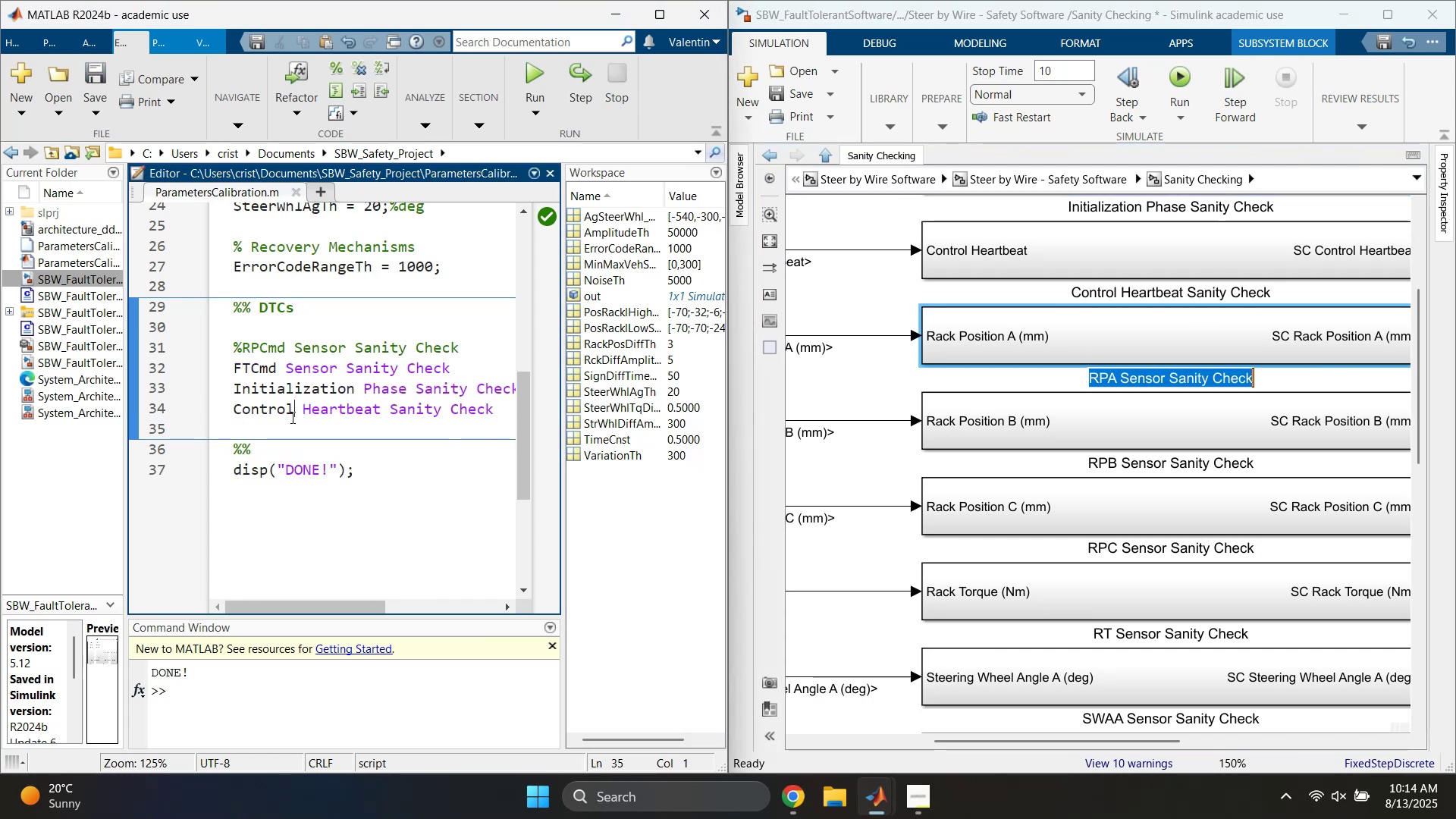 
key(Control+ControlLeft)
 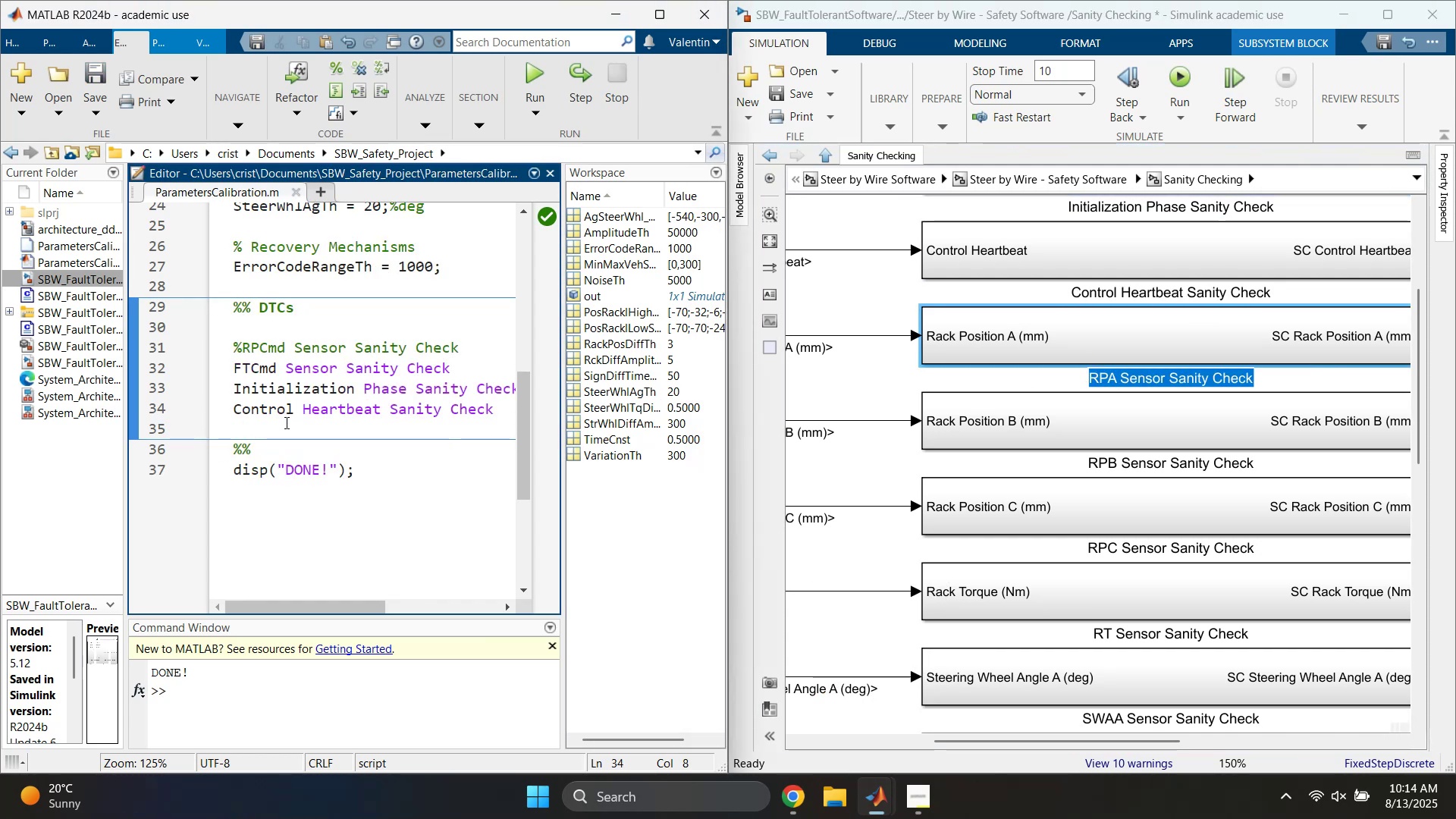 
left_click([284, 423])
 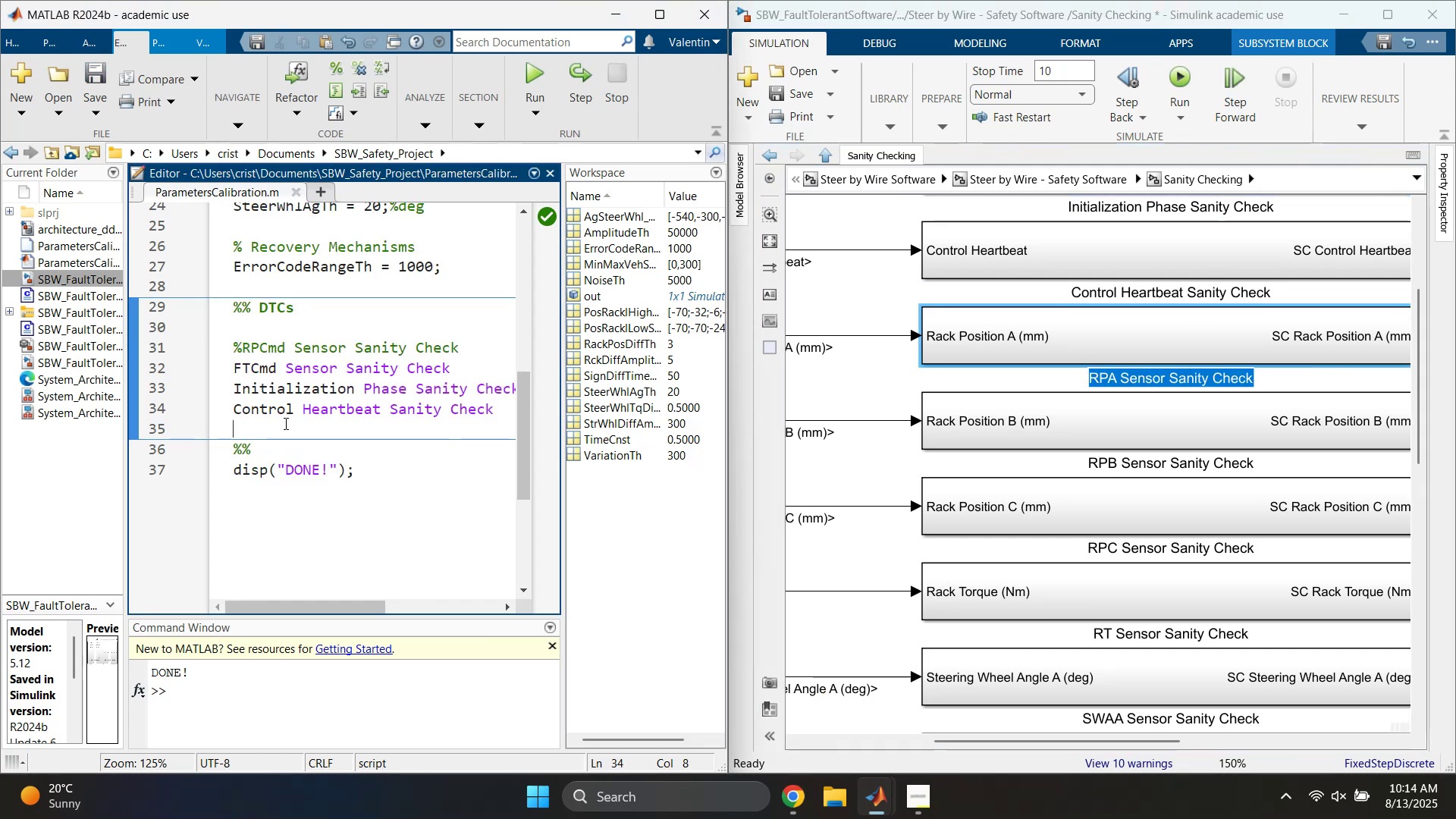 
key(Control+ControlLeft)
 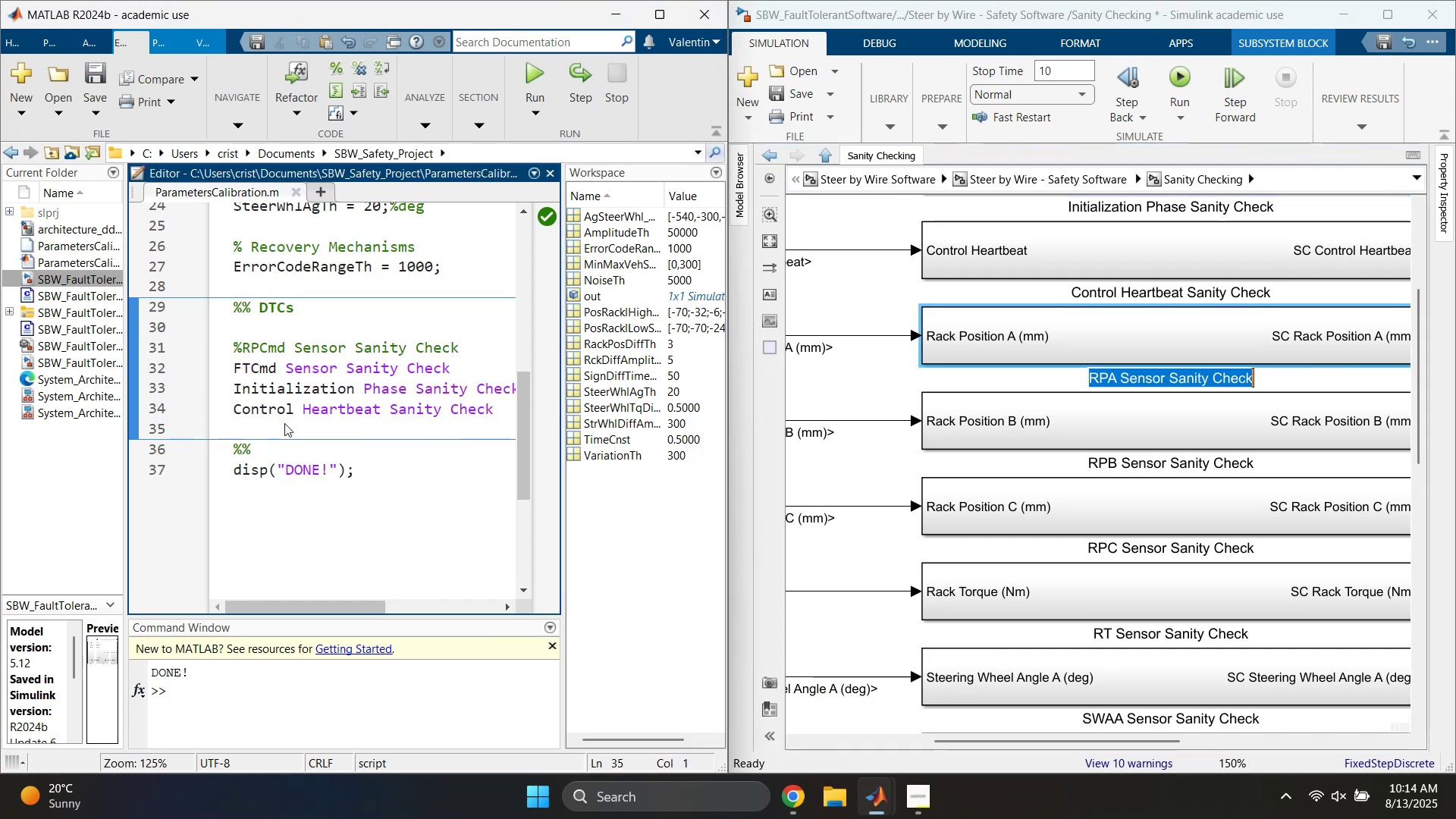 
key(Control+V)
 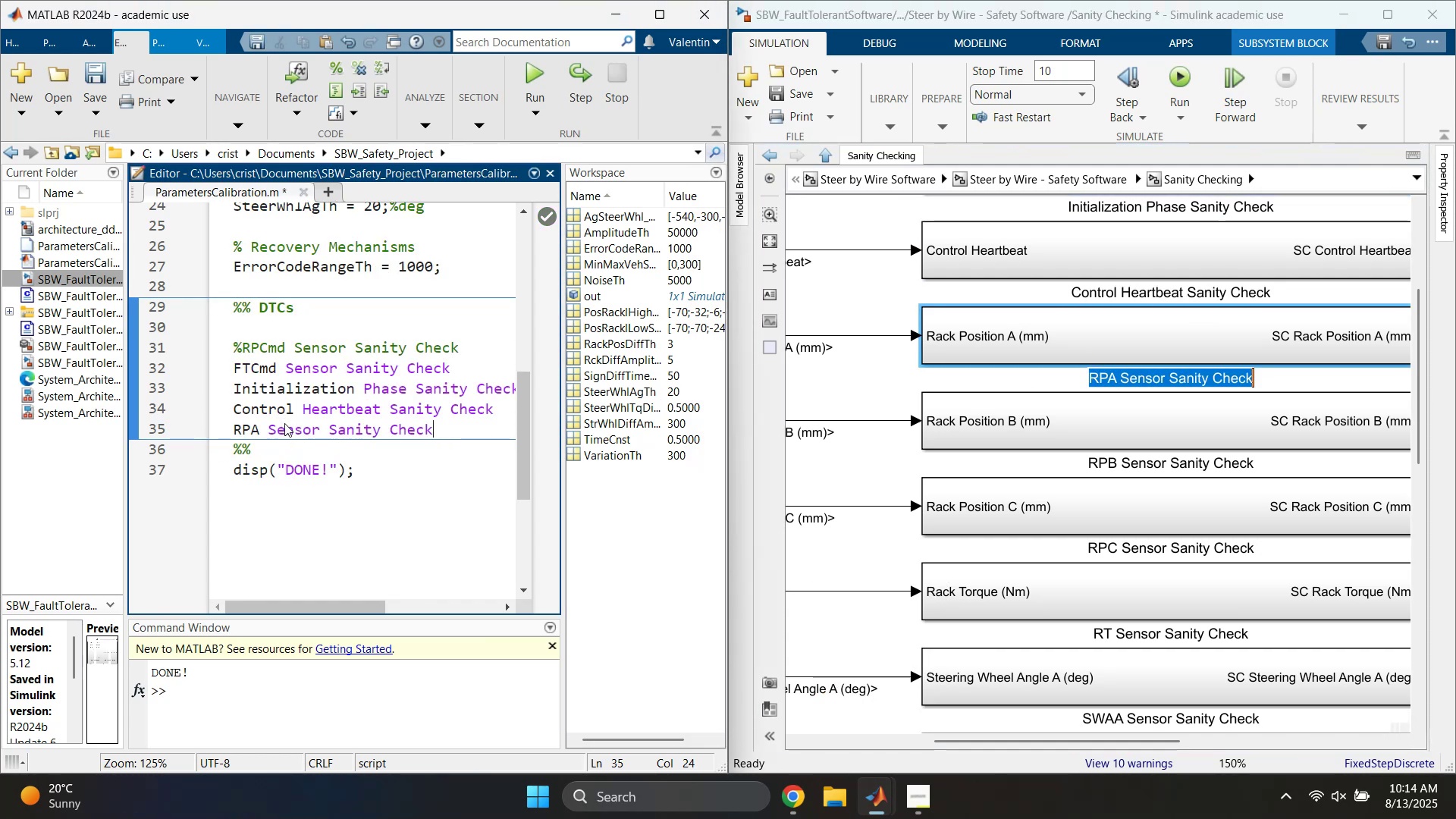 
key(Enter)
 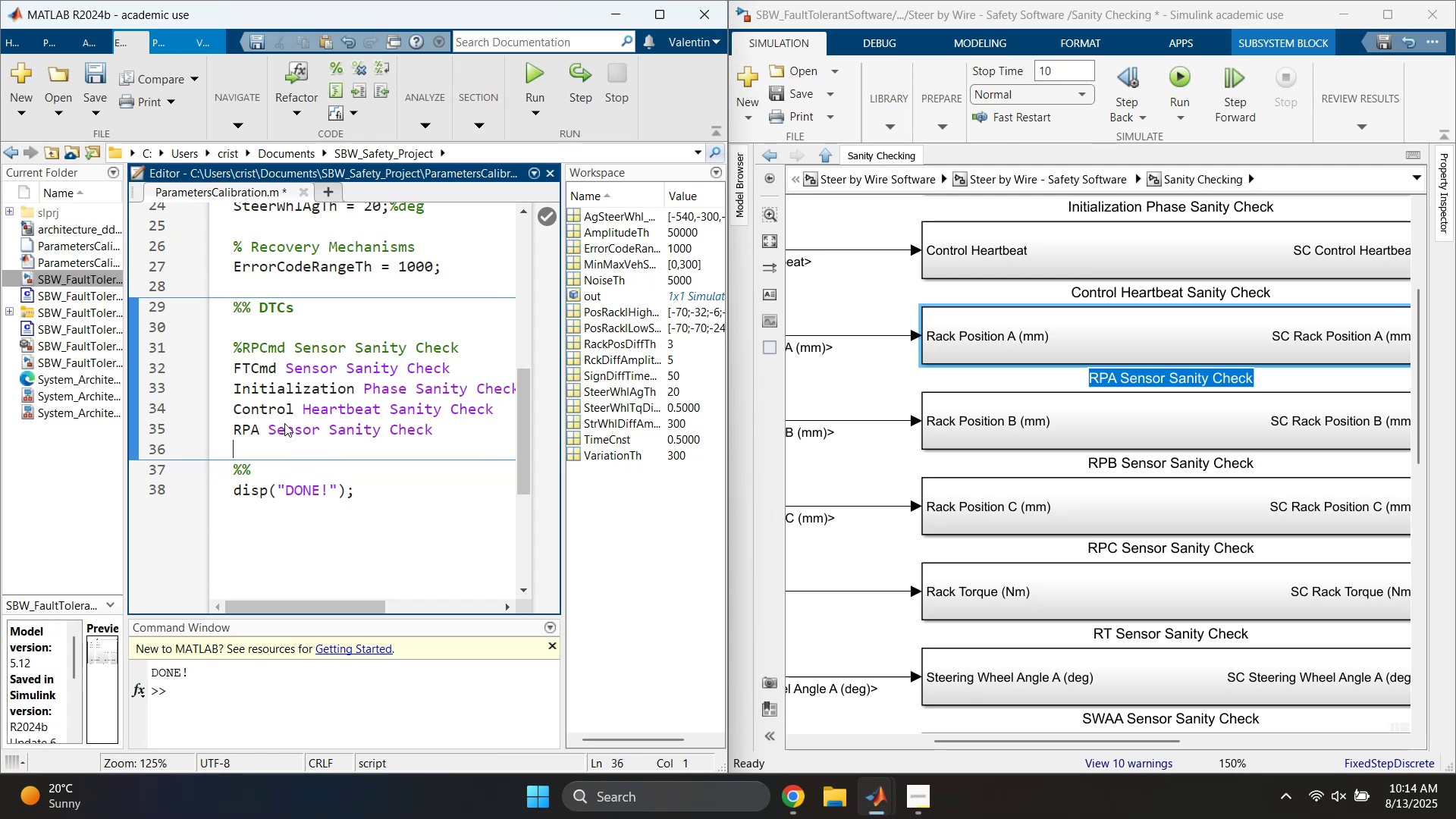 
key(Control+ControlLeft)
 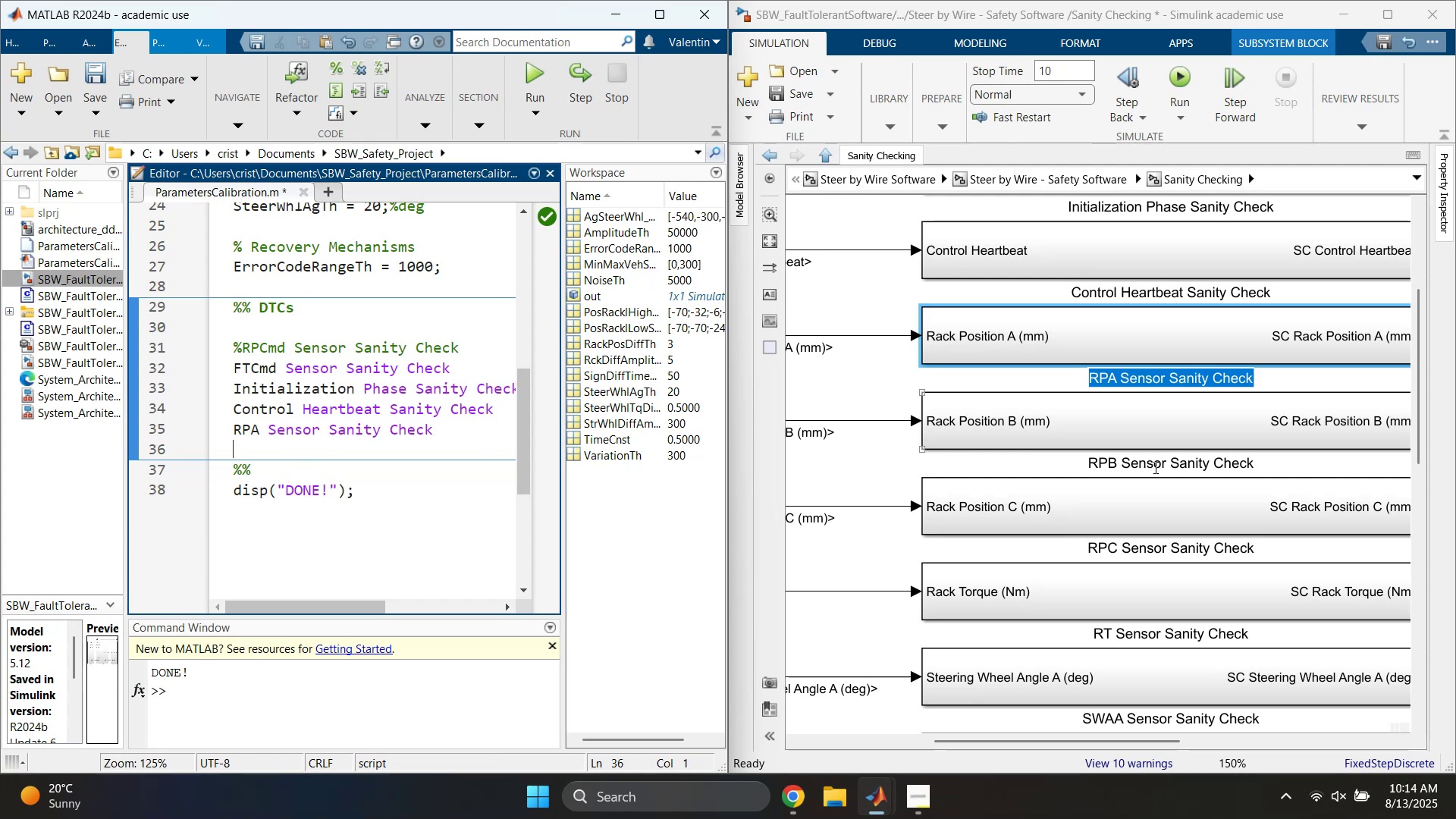 
double_click([1154, 466])
 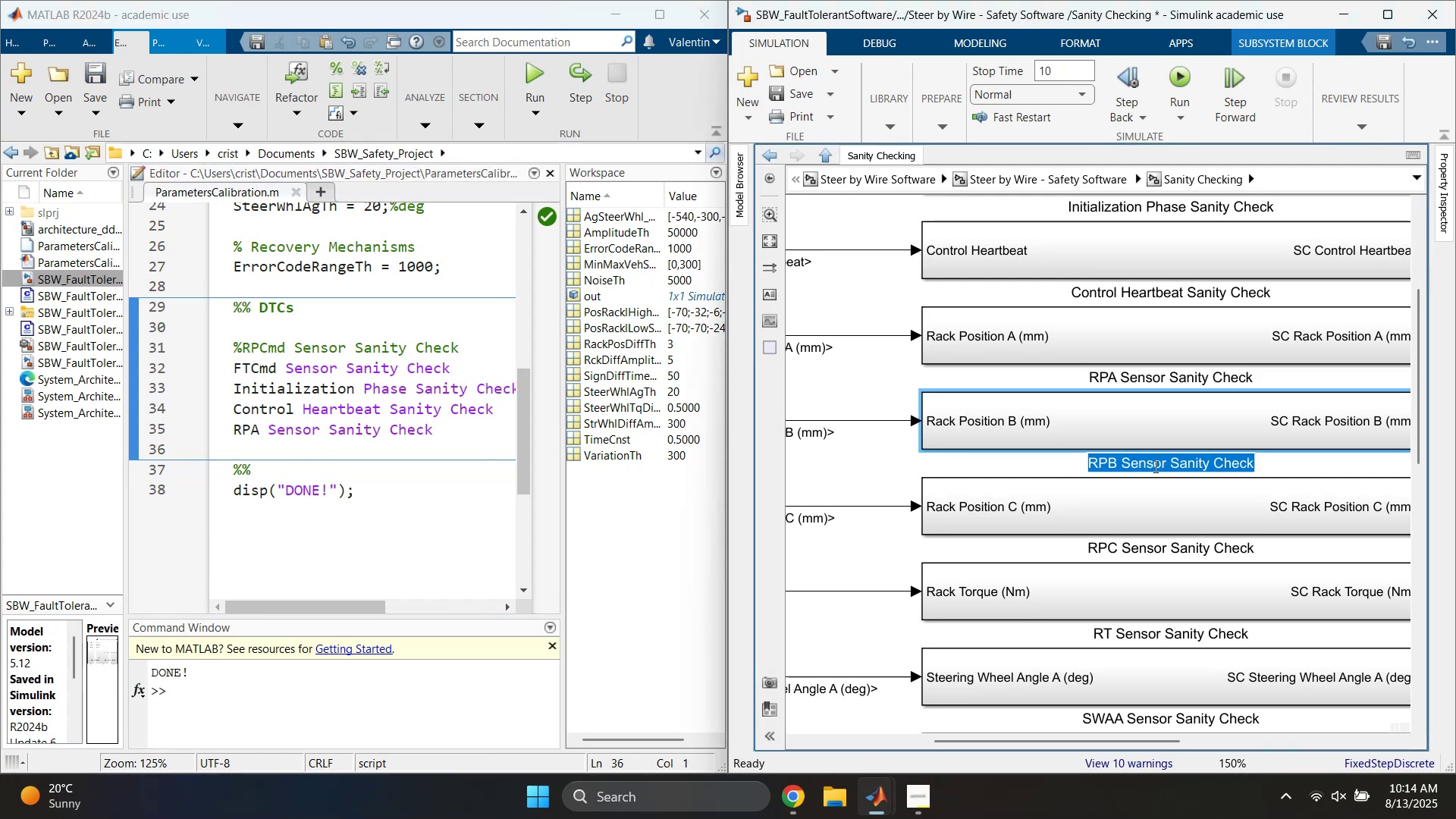 
triple_click([1154, 466])
 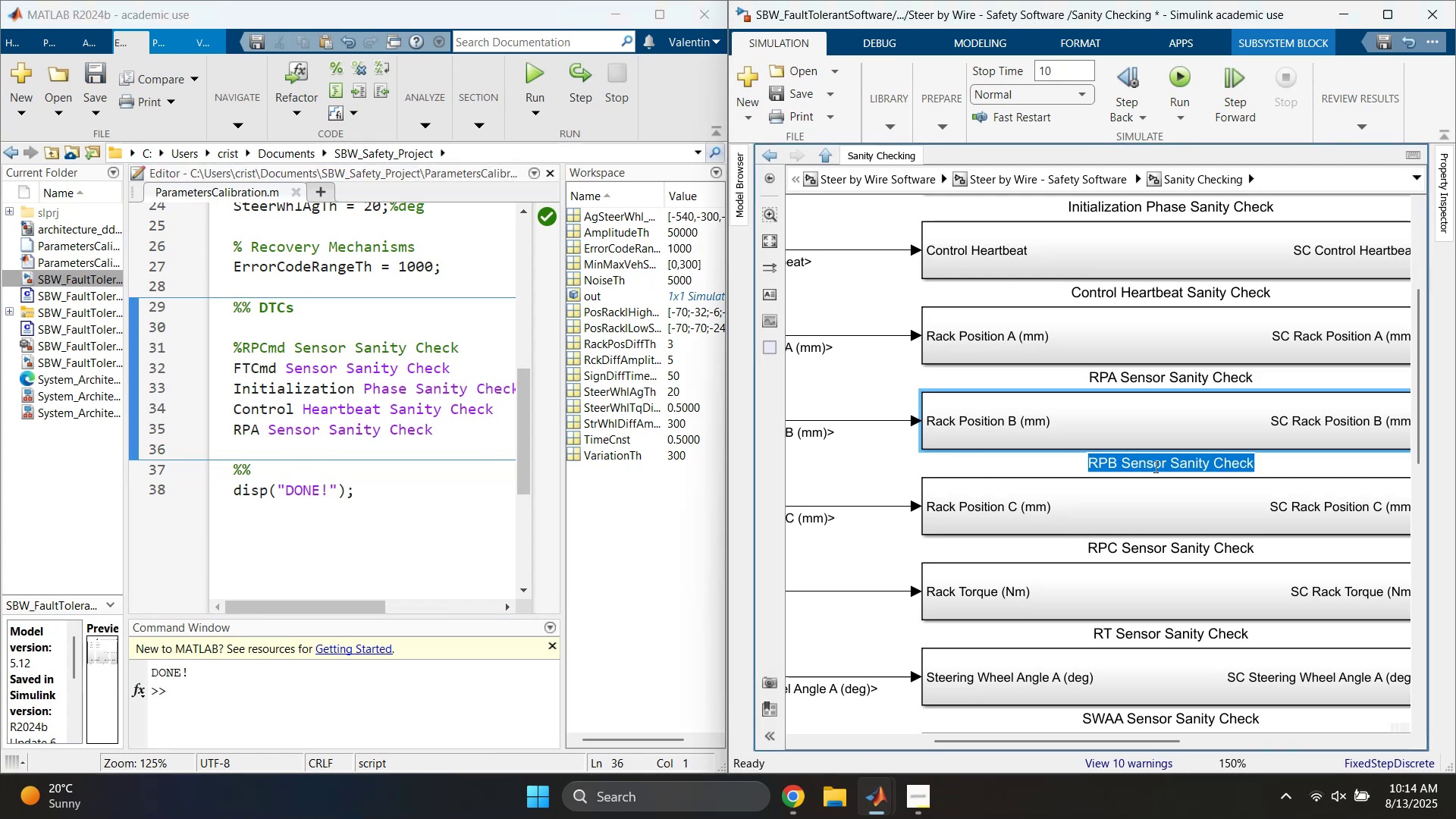 
key(Control+ControlLeft)
 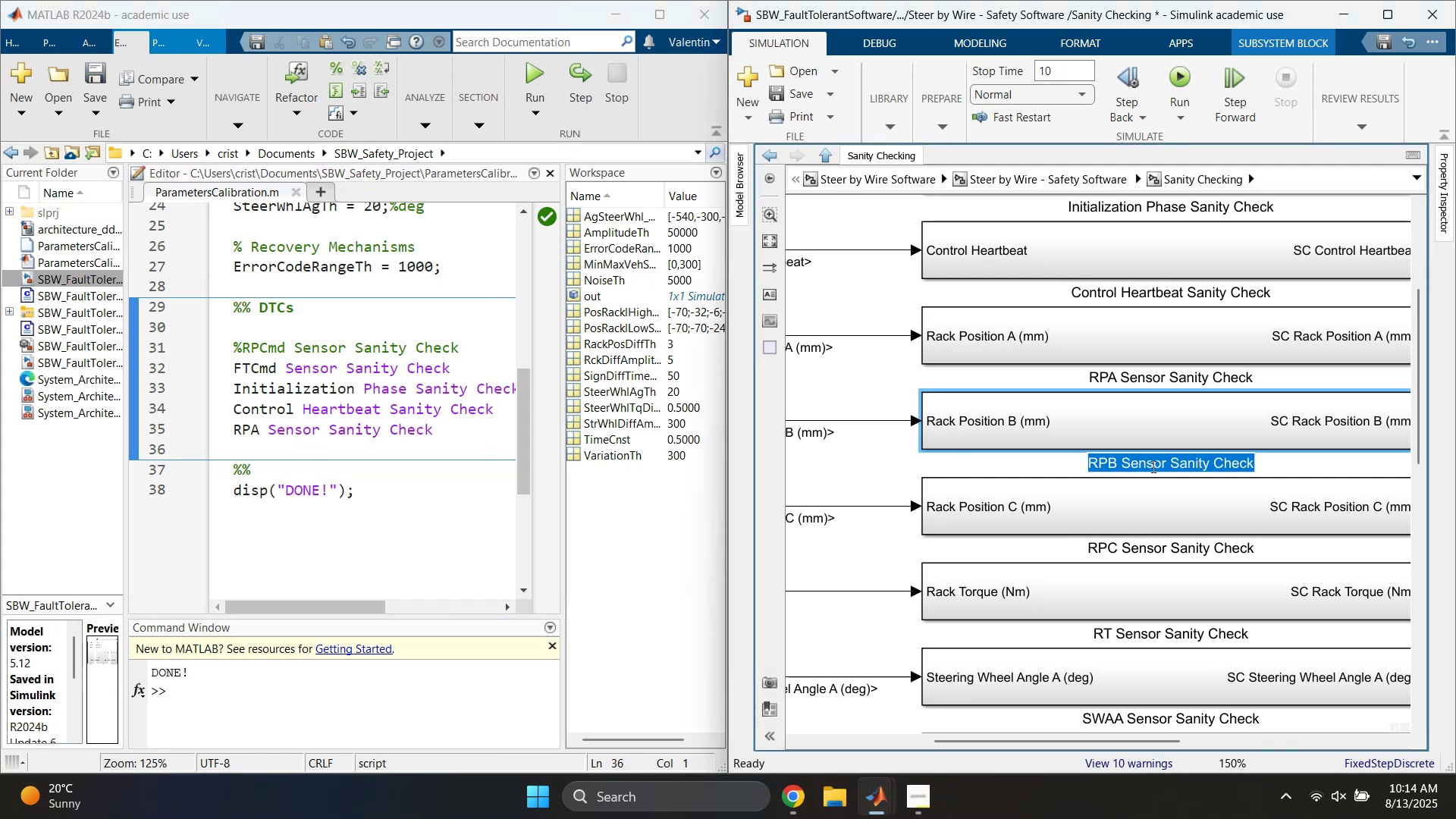 
key(Control+C)
 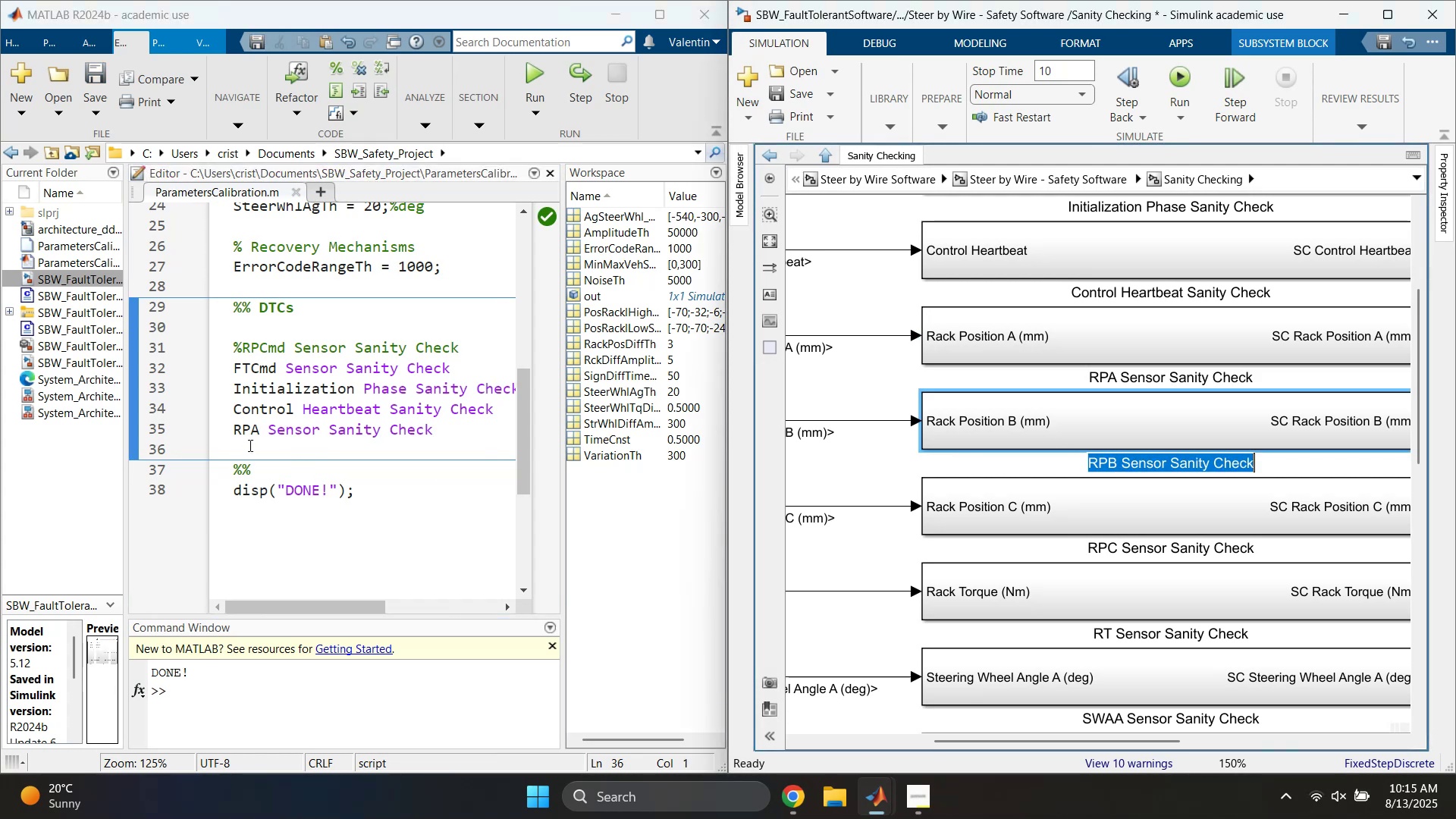 
left_click([253, 436])
 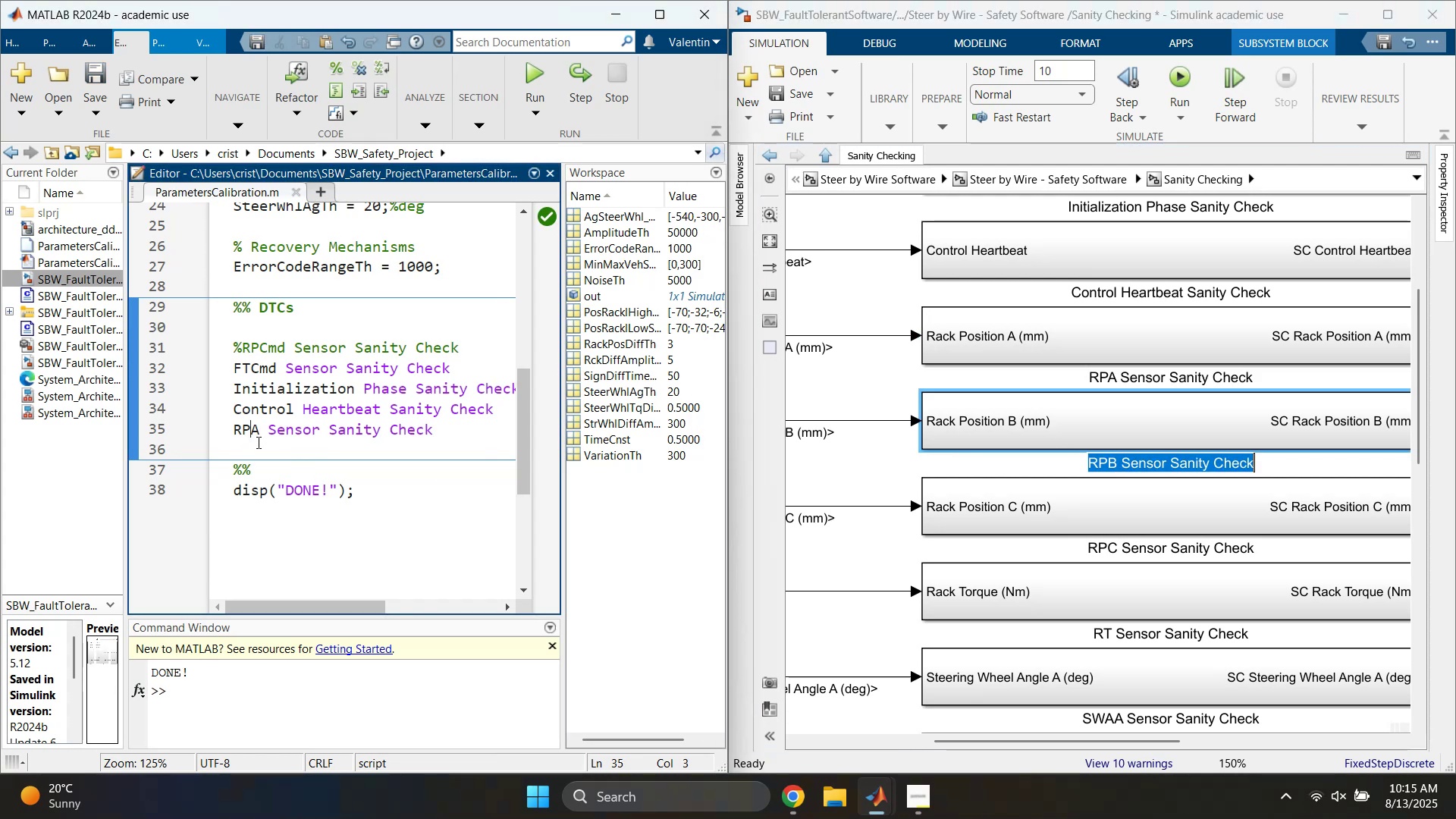 
left_click([257, 443])
 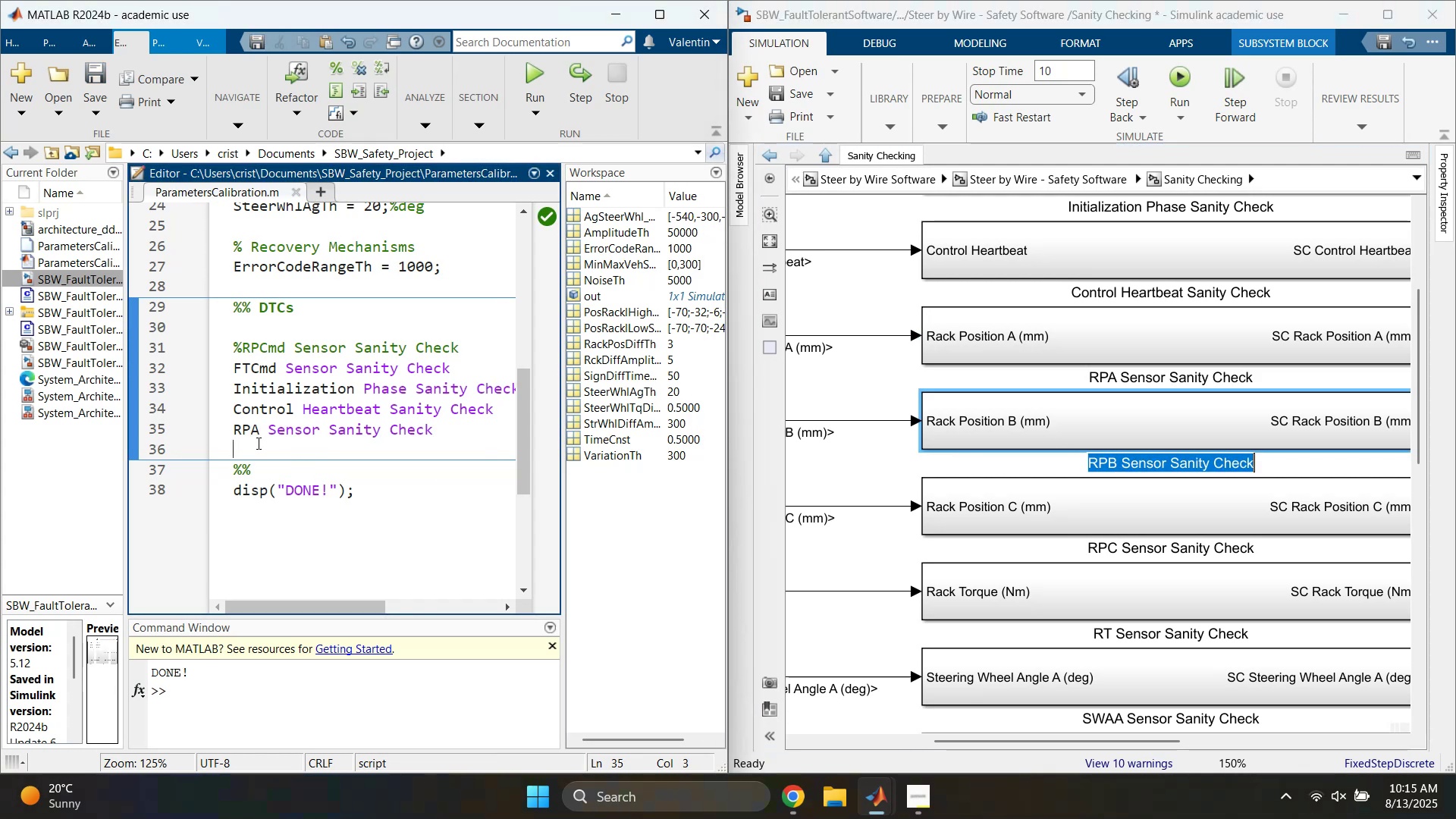 
key(Control+ControlLeft)
 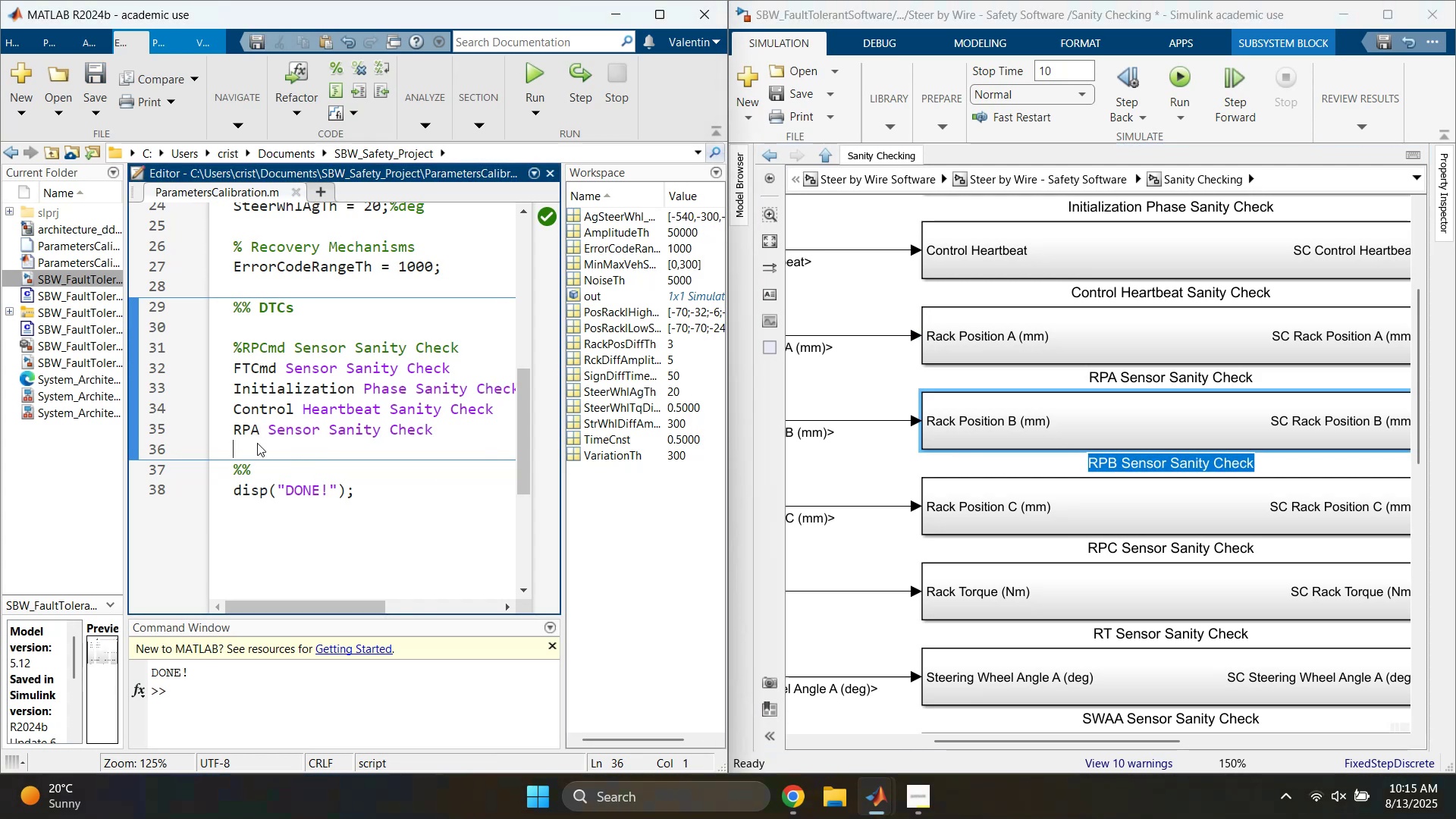 
key(Control+V)
 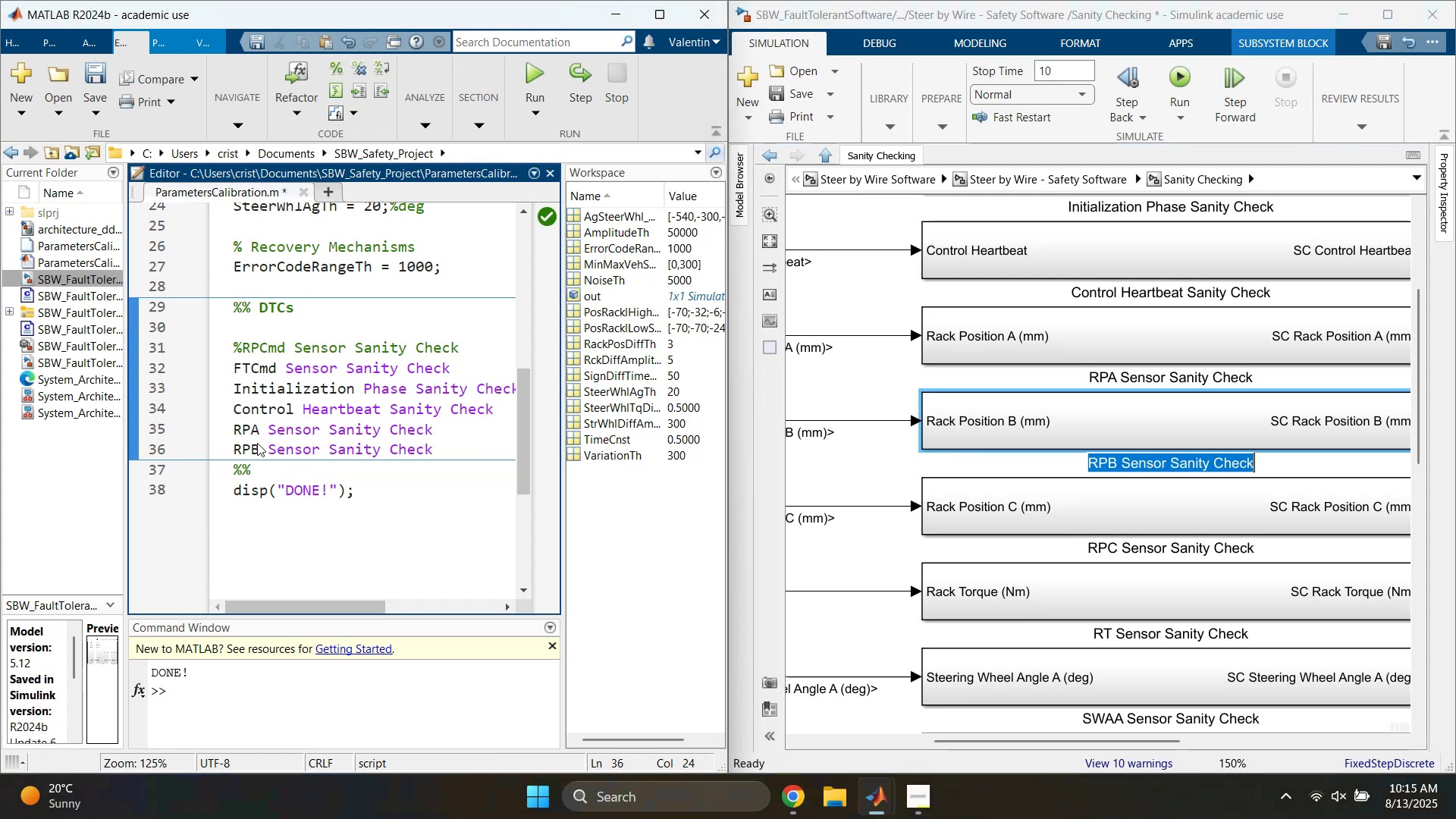 
key(Enter)
 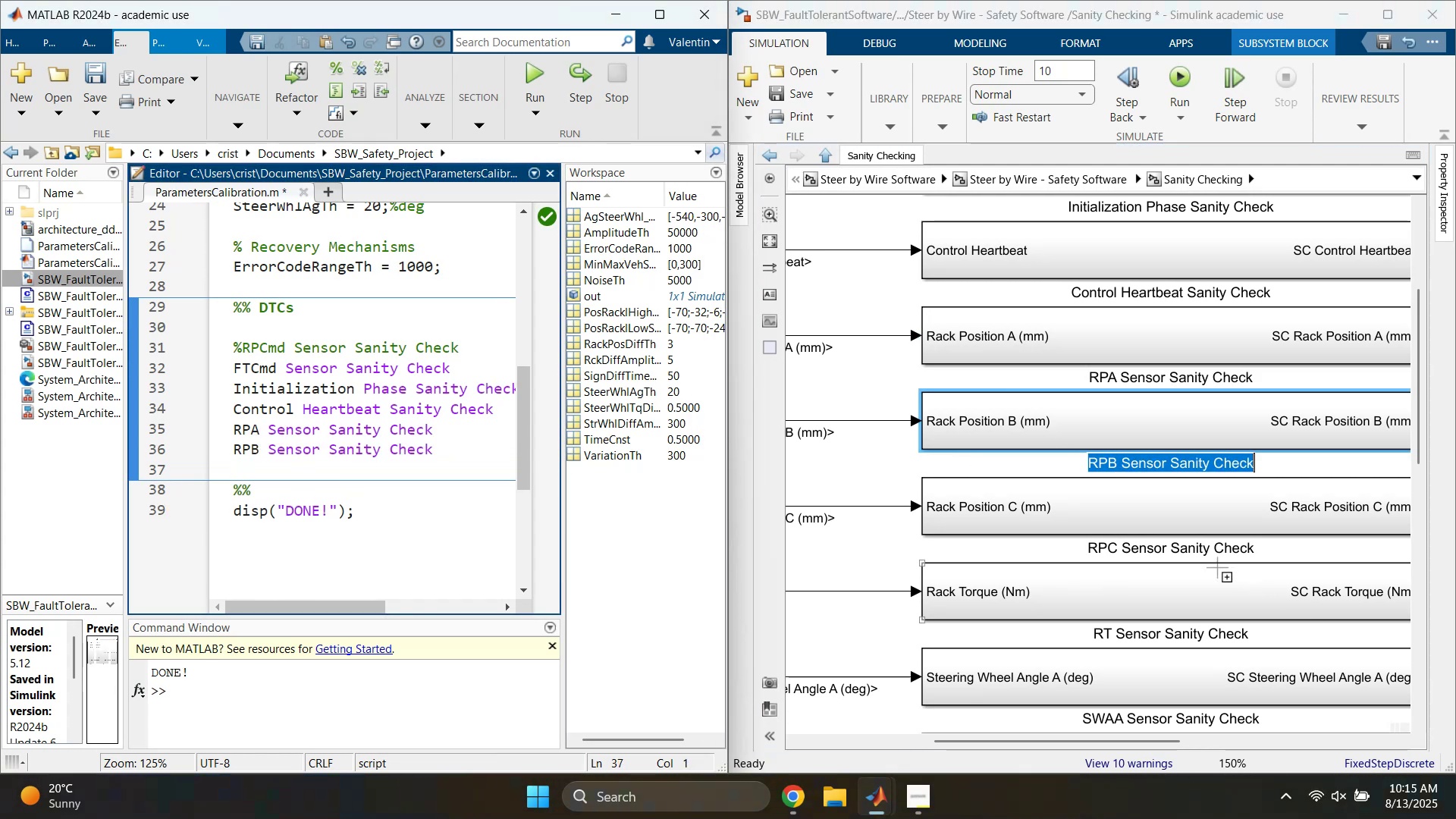 
double_click([1198, 554])
 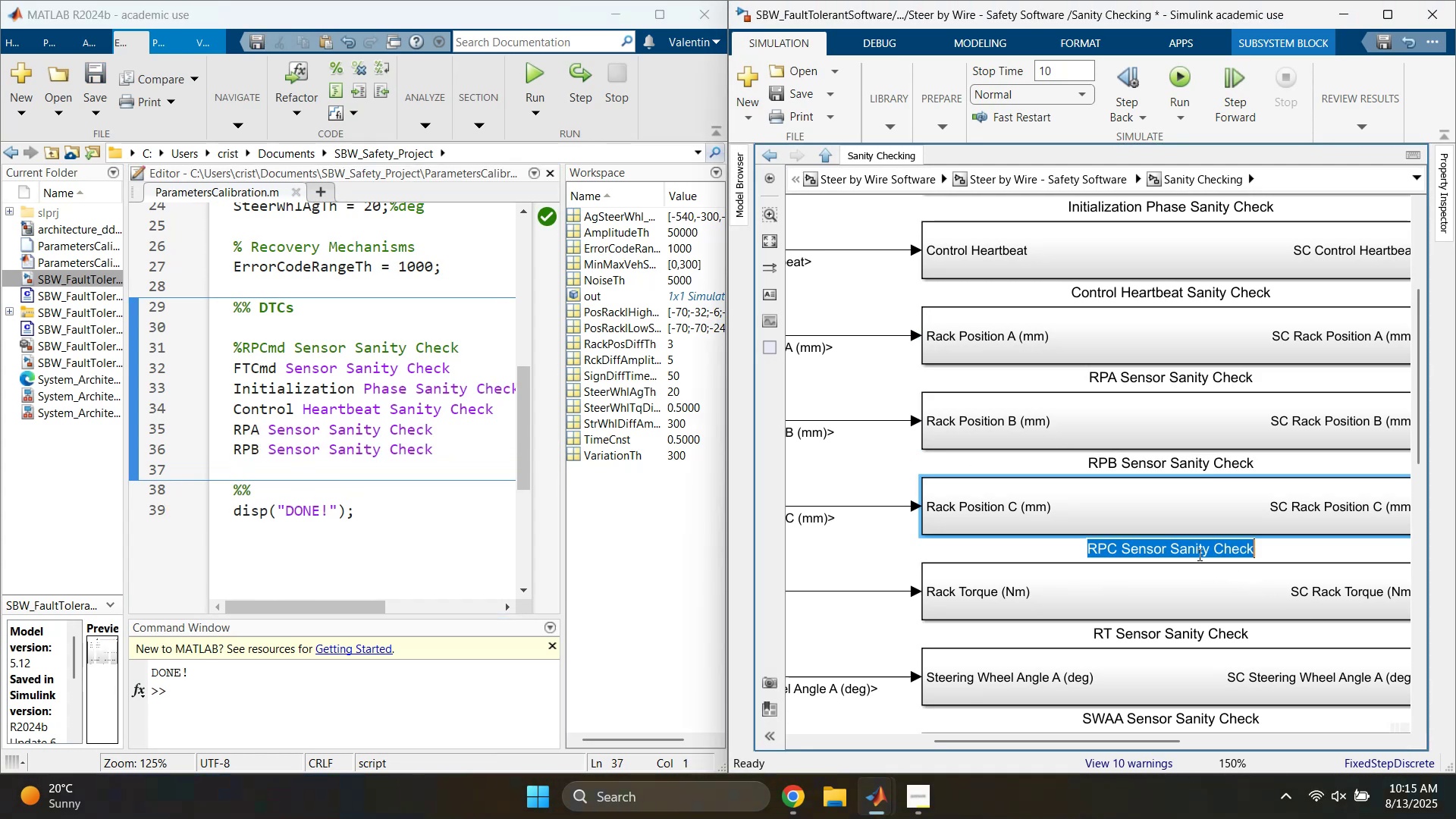 
triple_click([1198, 554])
 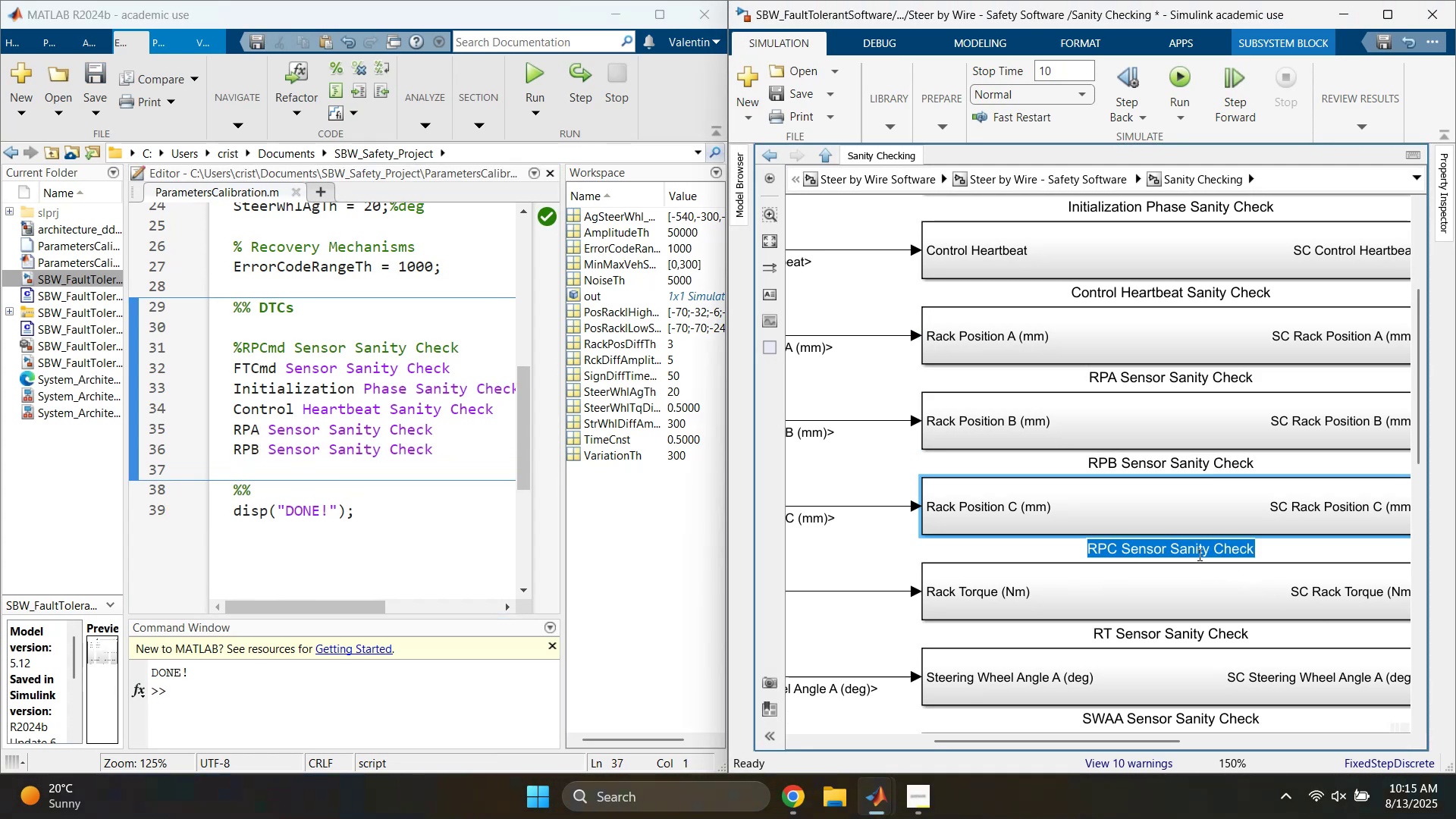 
key(Control+C)
 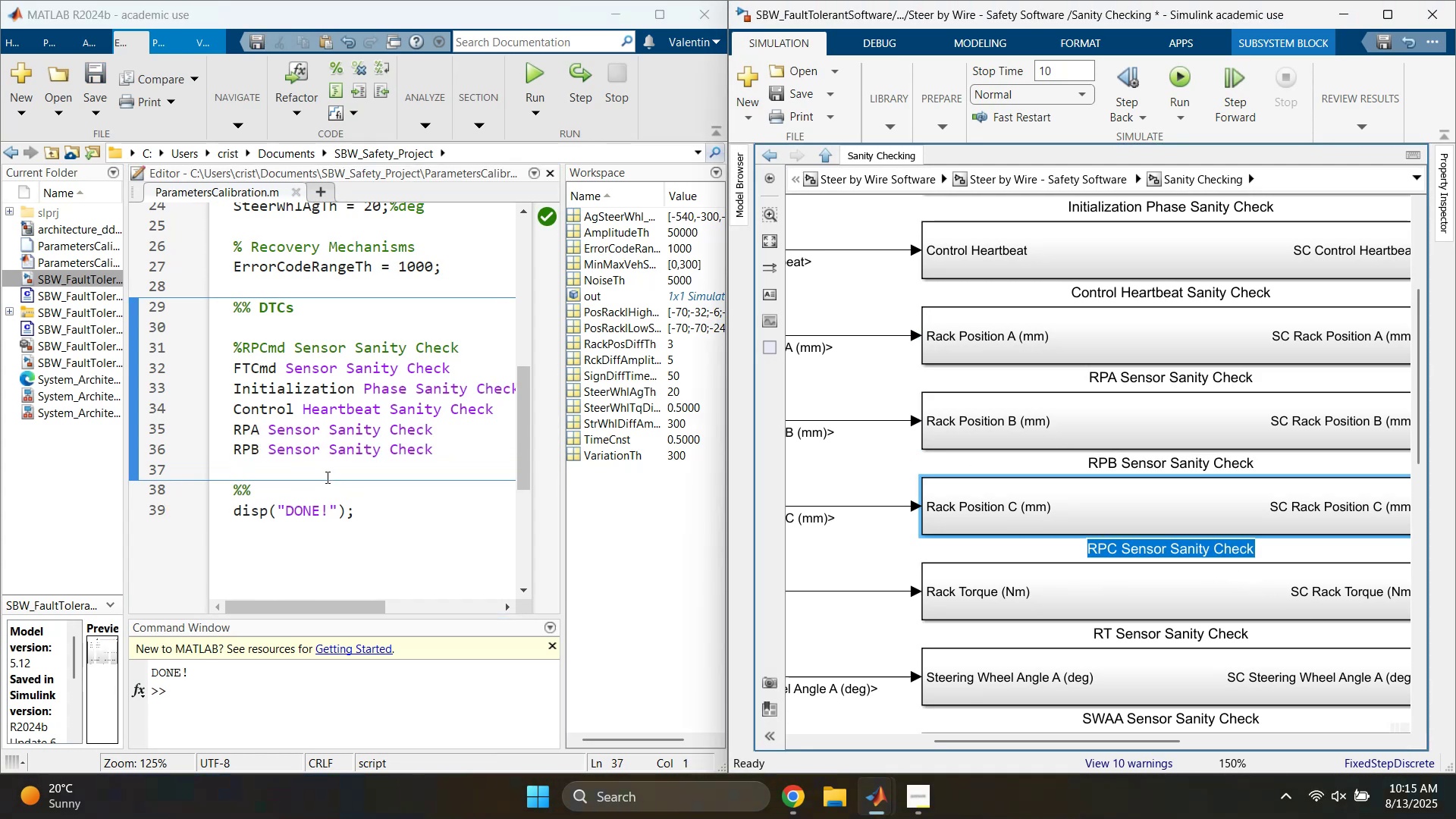 
left_click([330, 465])
 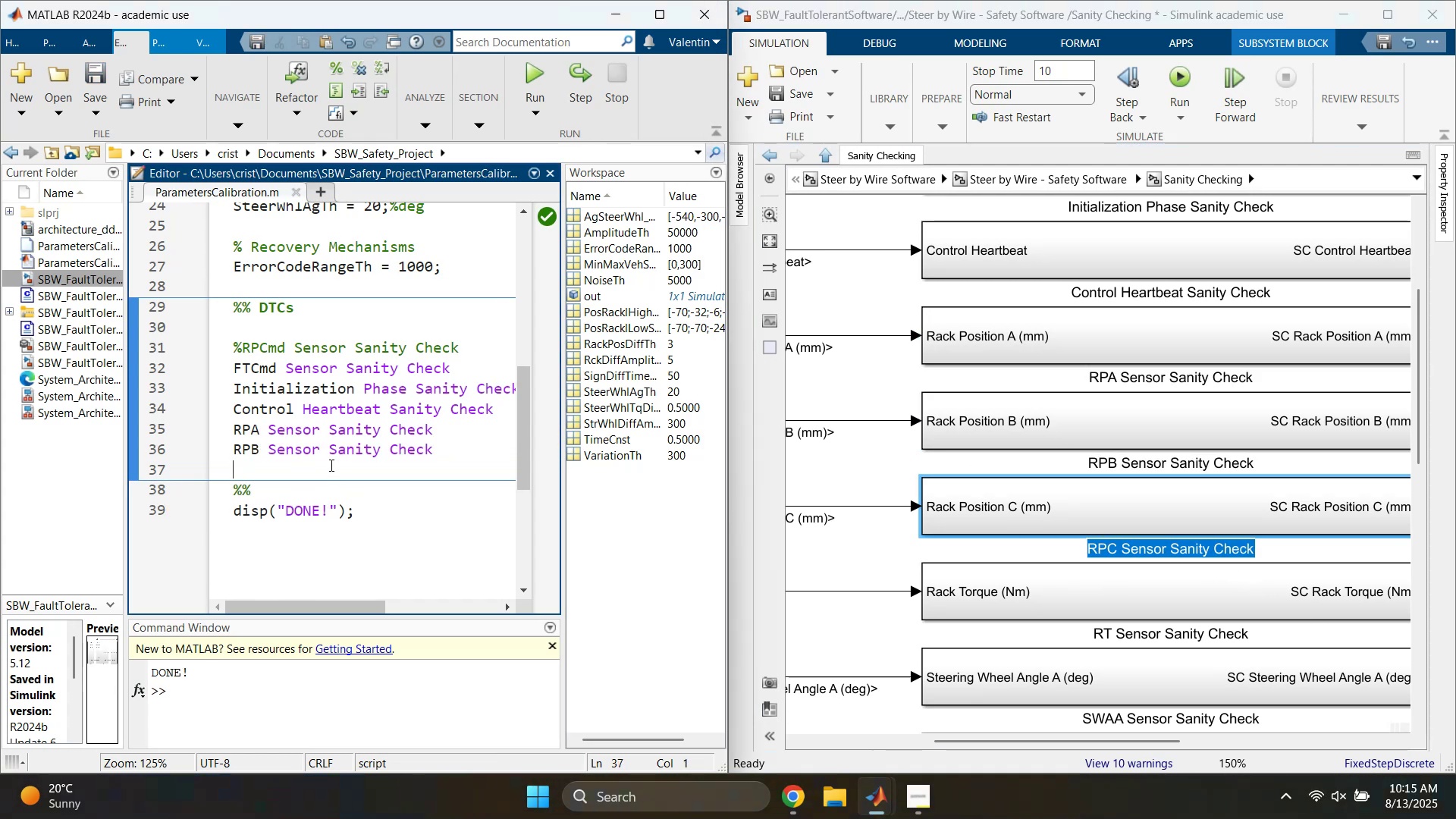 
key(Control+ControlLeft)
 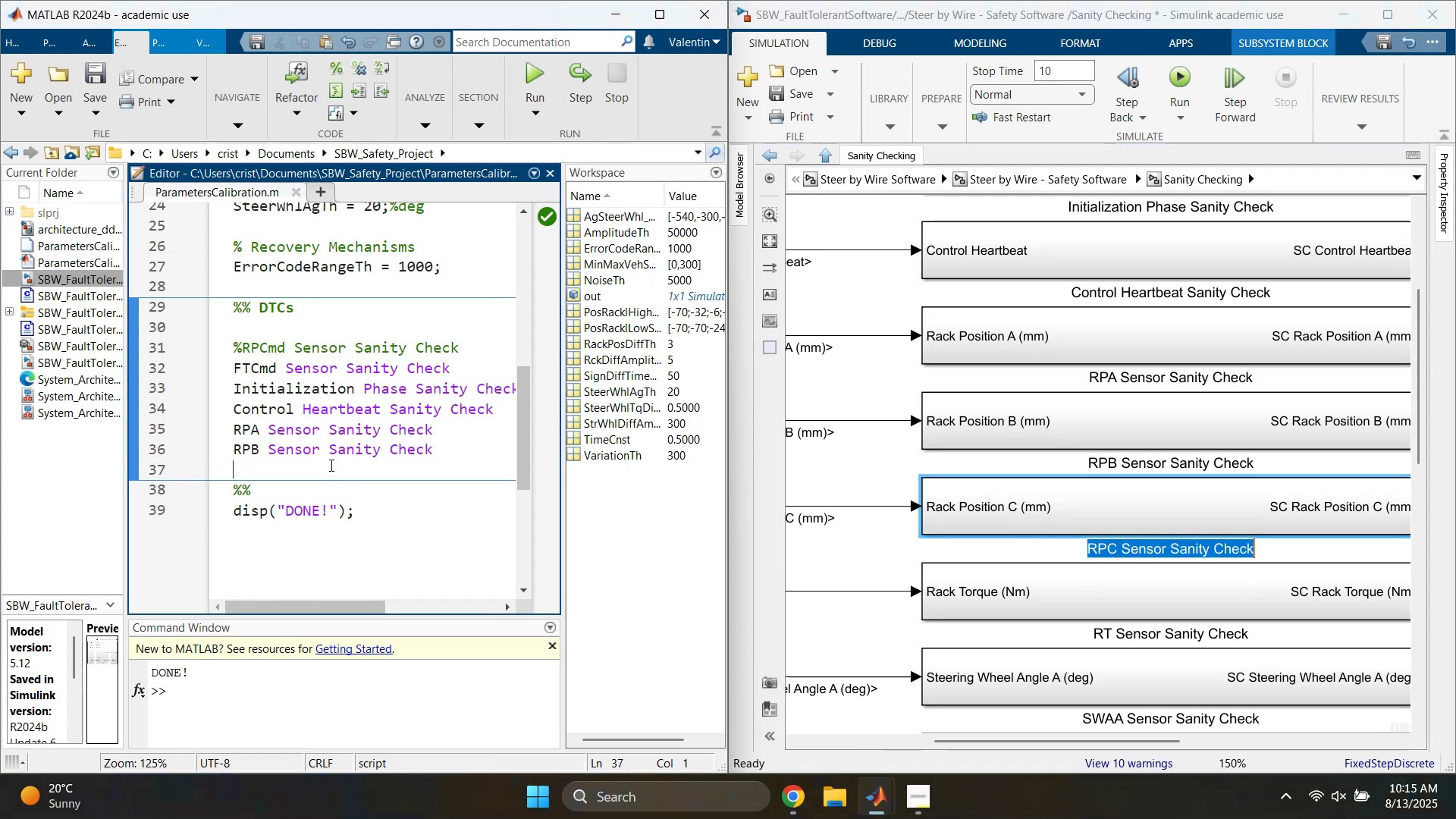 
key(Control+V)
 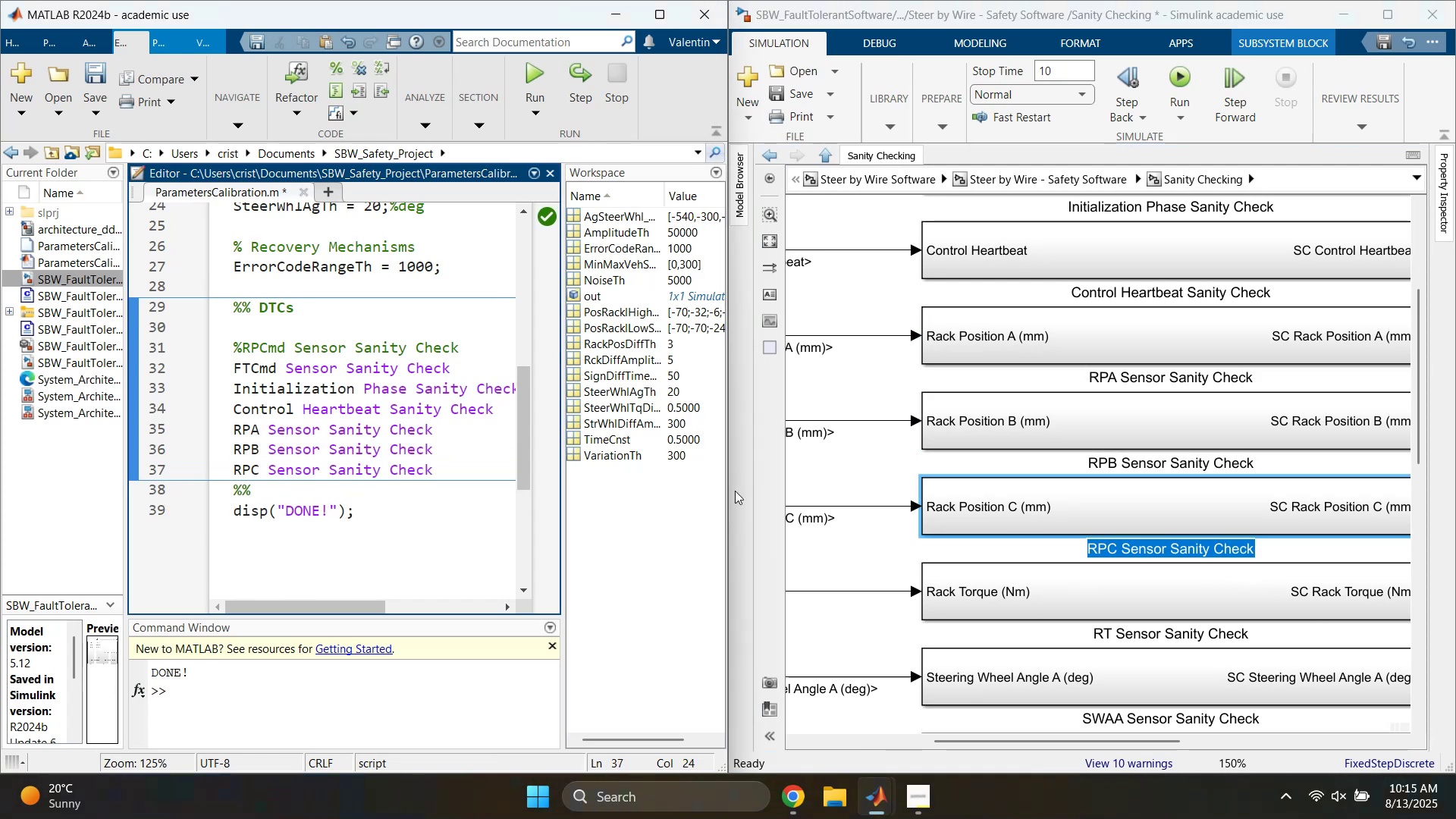 
key(Enter)
 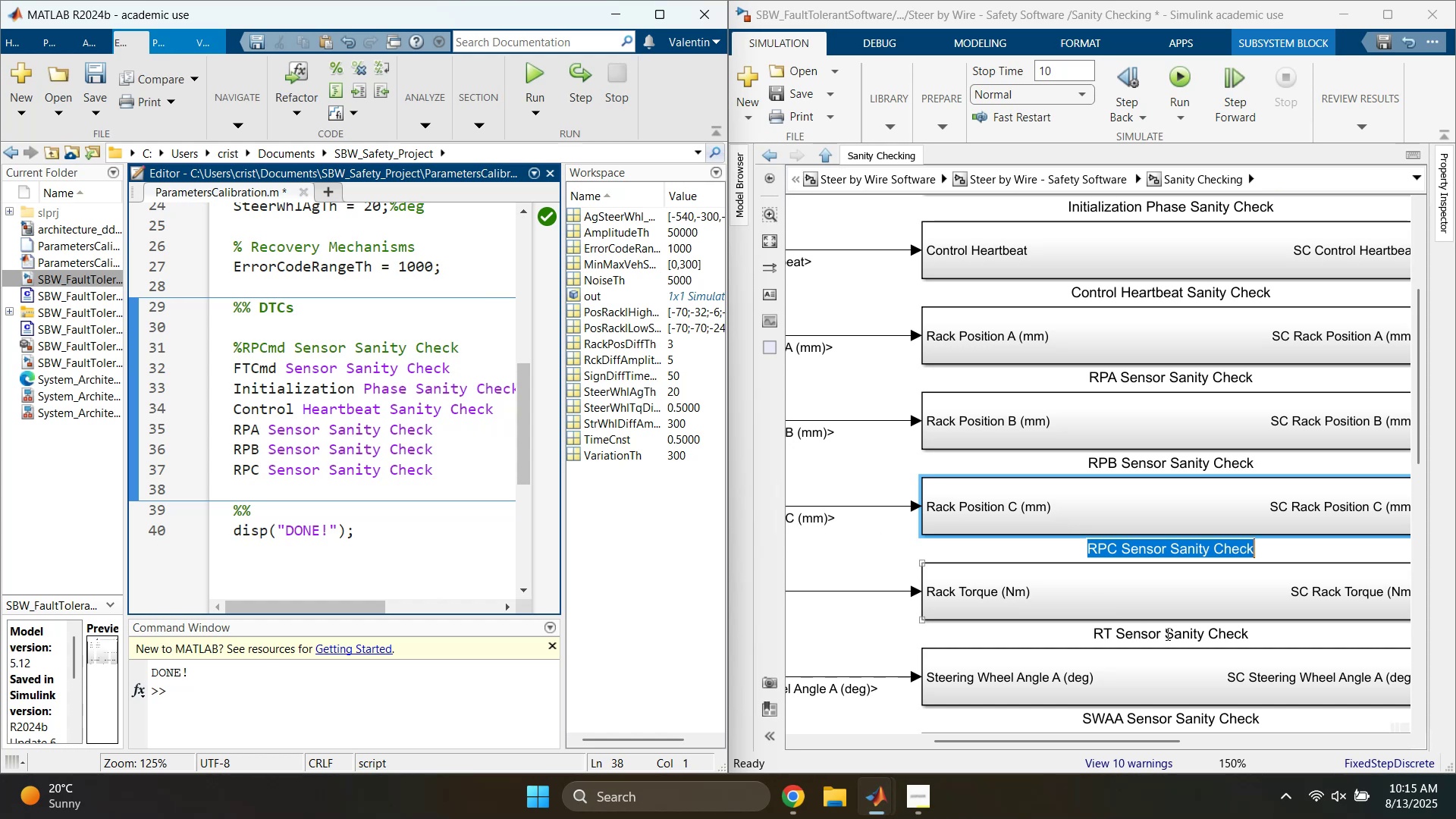 
double_click([1166, 634])
 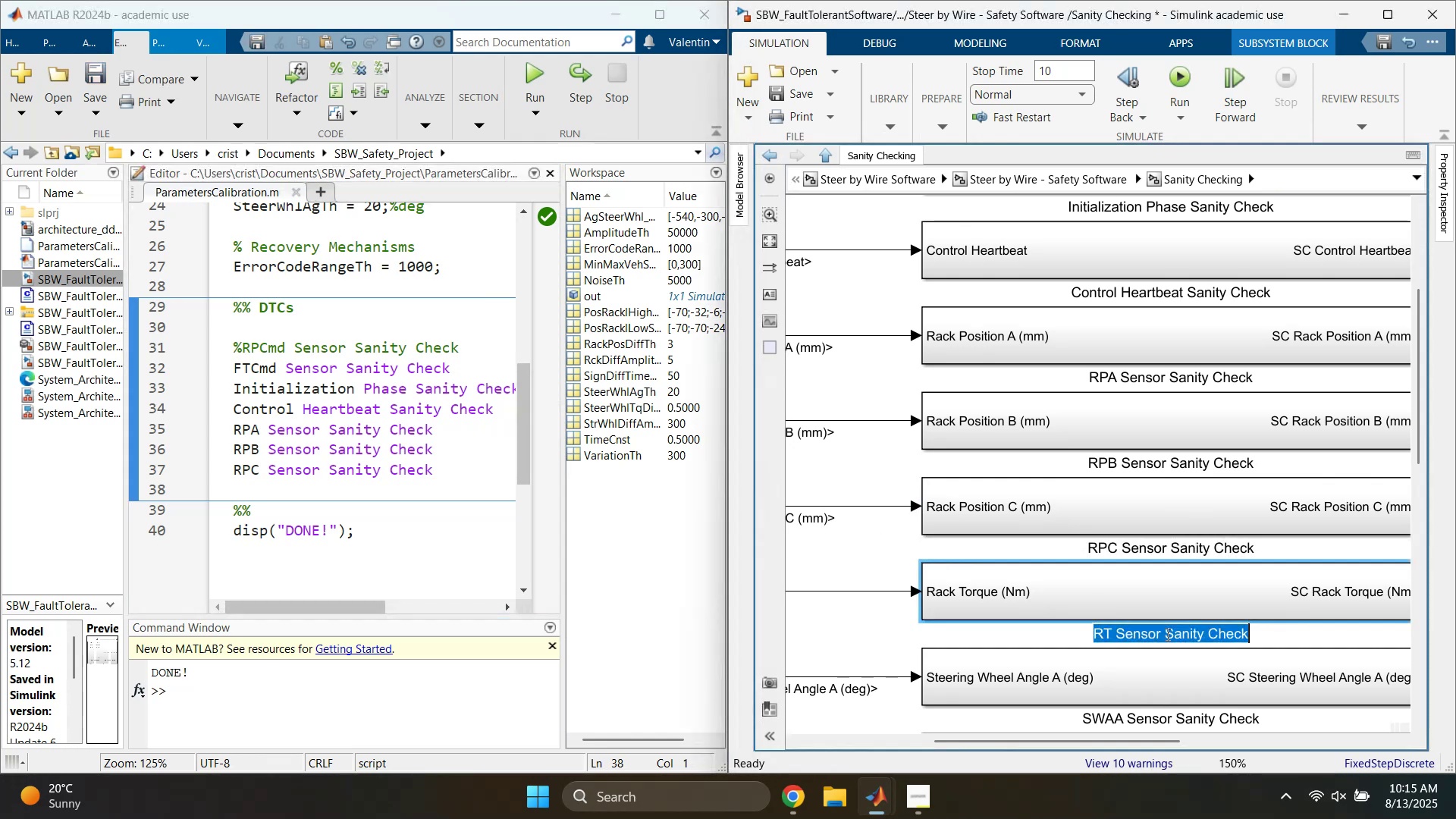 
triple_click([1166, 634])
 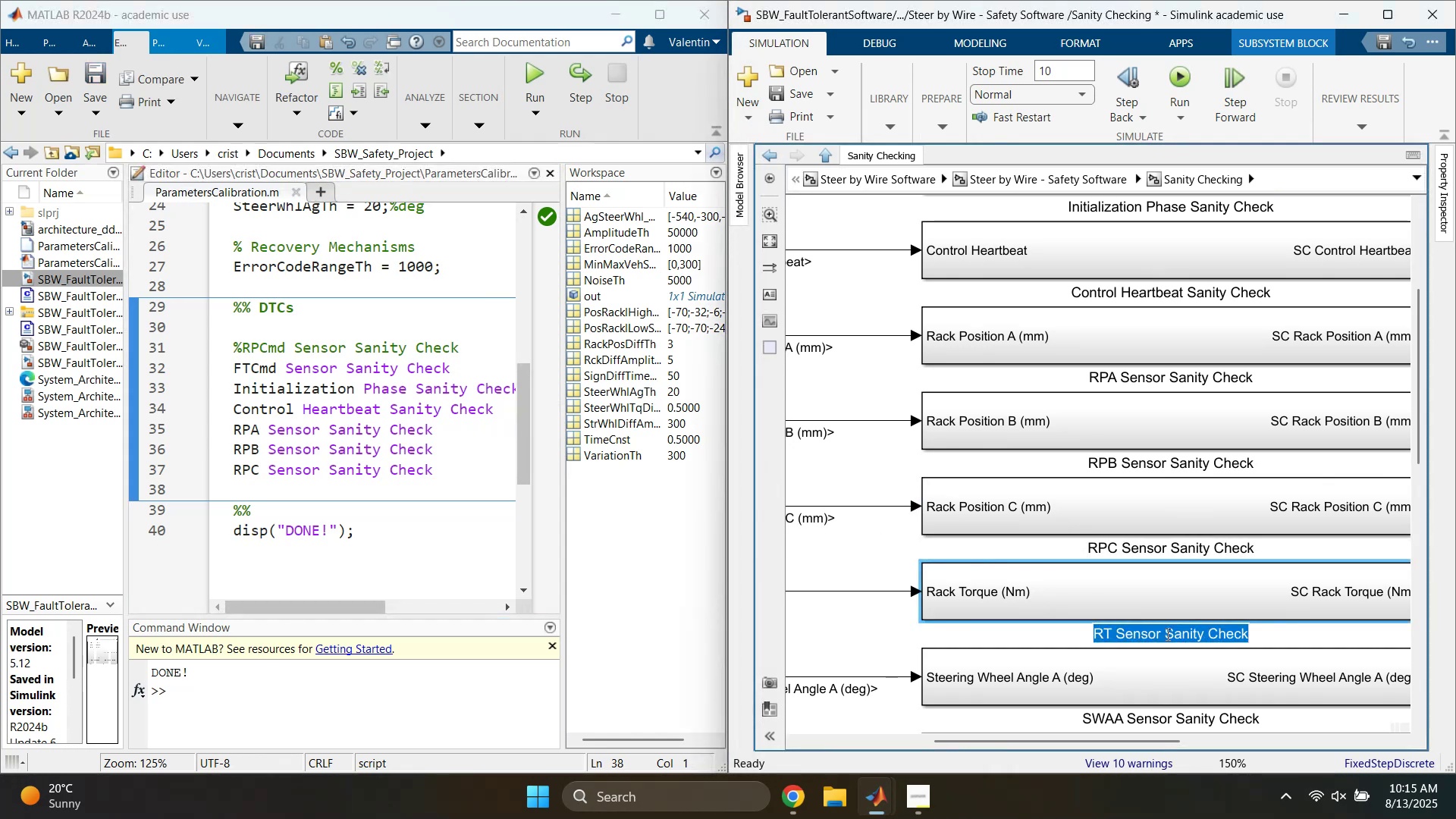 
key(Control+ControlLeft)
 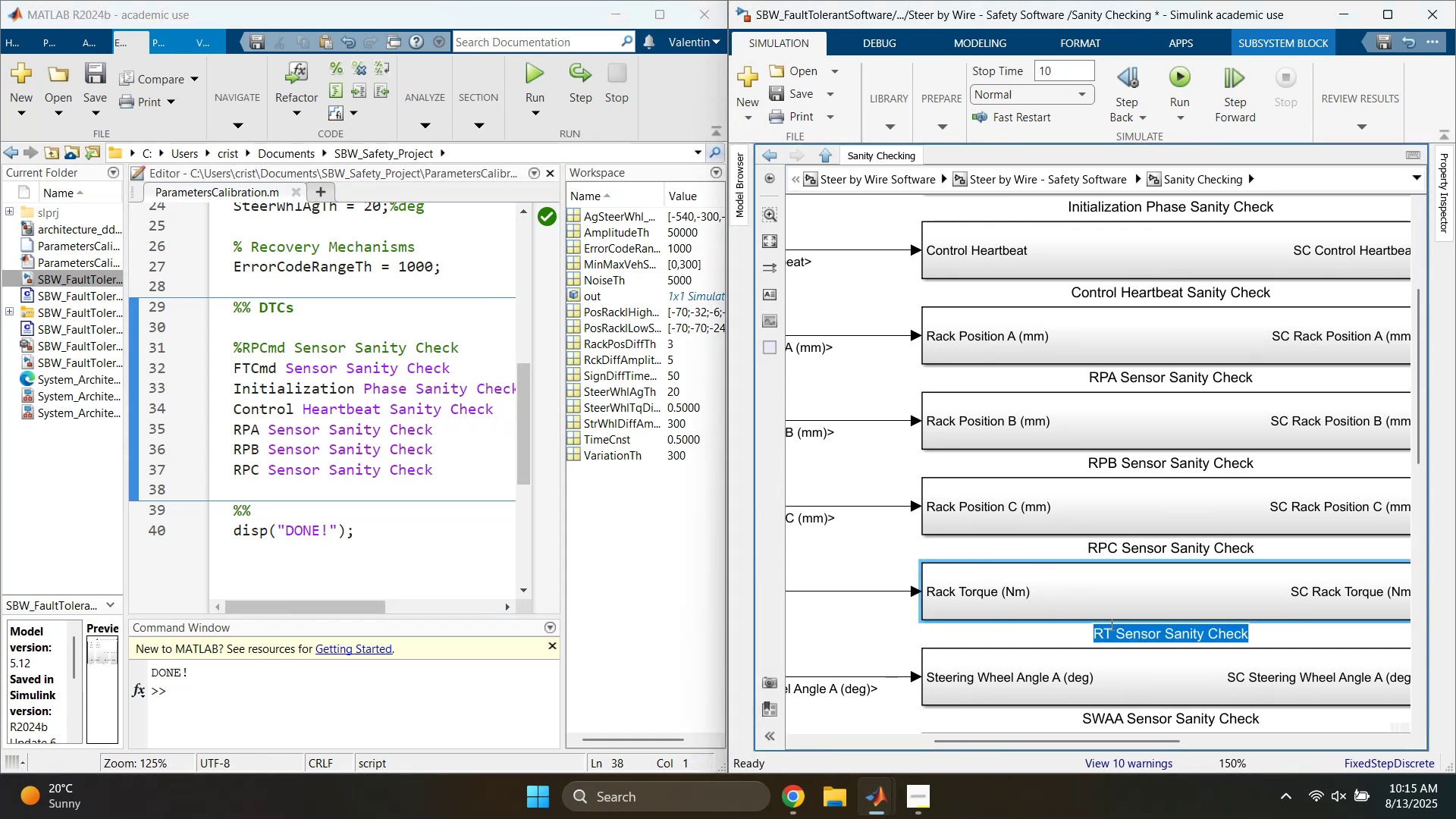 
key(Control+C)
 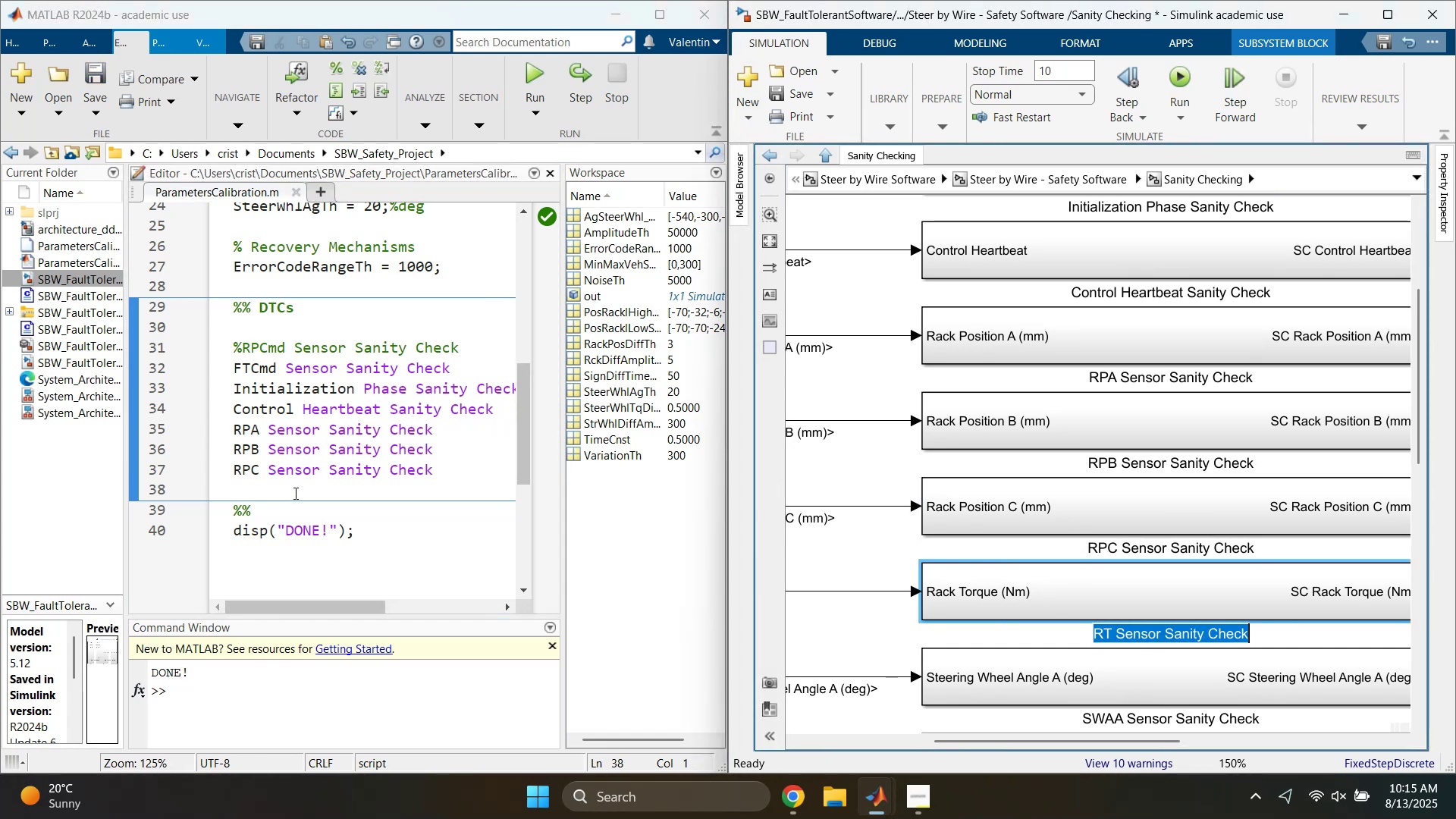 
left_click([294, 491])
 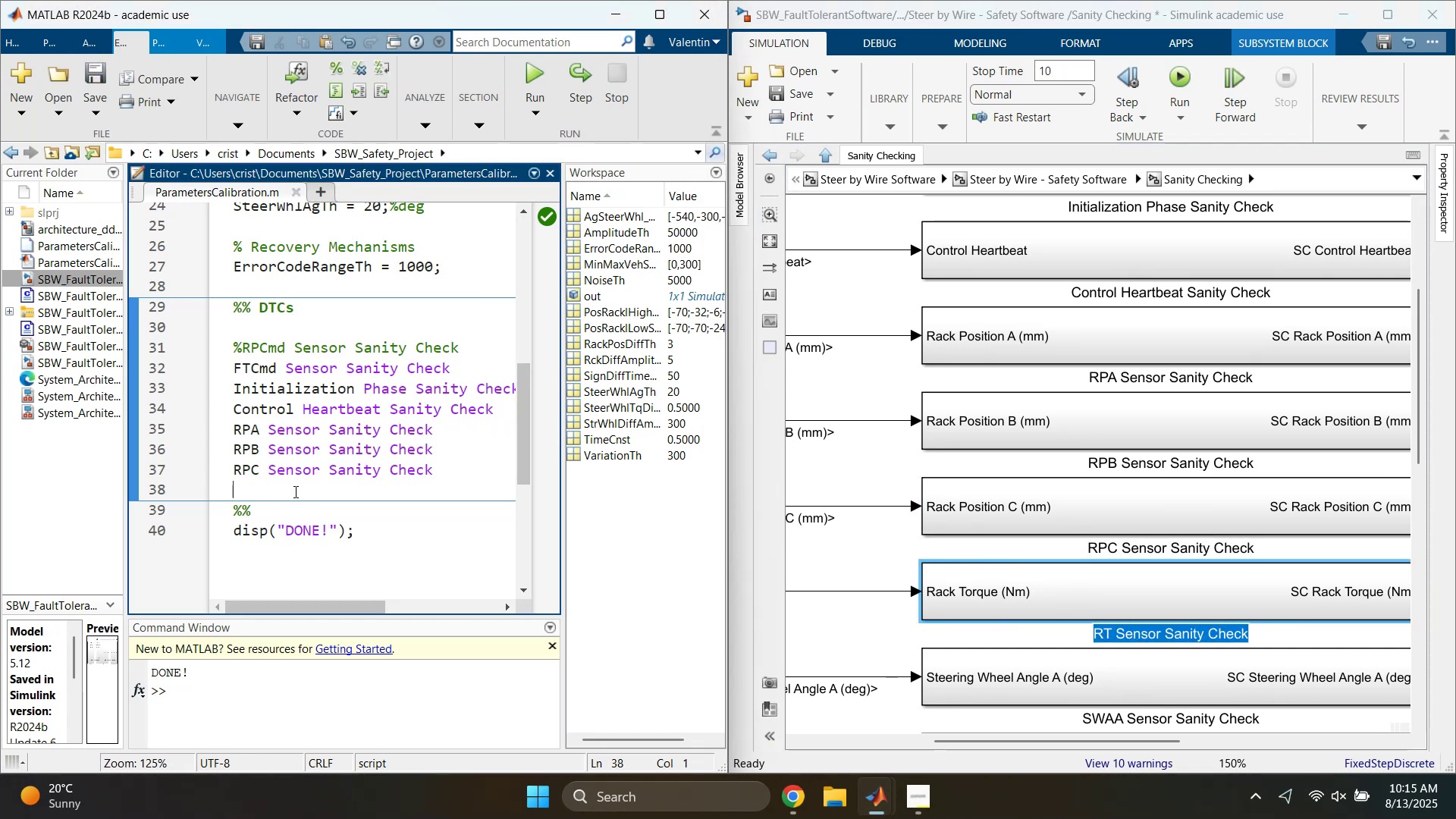 
key(Control+ControlLeft)
 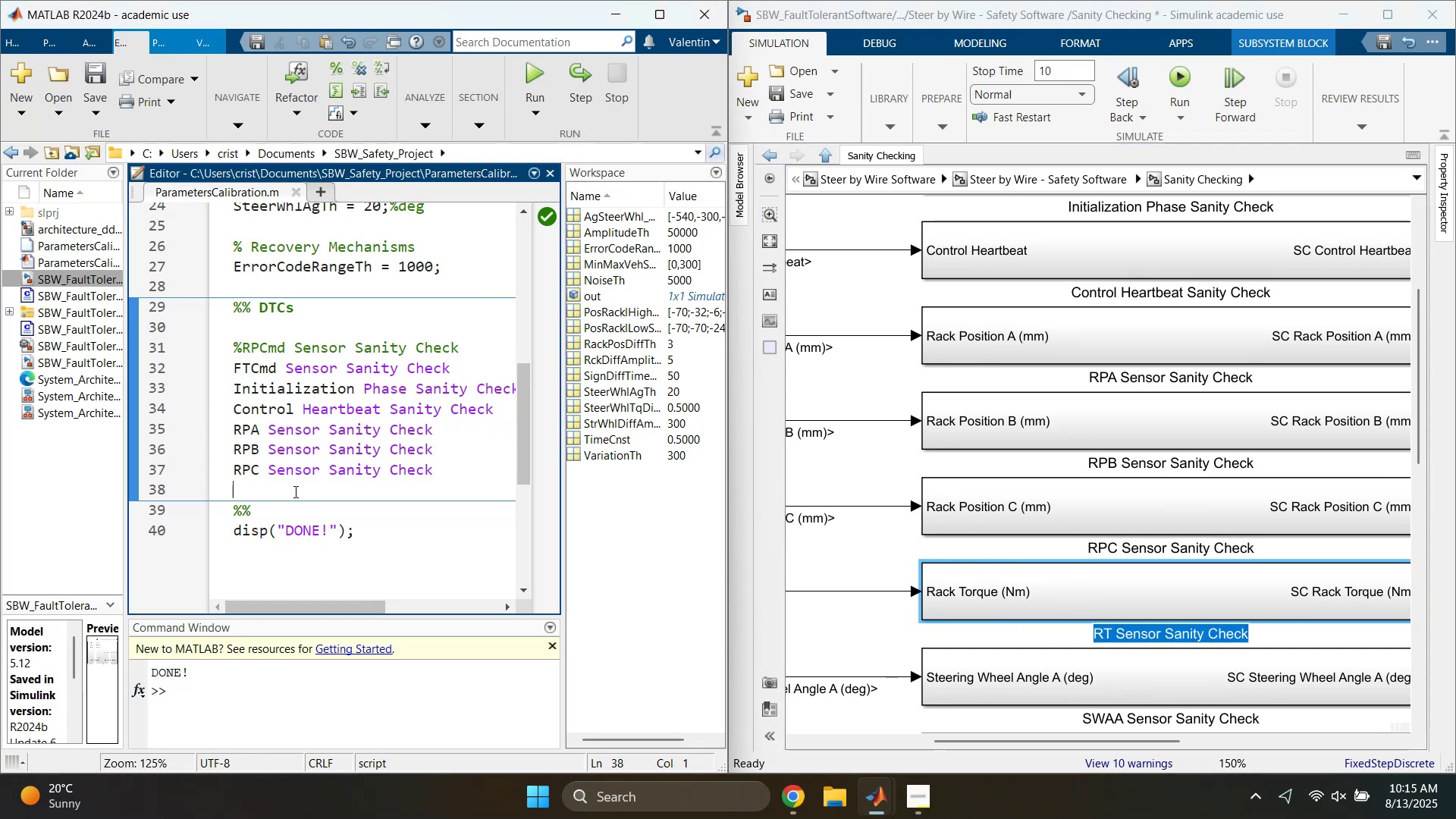 
key(Control+V)
 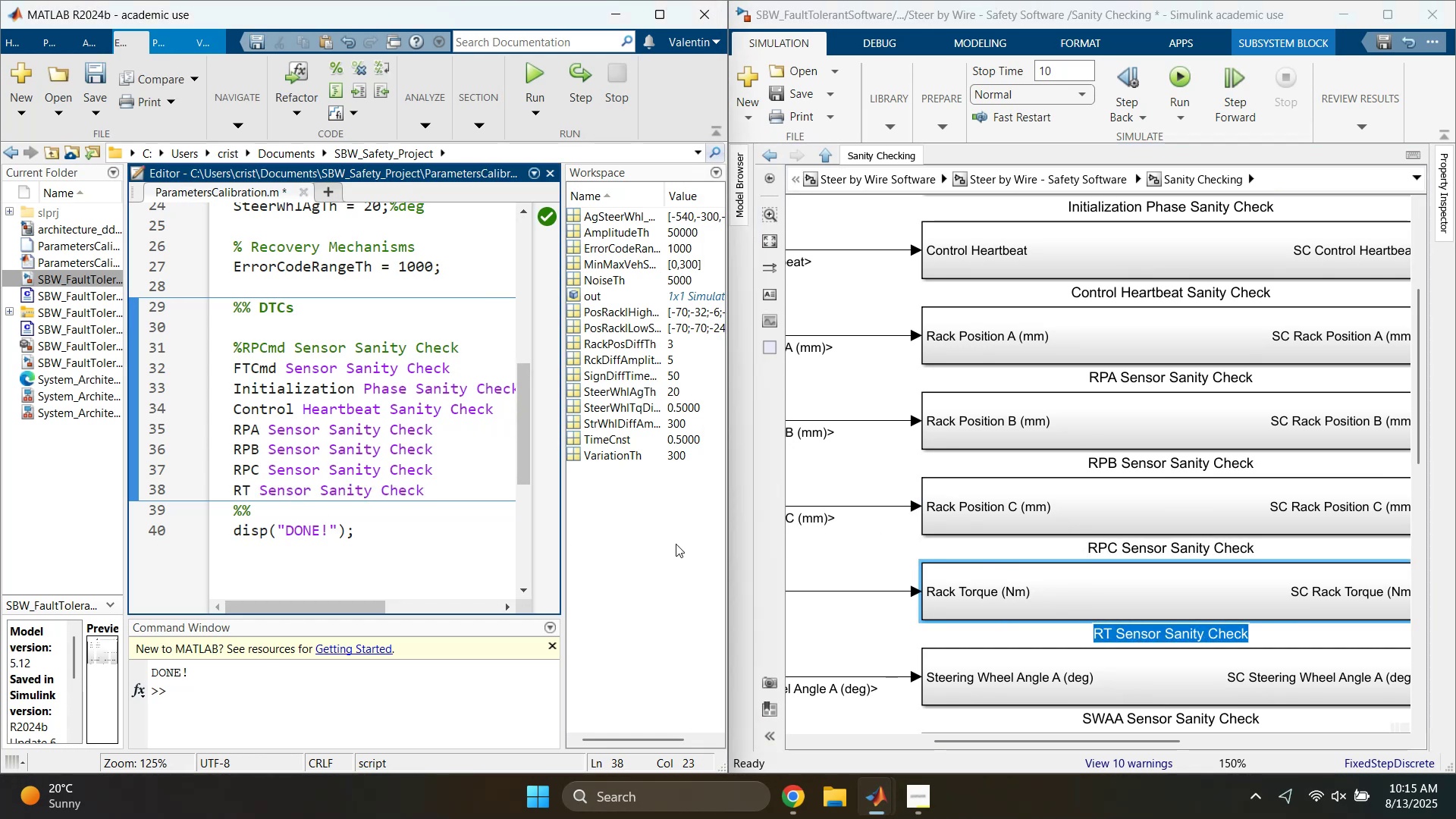 
key(Enter)
 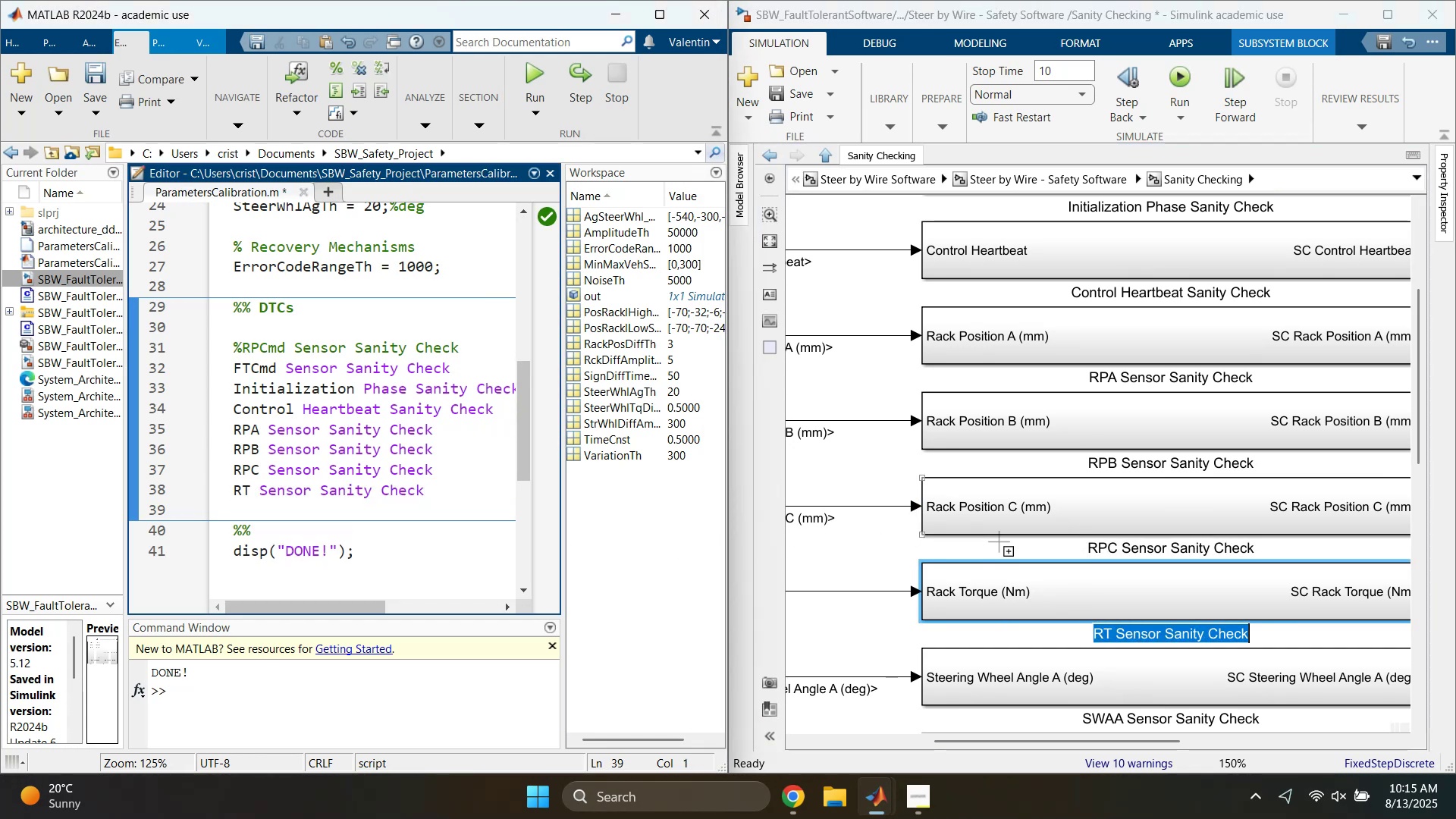 
scroll: coordinate [1299, 566], scroll_direction: down, amount: 2.0
 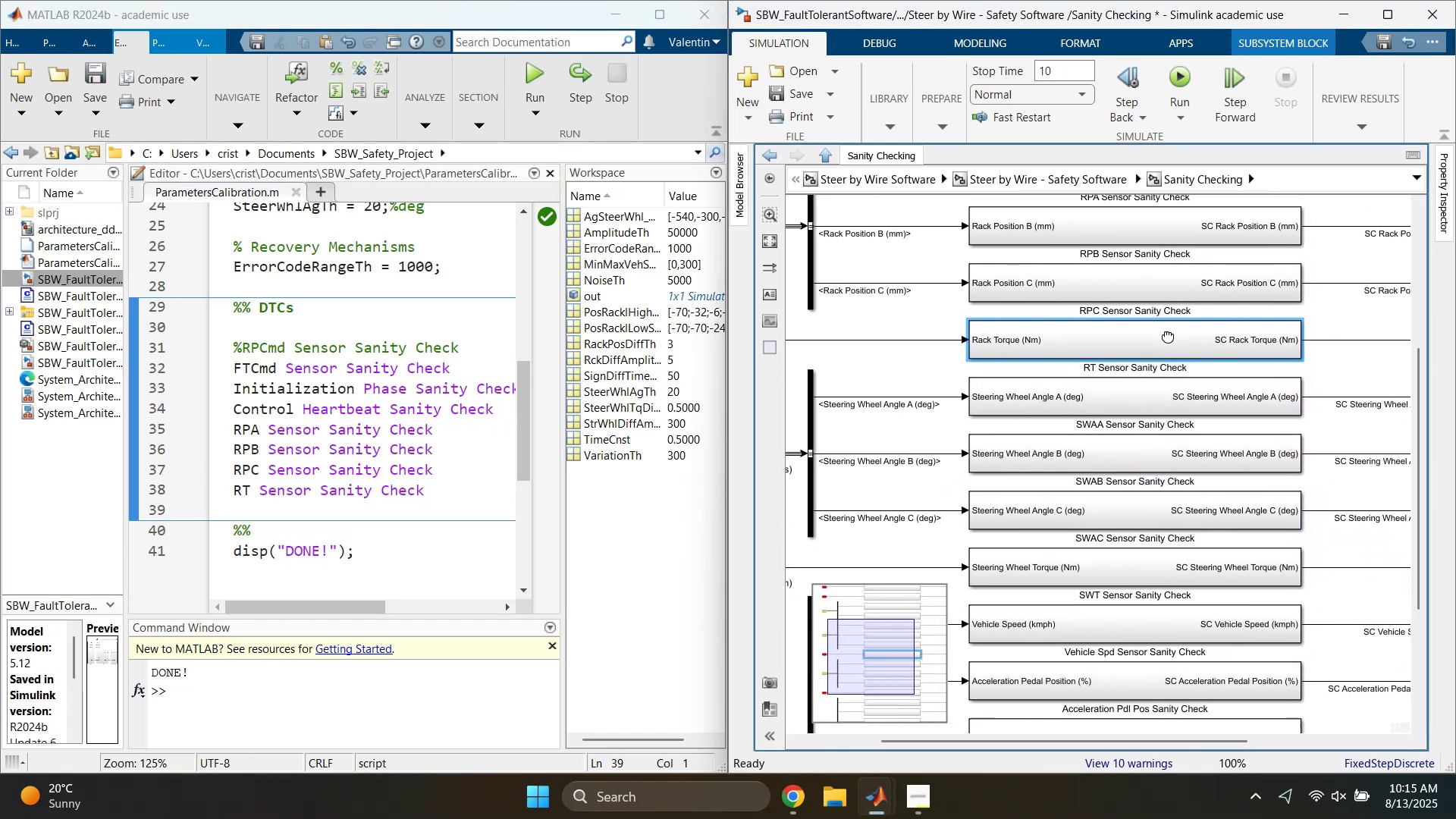 
scroll: coordinate [1168, 354], scroll_direction: up, amount: 2.0
 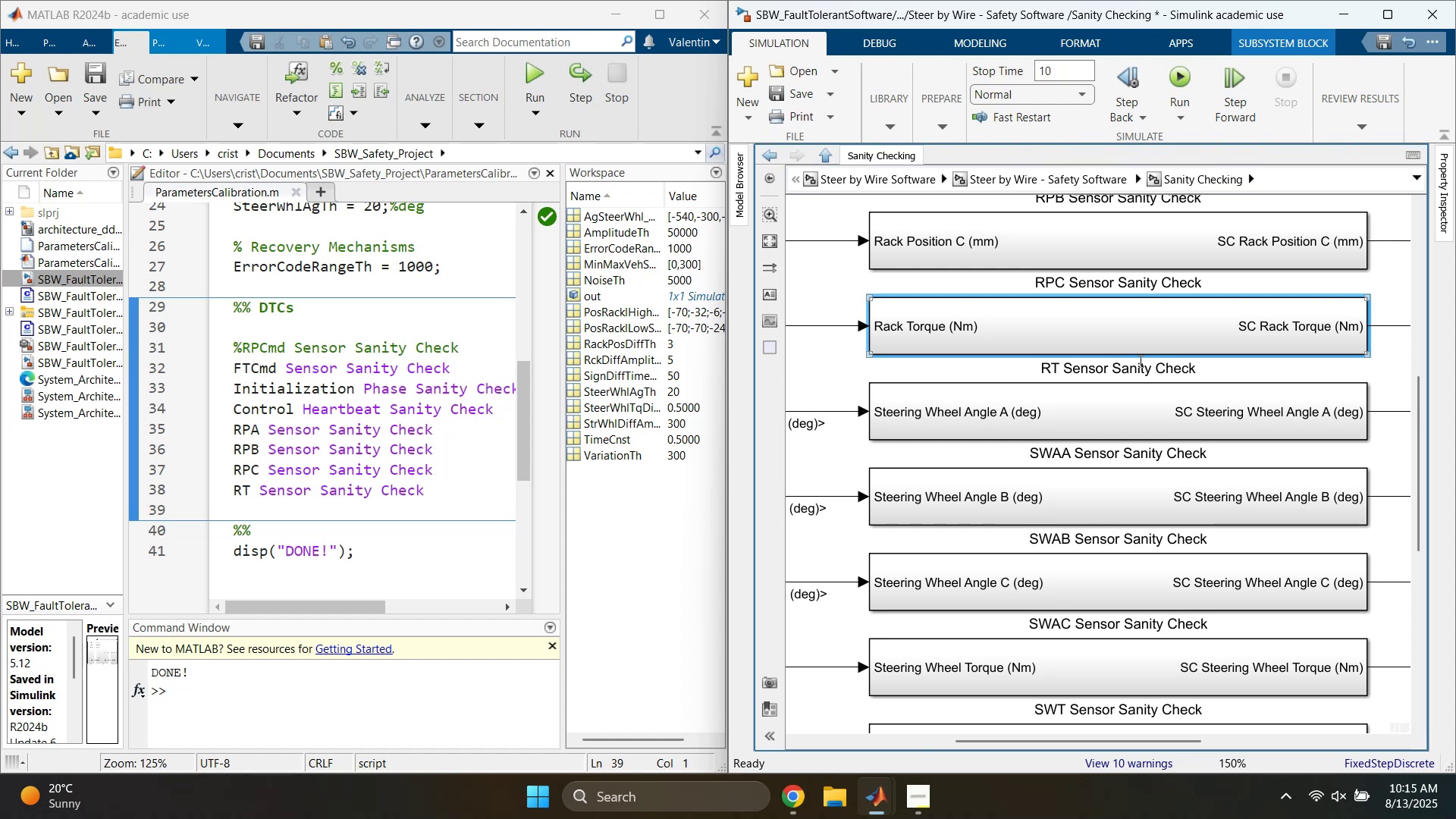 
wait(5.74)
 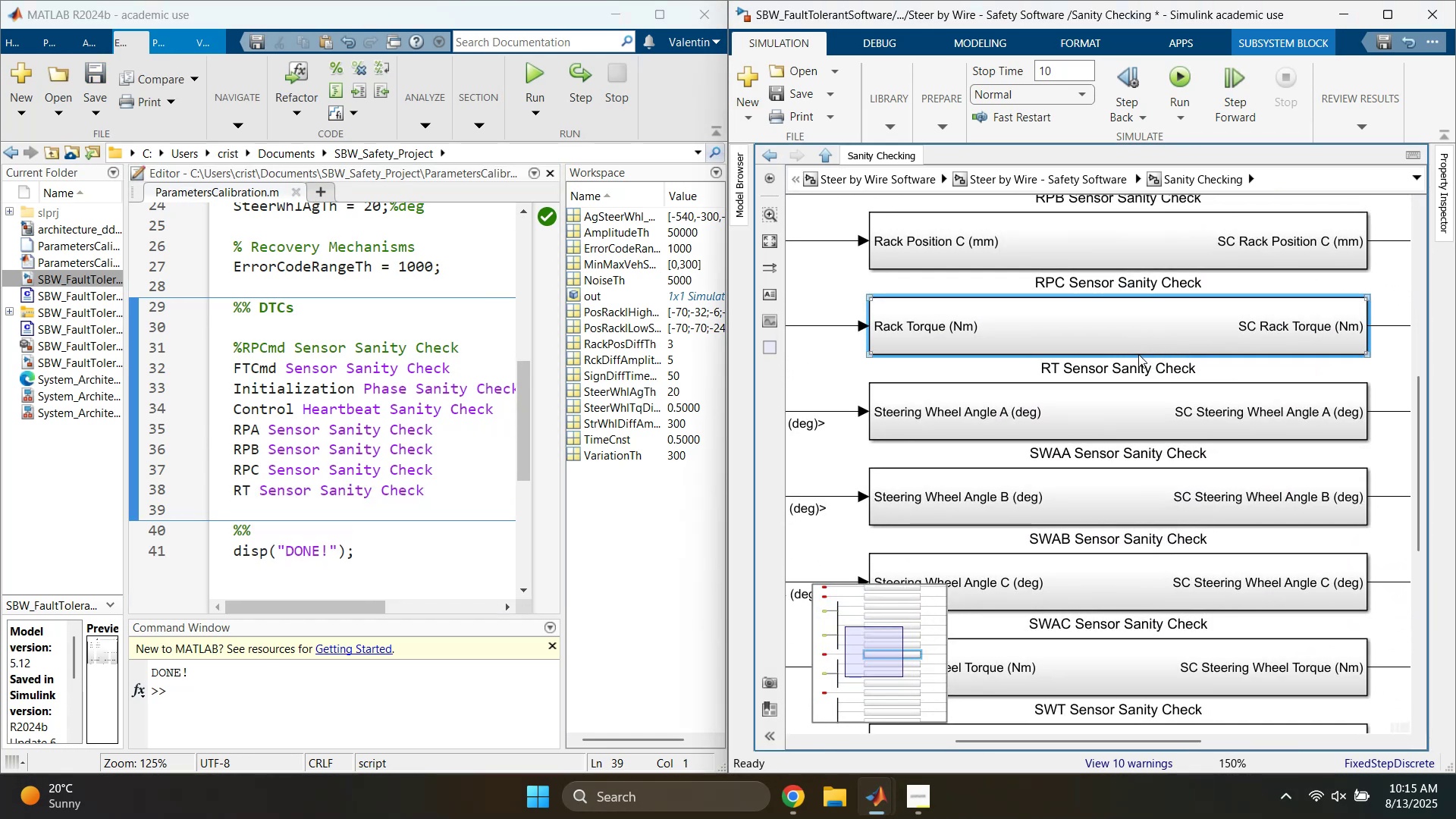 
double_click([1123, 449])
 